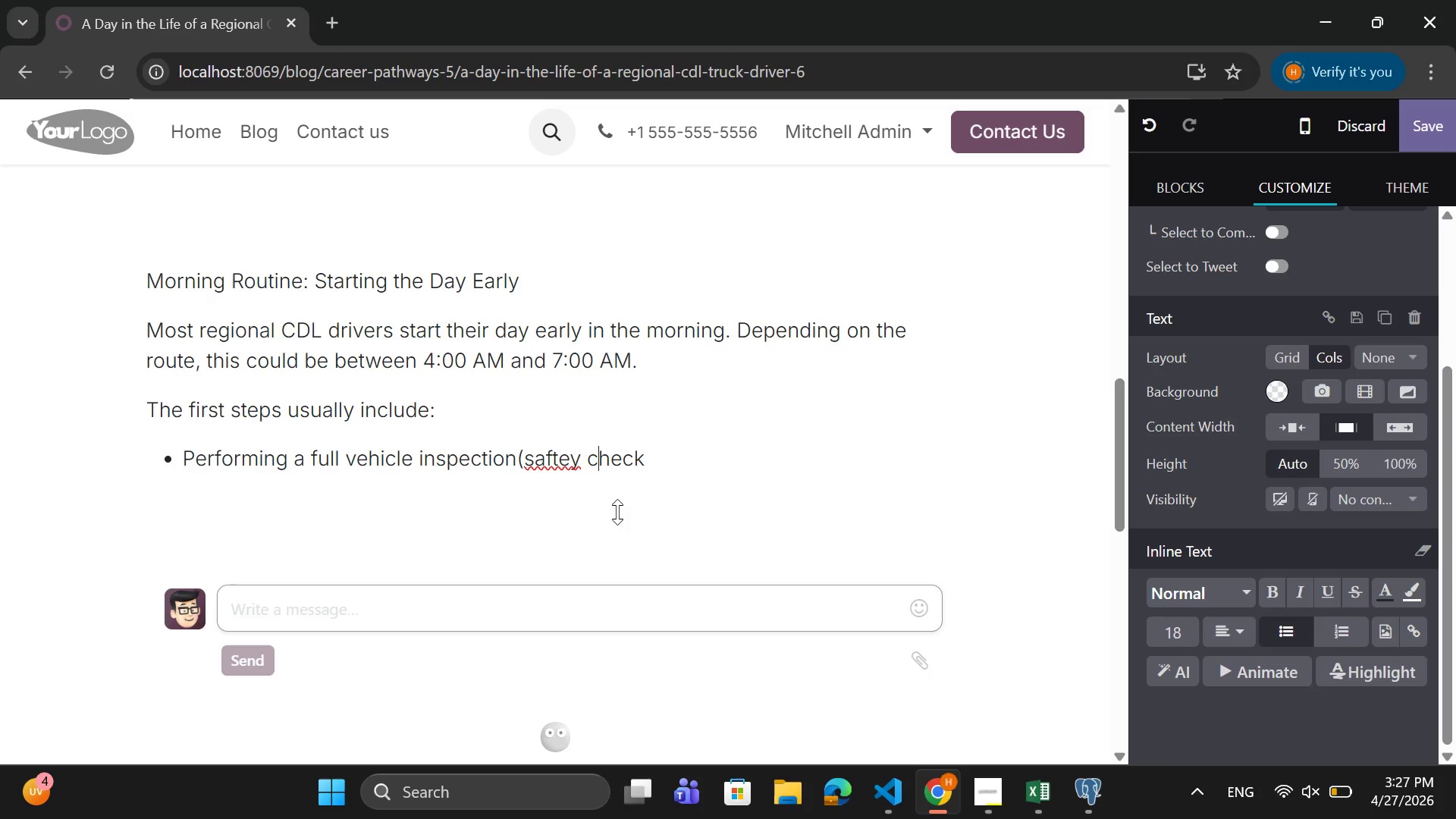 
key(ArrowLeft)
 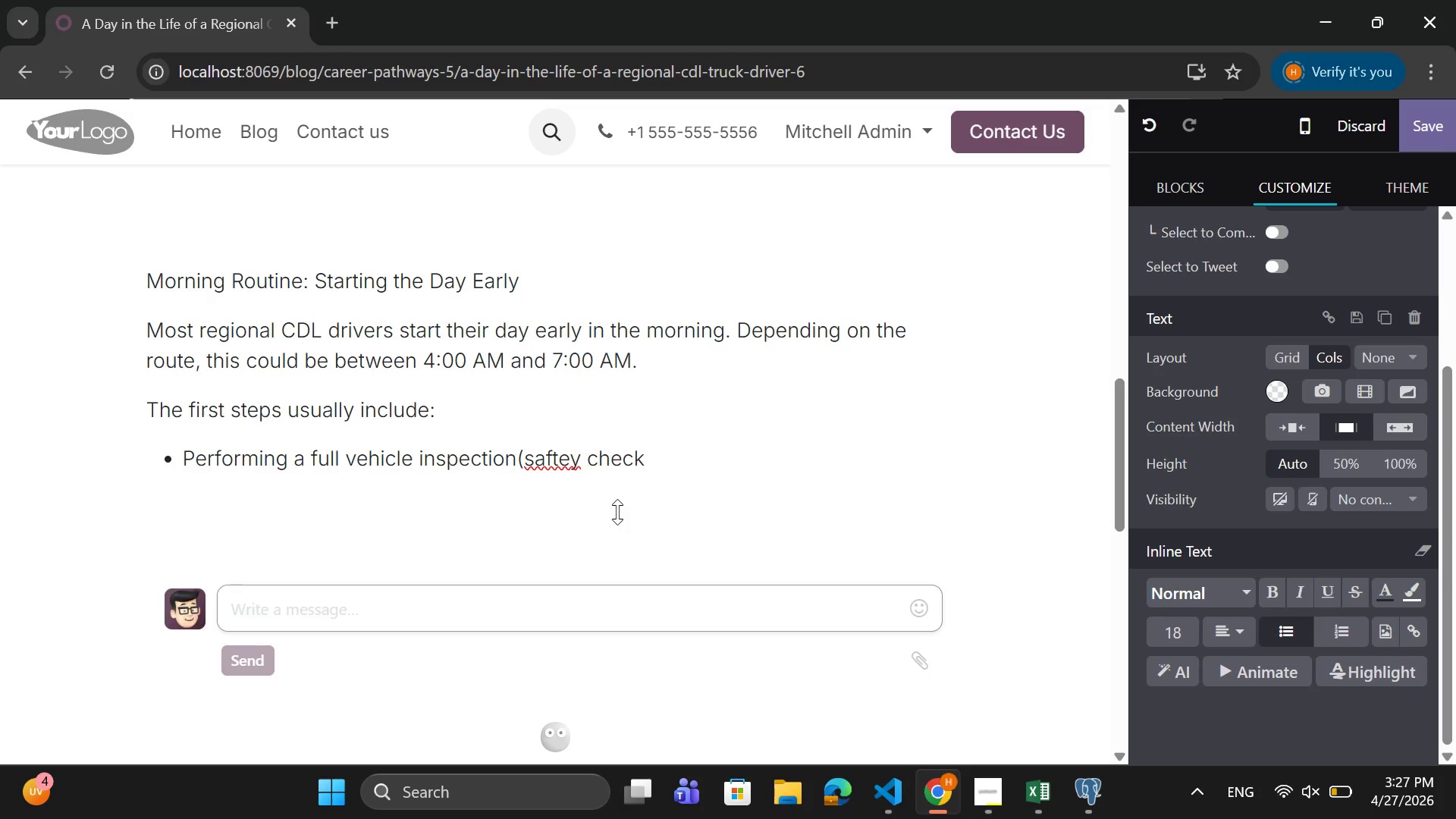 
key(ArrowRight)
 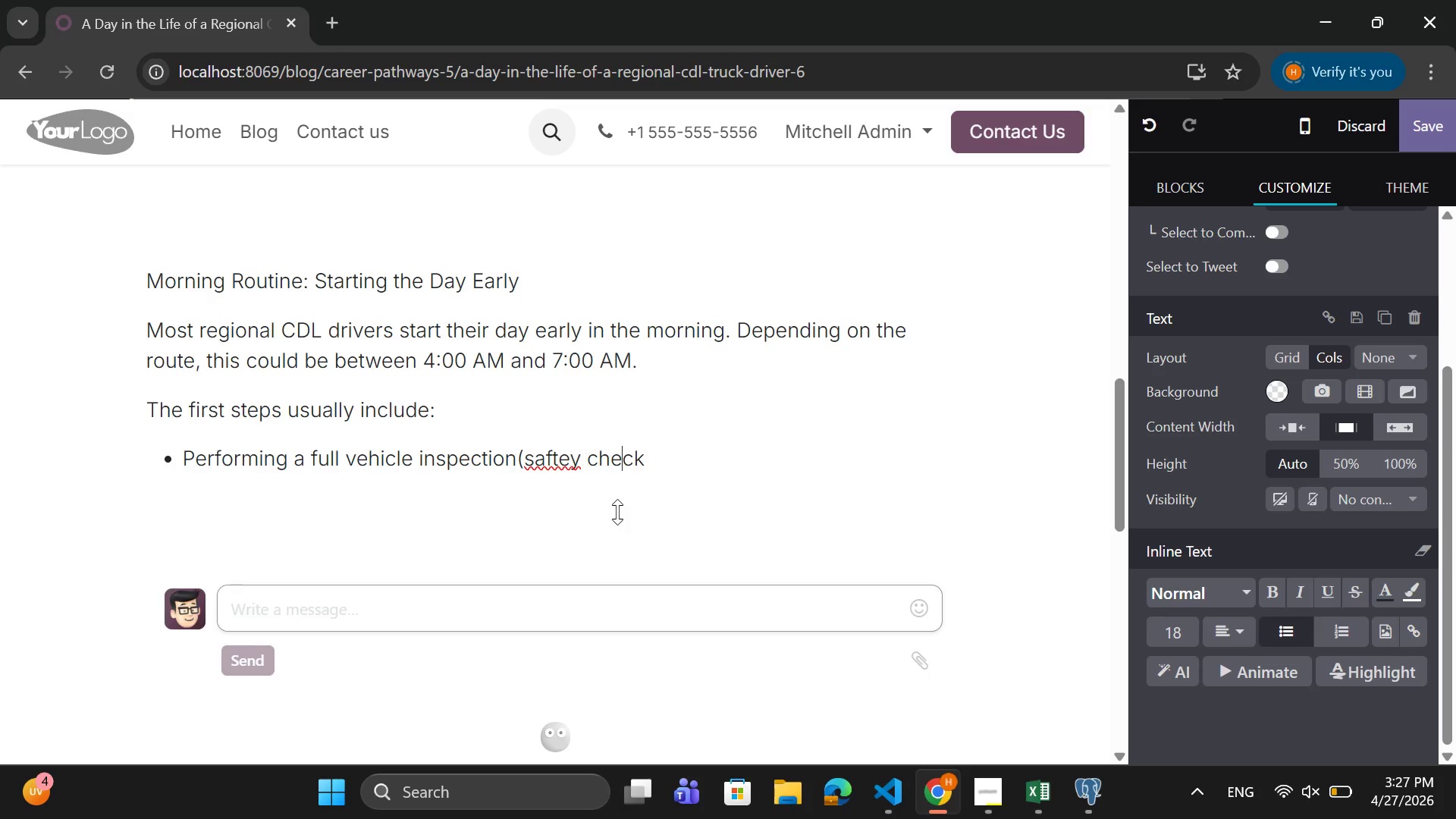 
key(ArrowRight)
 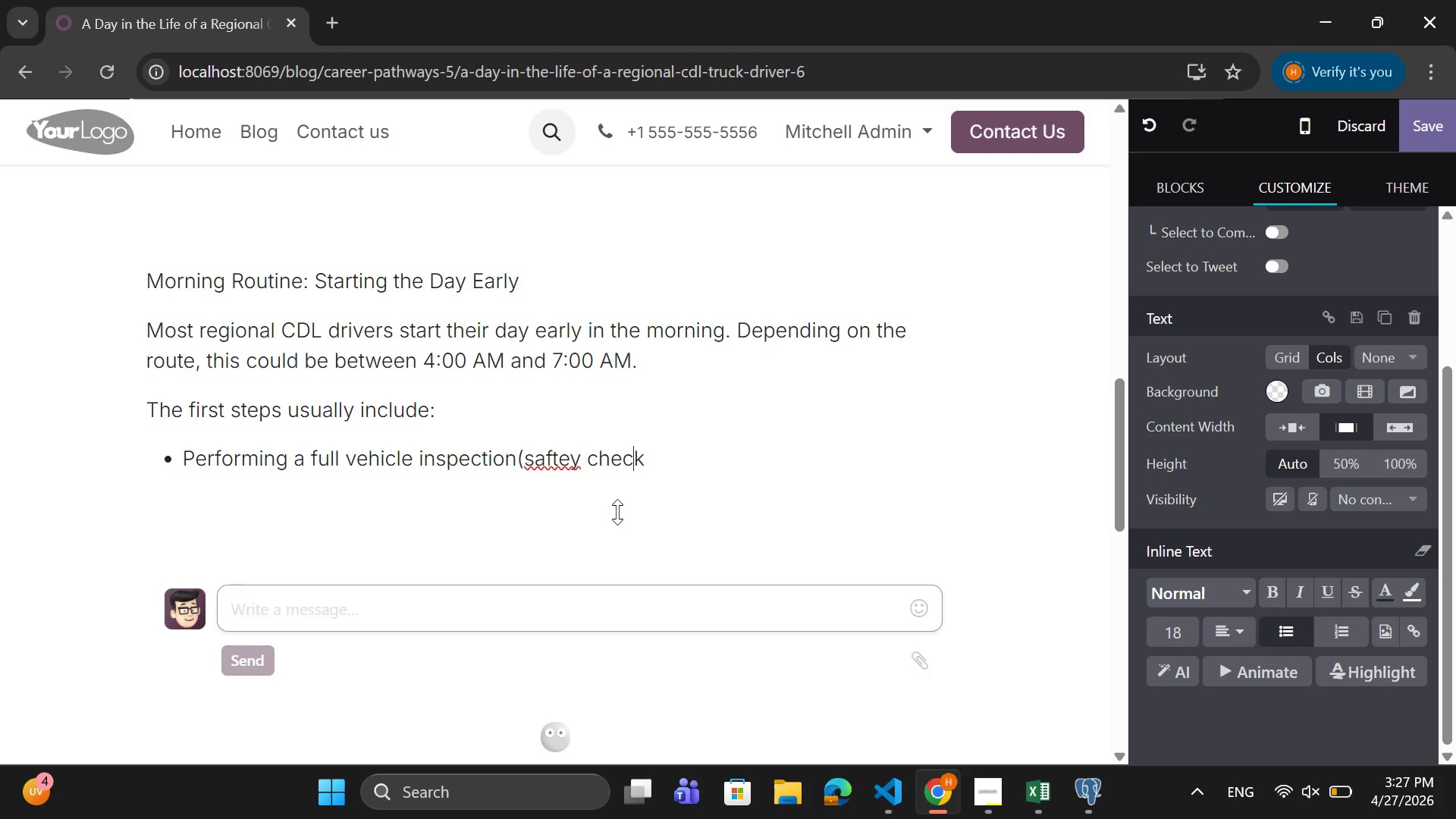 
key(ArrowRight)
 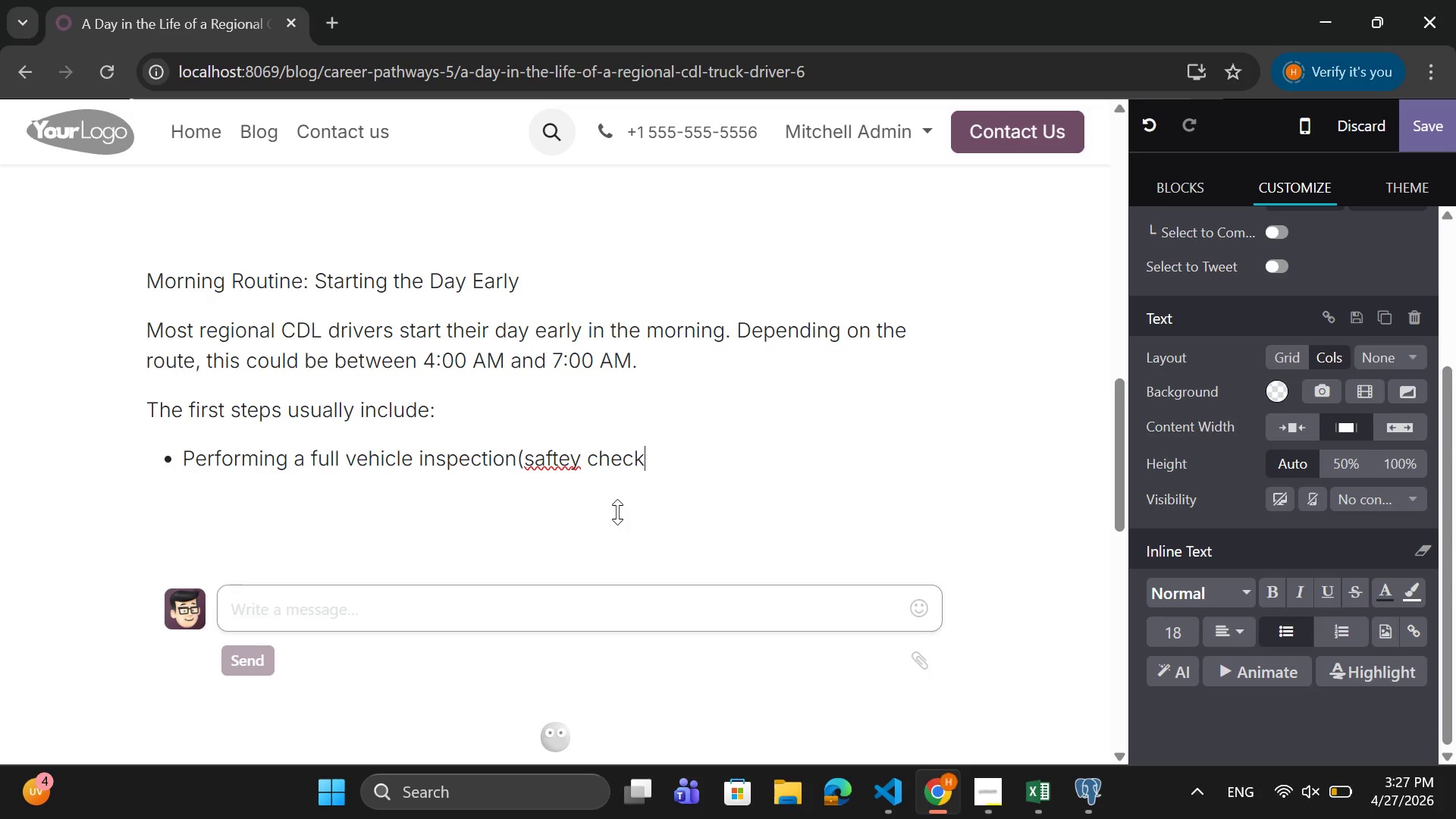 
key(ArrowRight)
 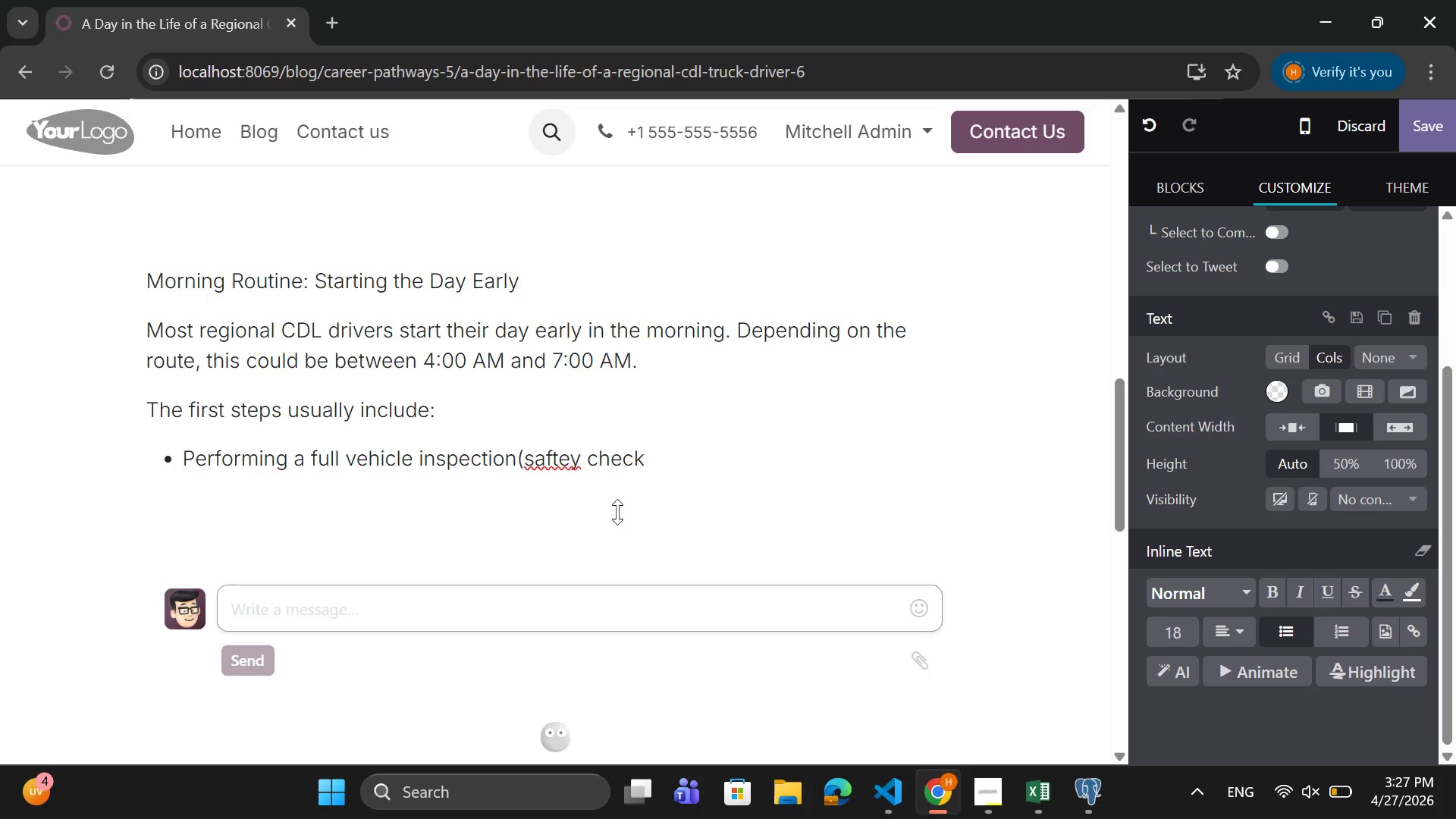 
key(Shift+0)
 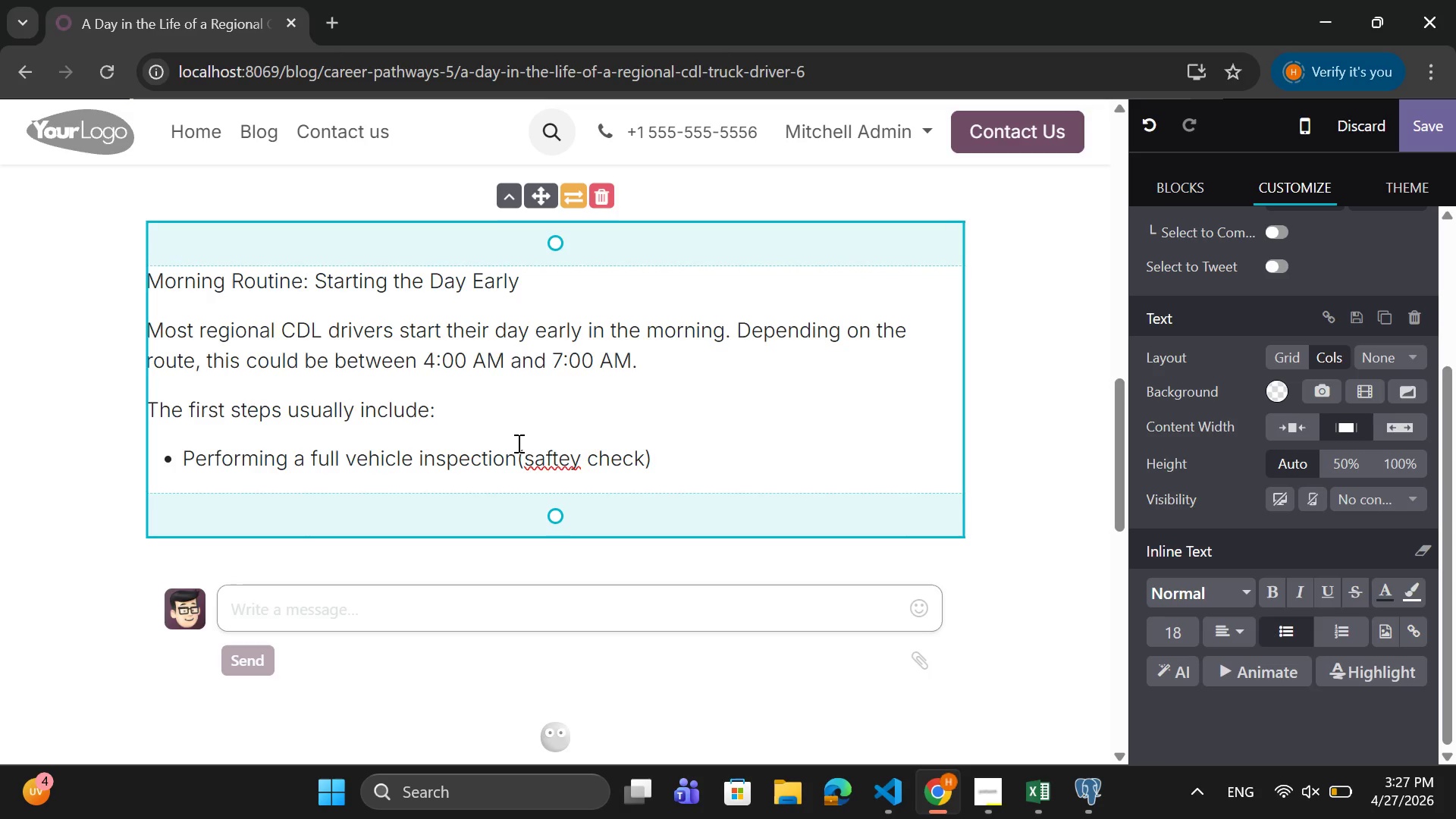 
right_click([547, 460])
 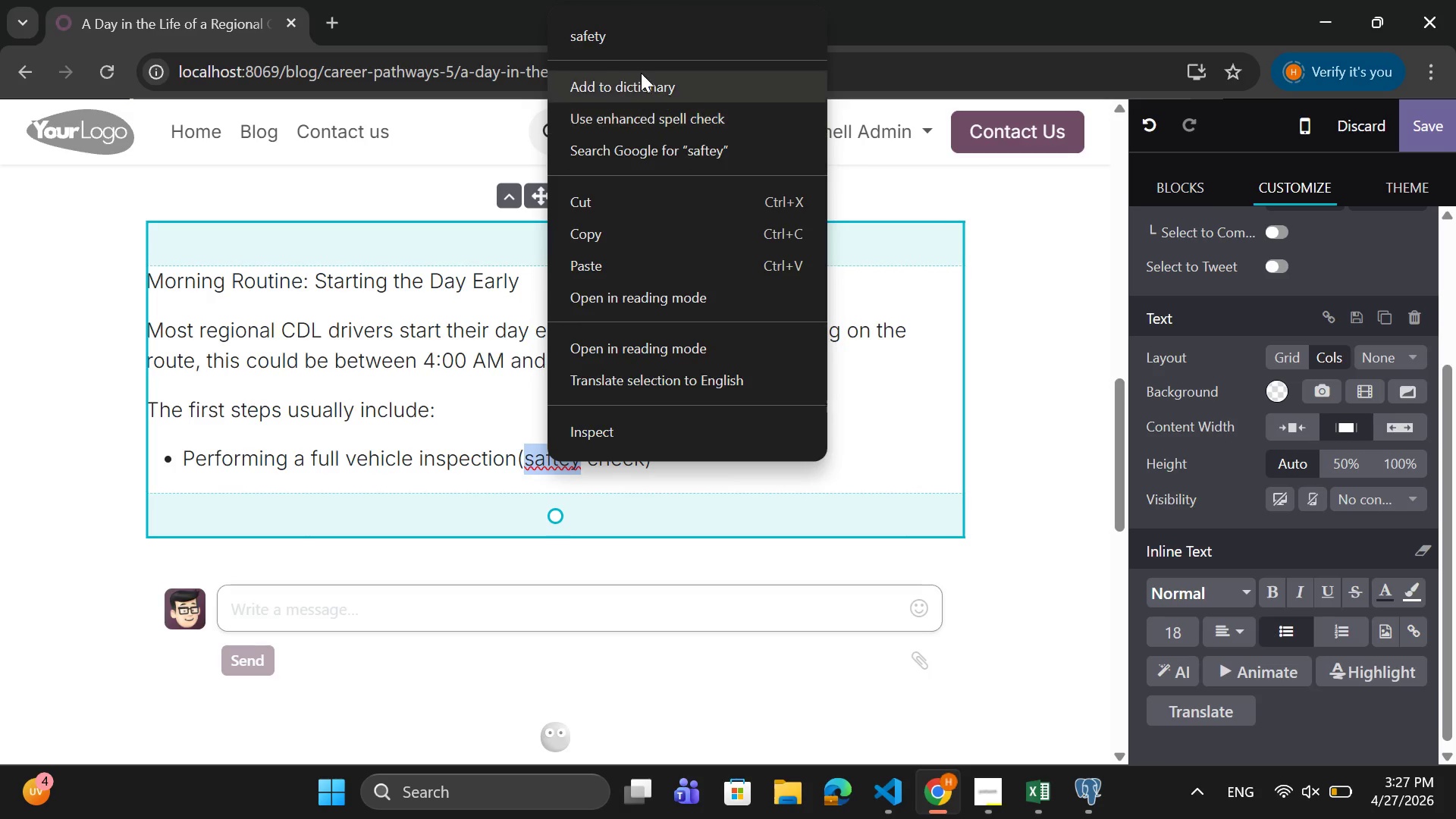 
left_click([636, 41])
 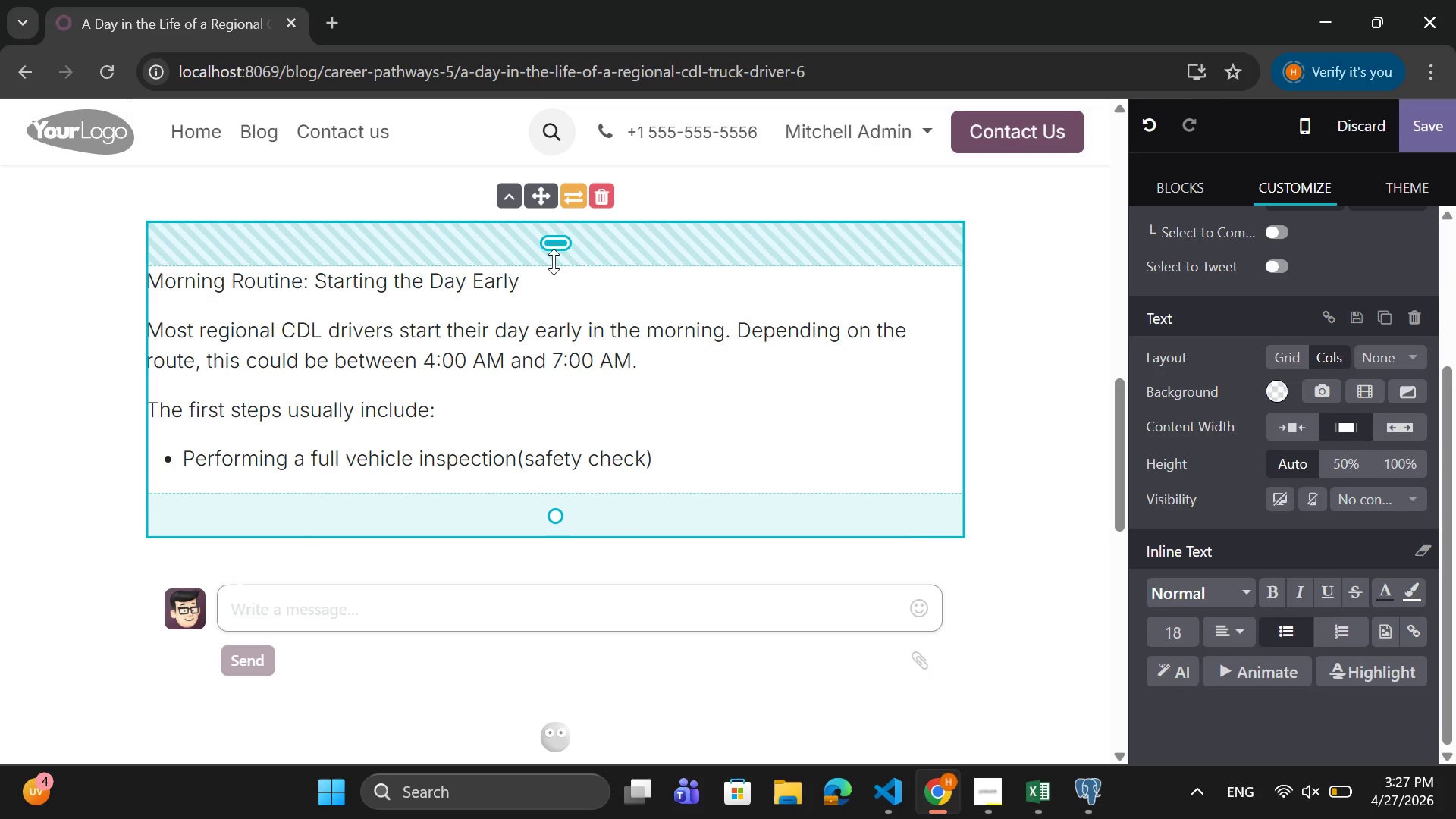 
left_click_drag(start_coordinate=[554, 262], to_coordinate=[573, 222])
 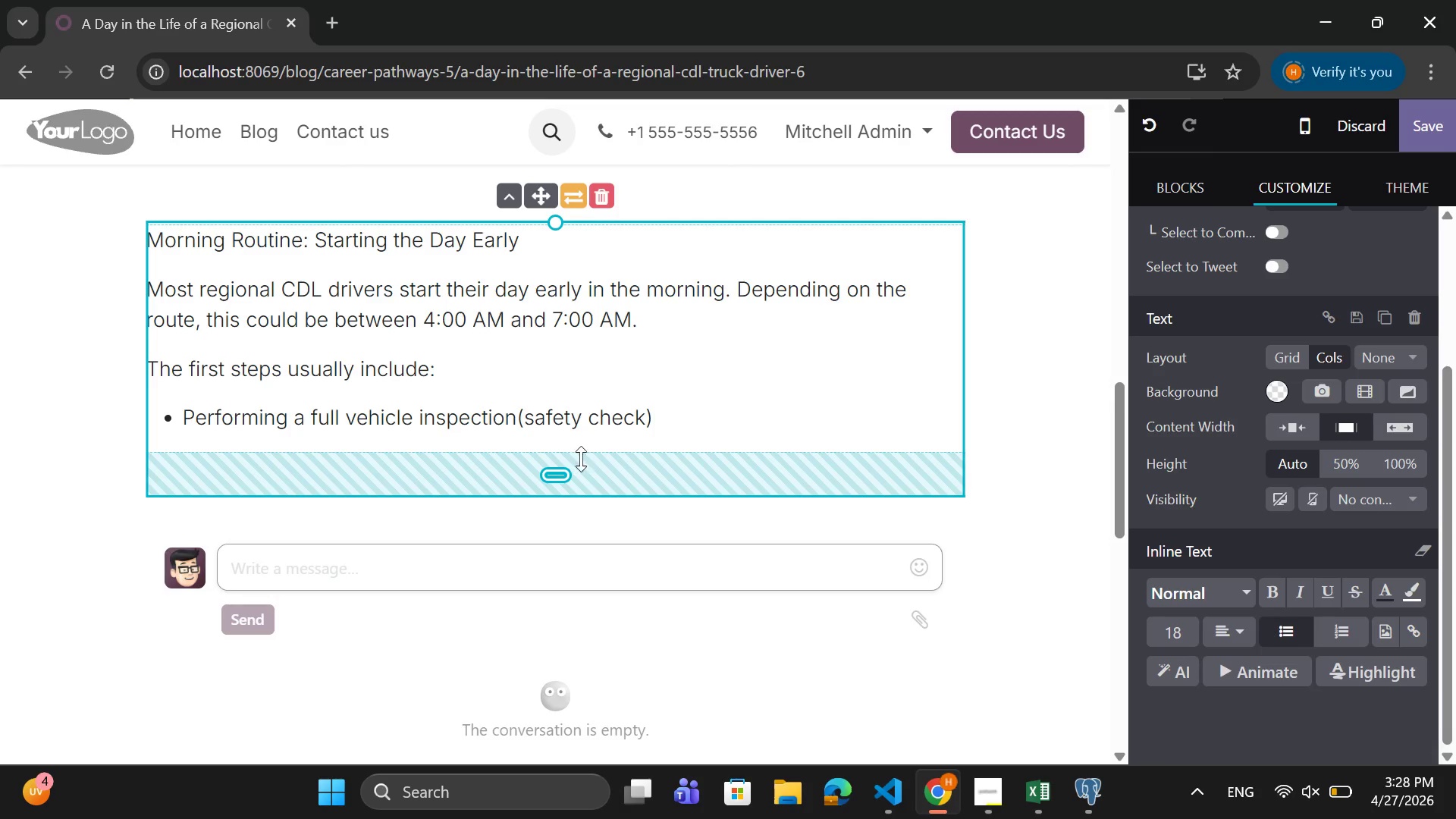 
left_click_drag(start_coordinate=[573, 489], to_coordinate=[590, 451])
 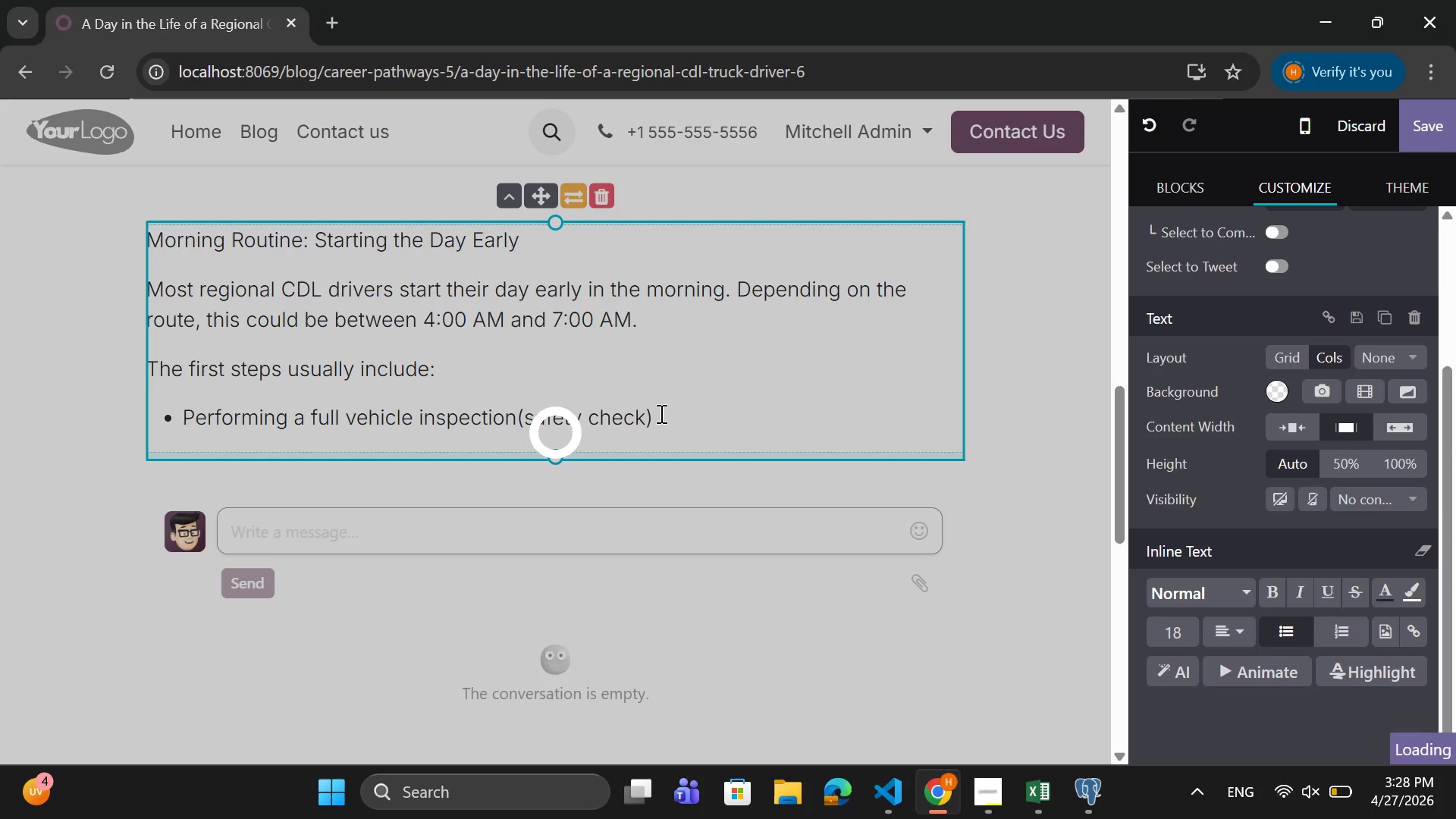 
left_click([661, 414])
 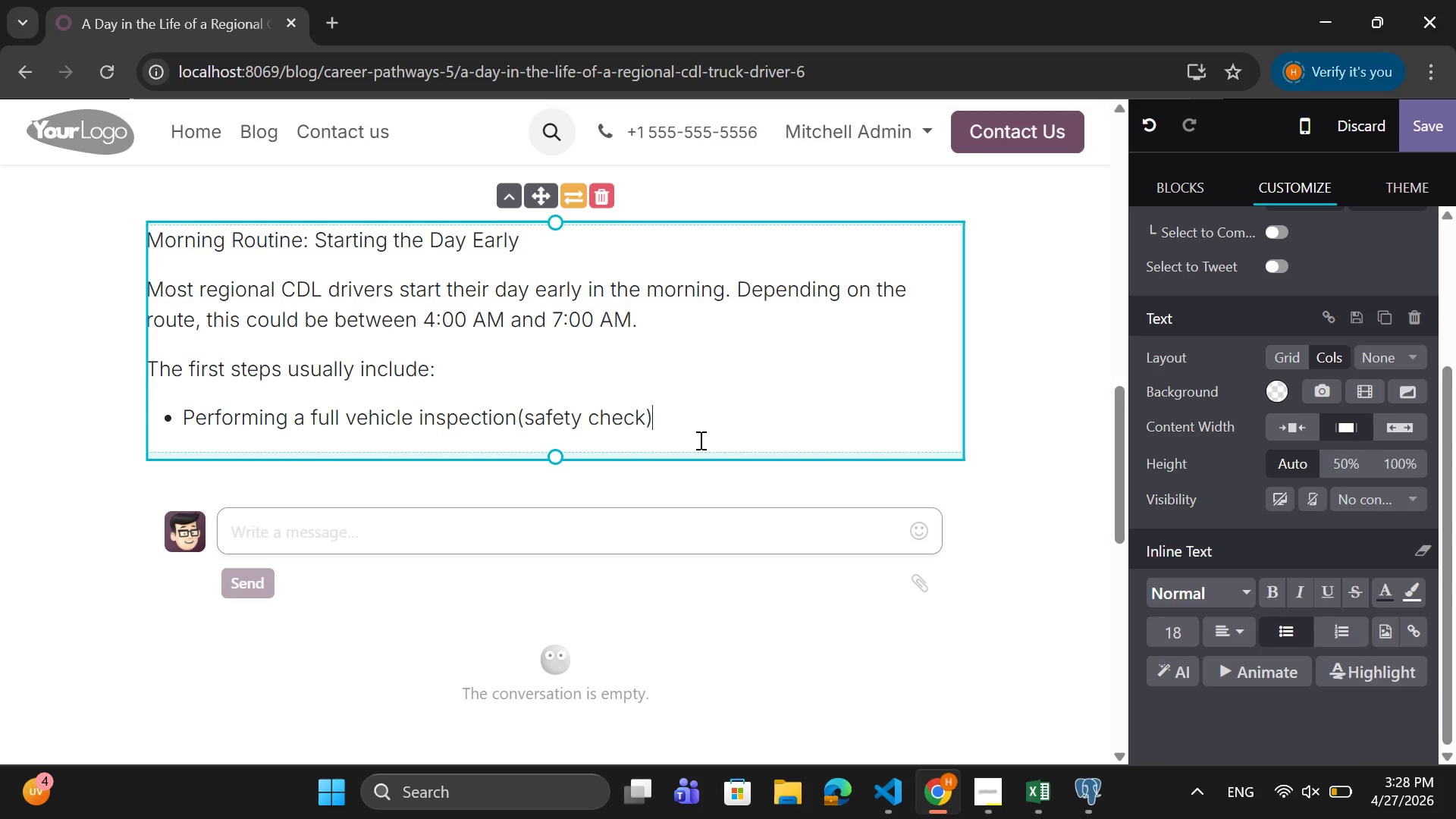 
key(Enter)
 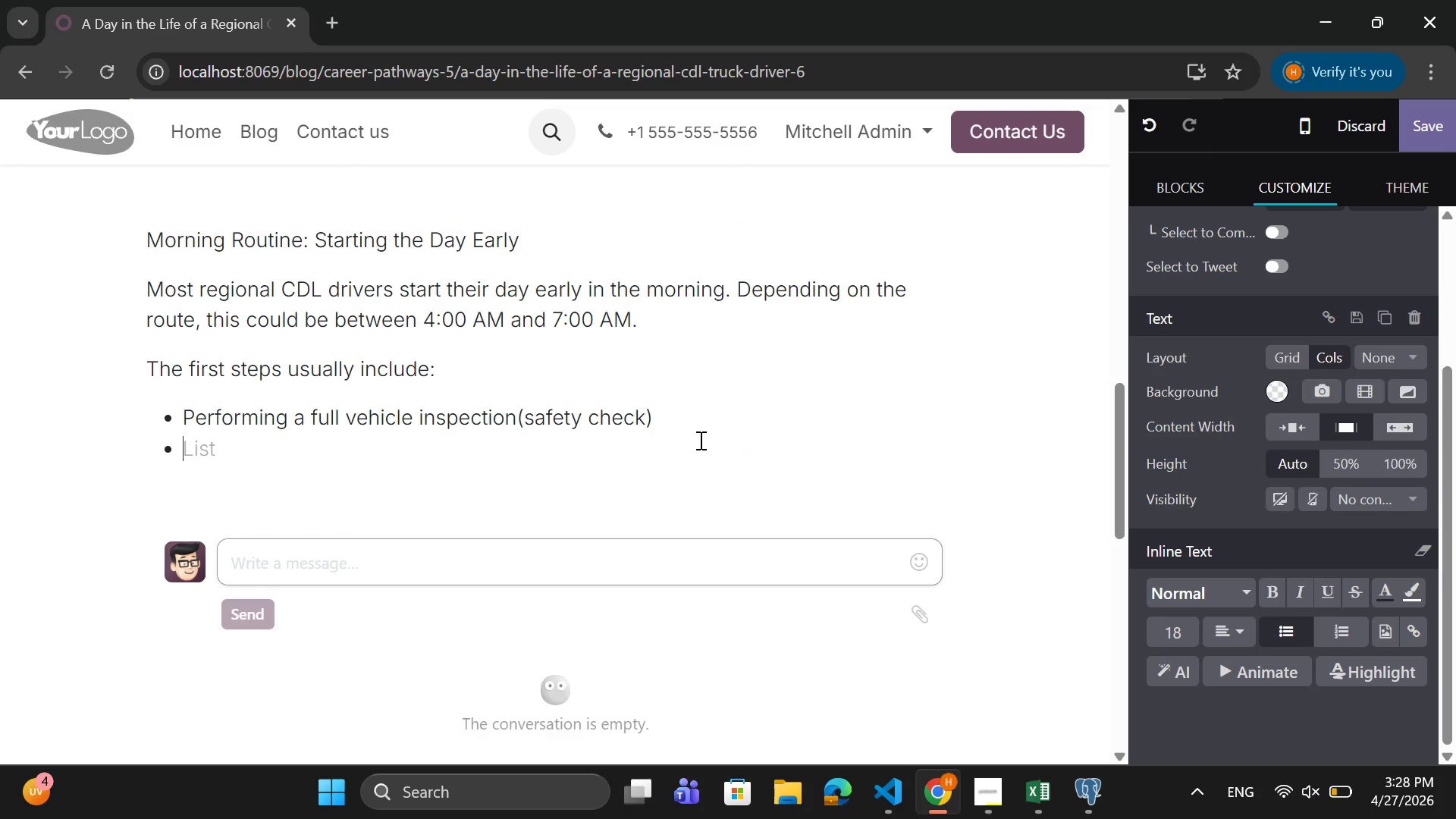 
type(Reviewing thr )
key(Backspace)
key(Backspace)
type(e delivery schedule)
 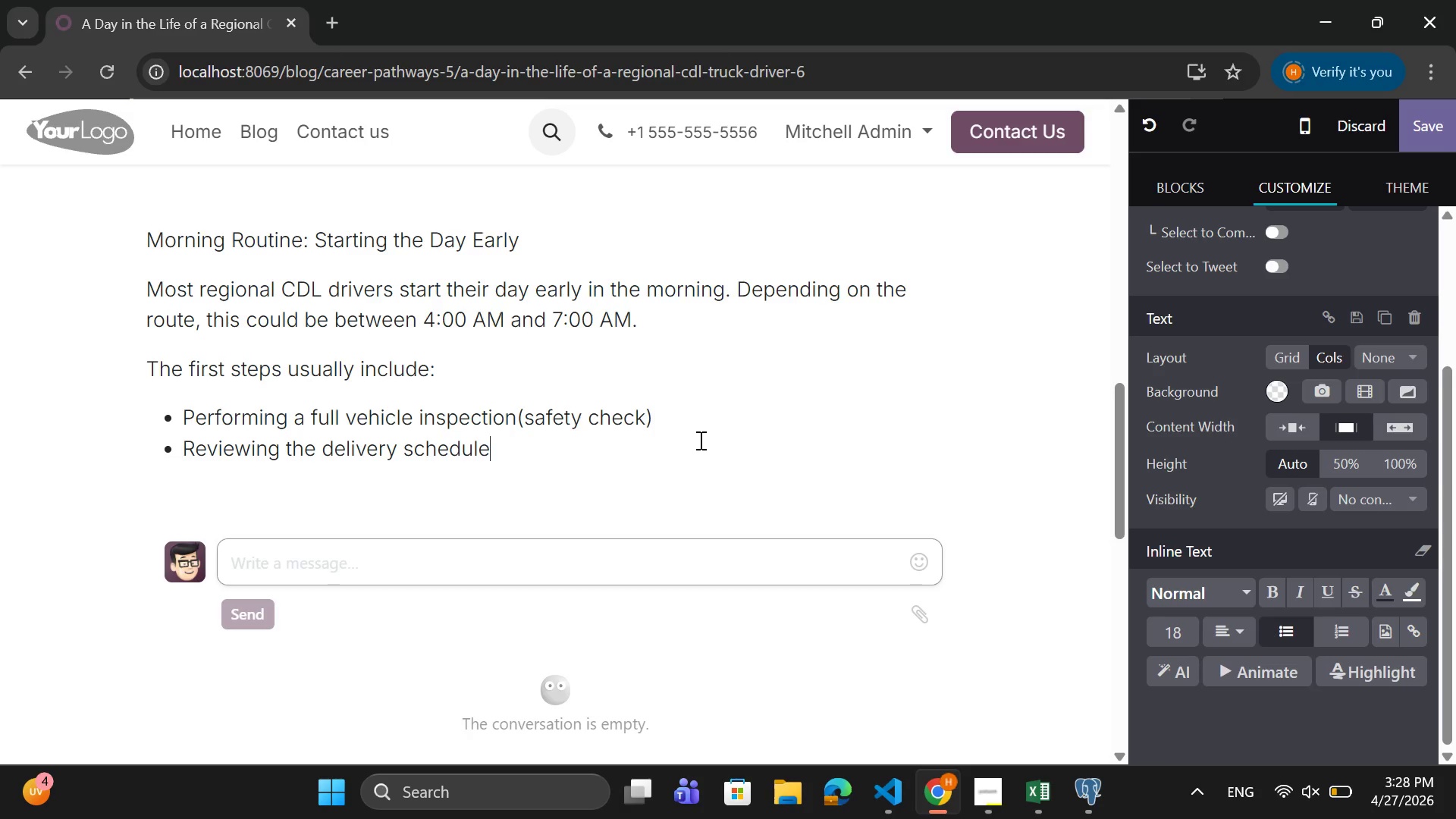 
key(Enter)
 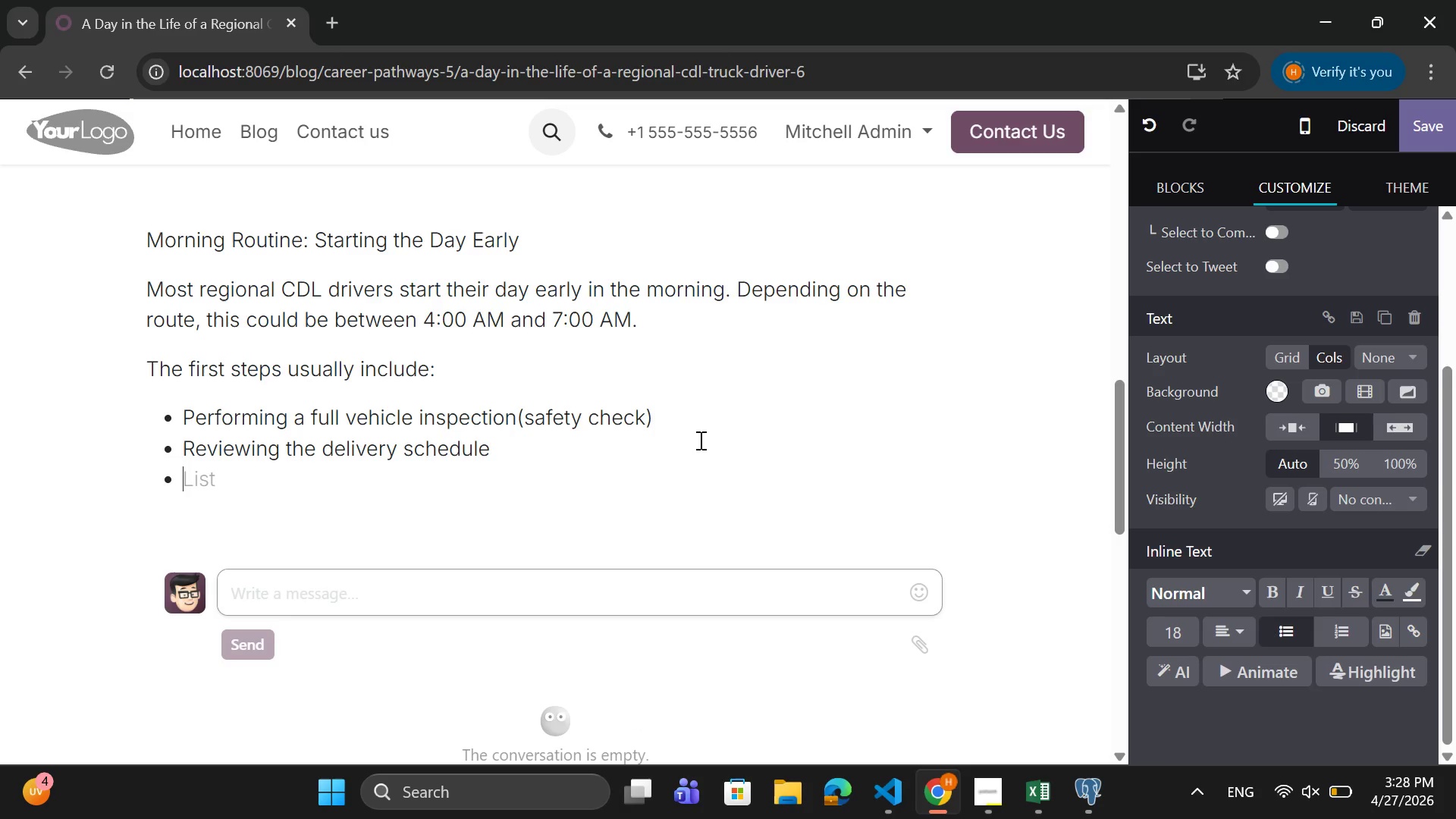 
type(checking)
key(Backspace)
key(Backspace)
key(Backspace)
key(Backspace)
key(Backspace)
key(Backspace)
key(Backspace)
key(Backspace)
type(Checking weather )
 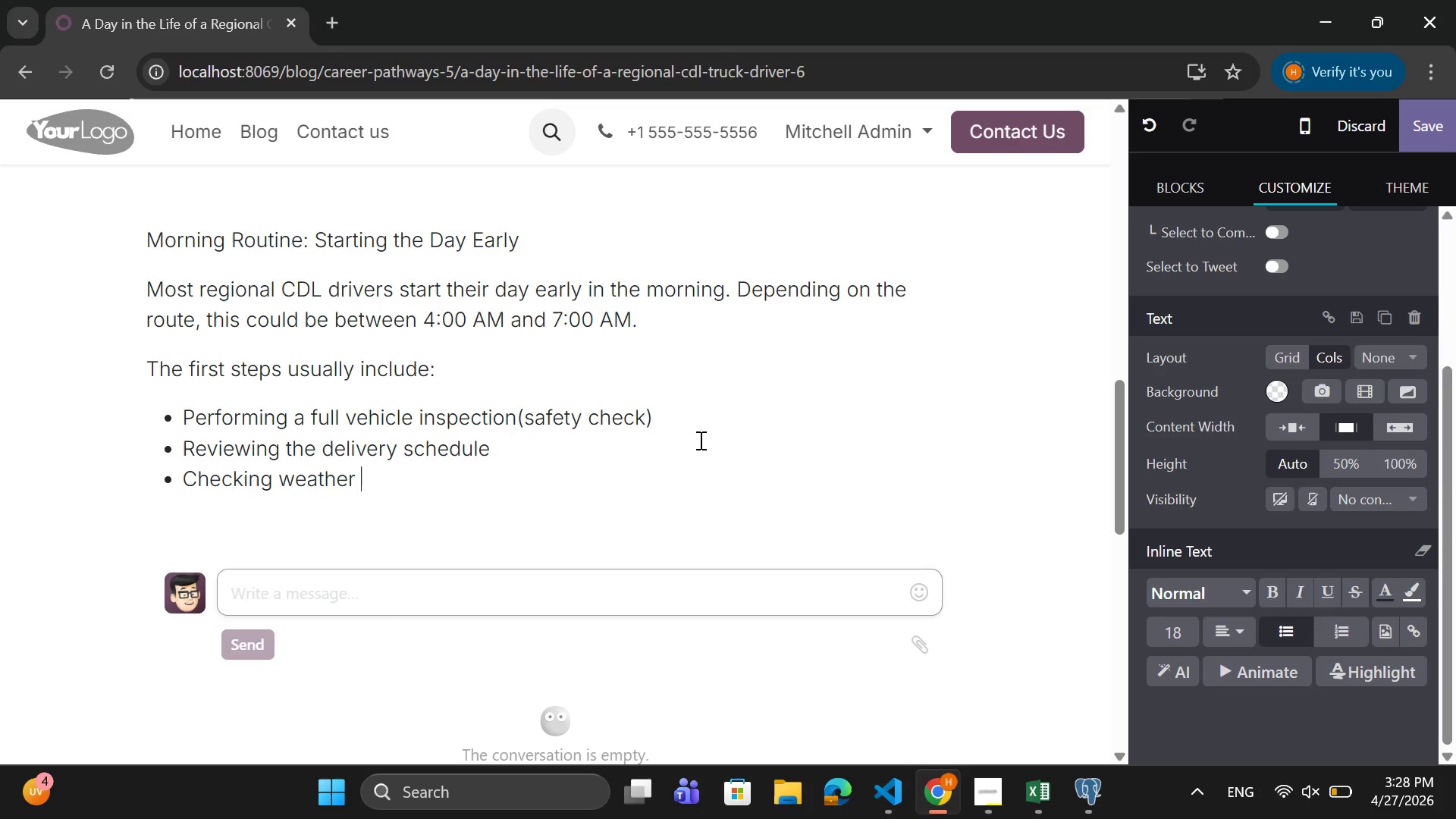 
wait(6.11)
 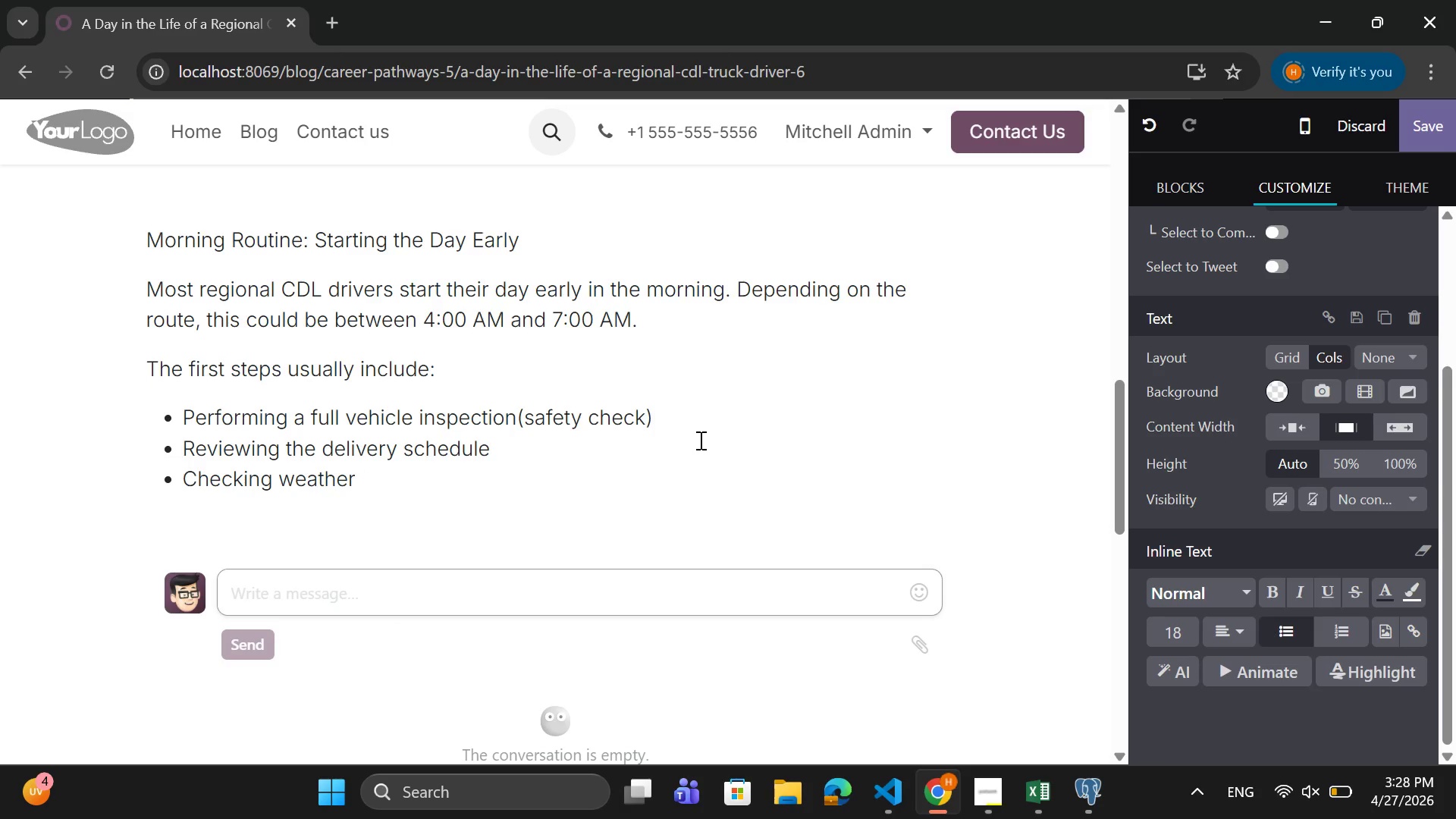 
type( )
key(Backspace)
type(and road conditions)
 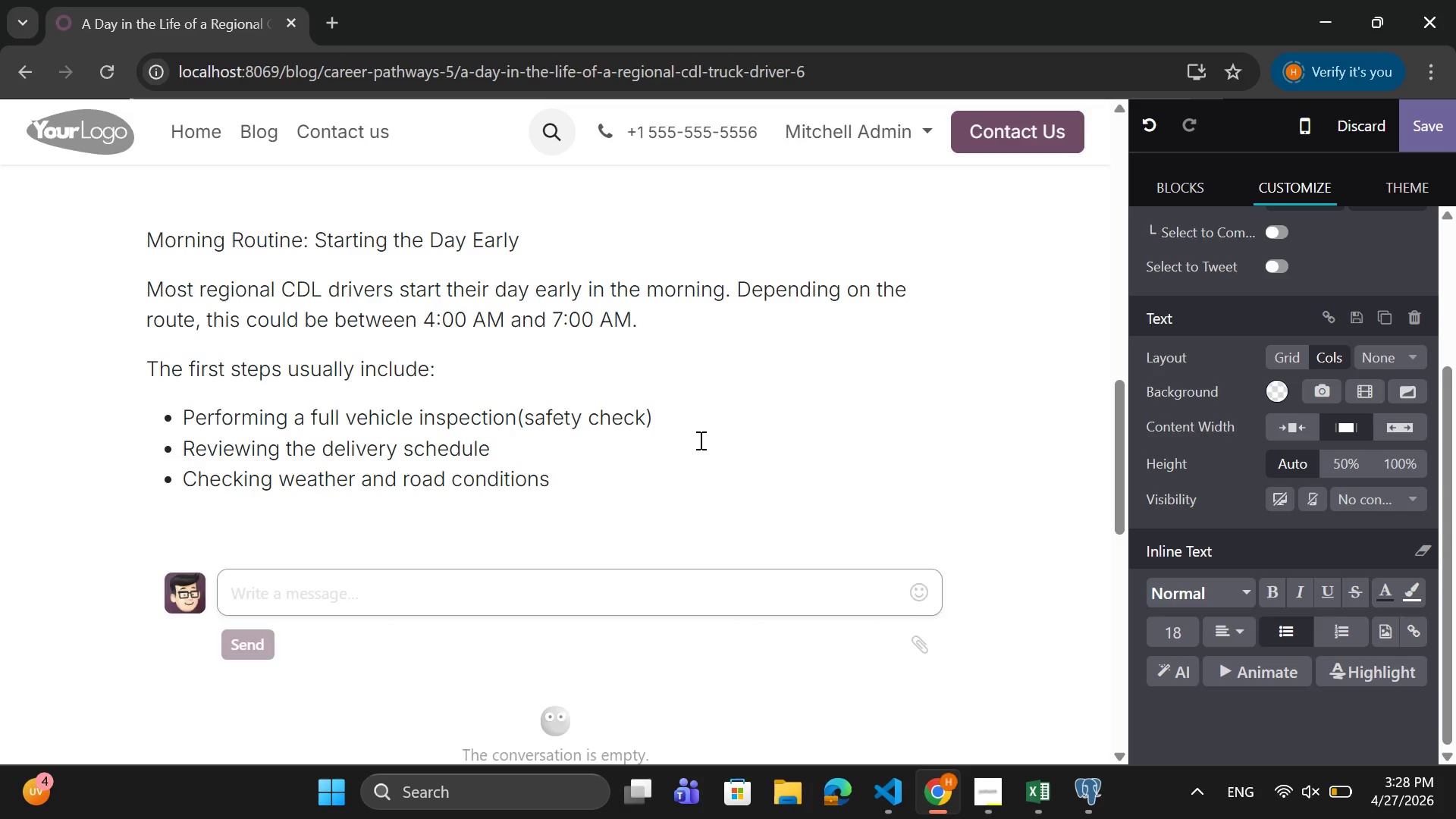 
key(Enter)
 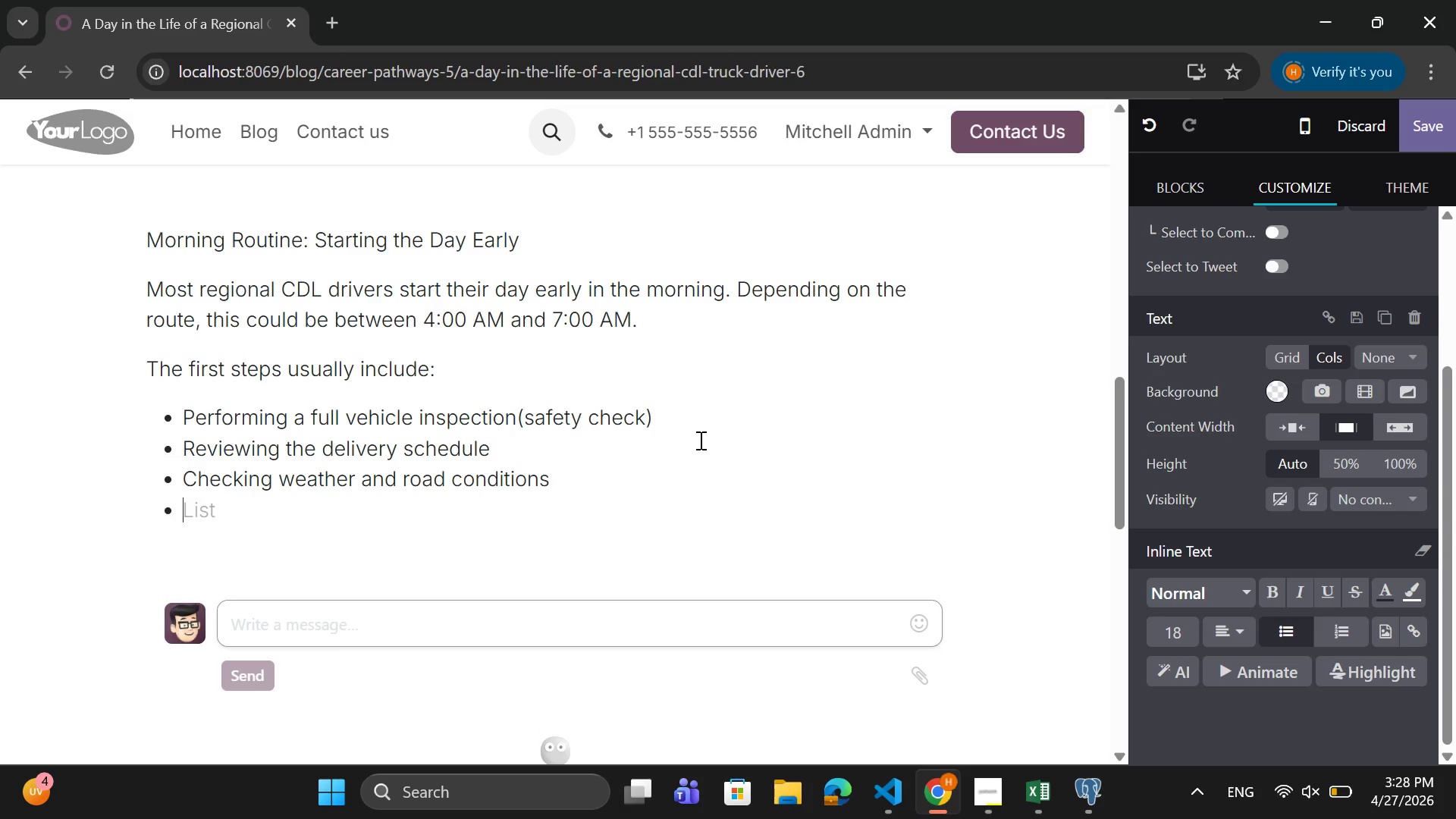 
type(Planning the foute for the day)
 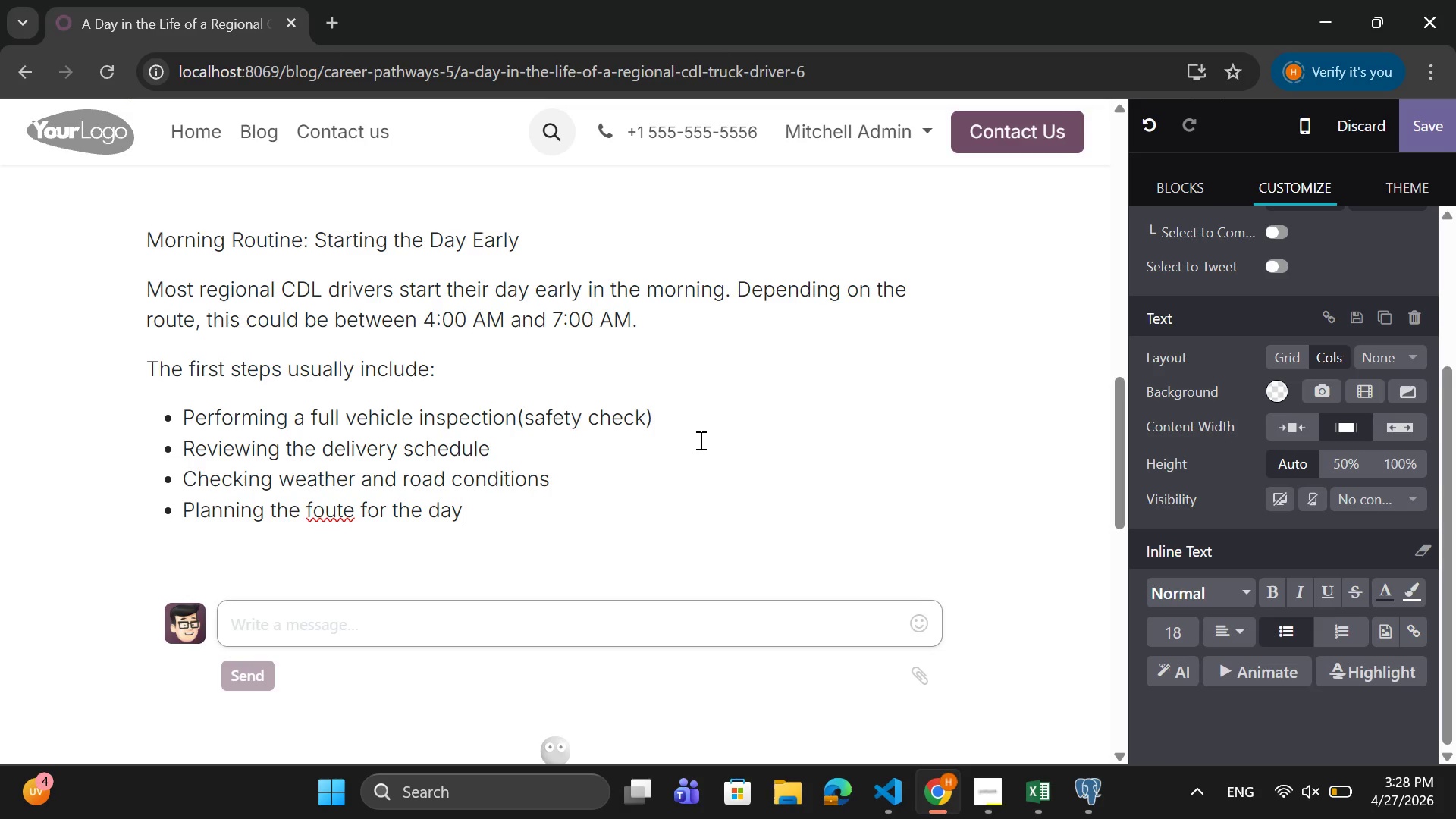 
key(ArrowLeft)
 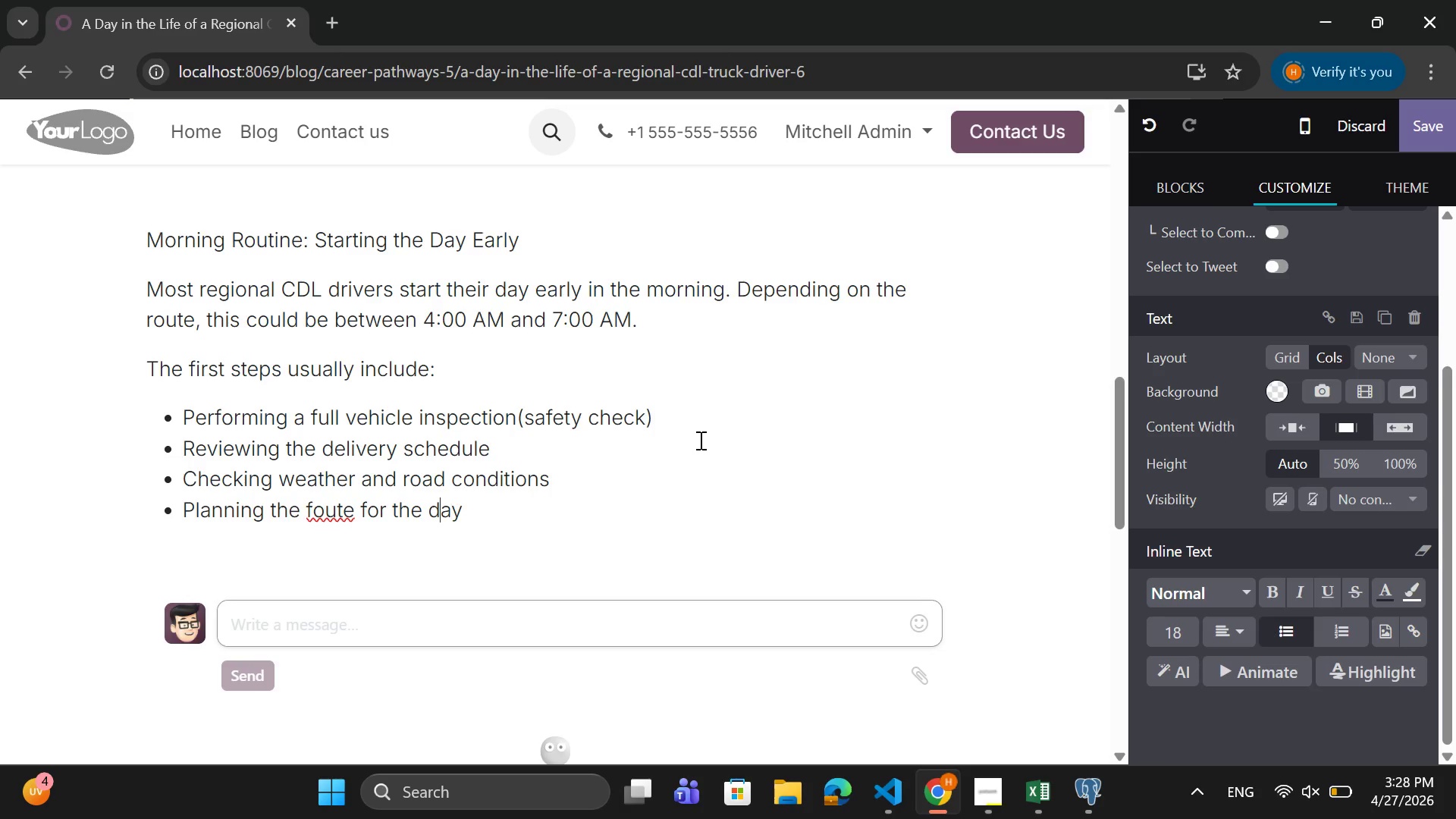 
key(ArrowLeft)
 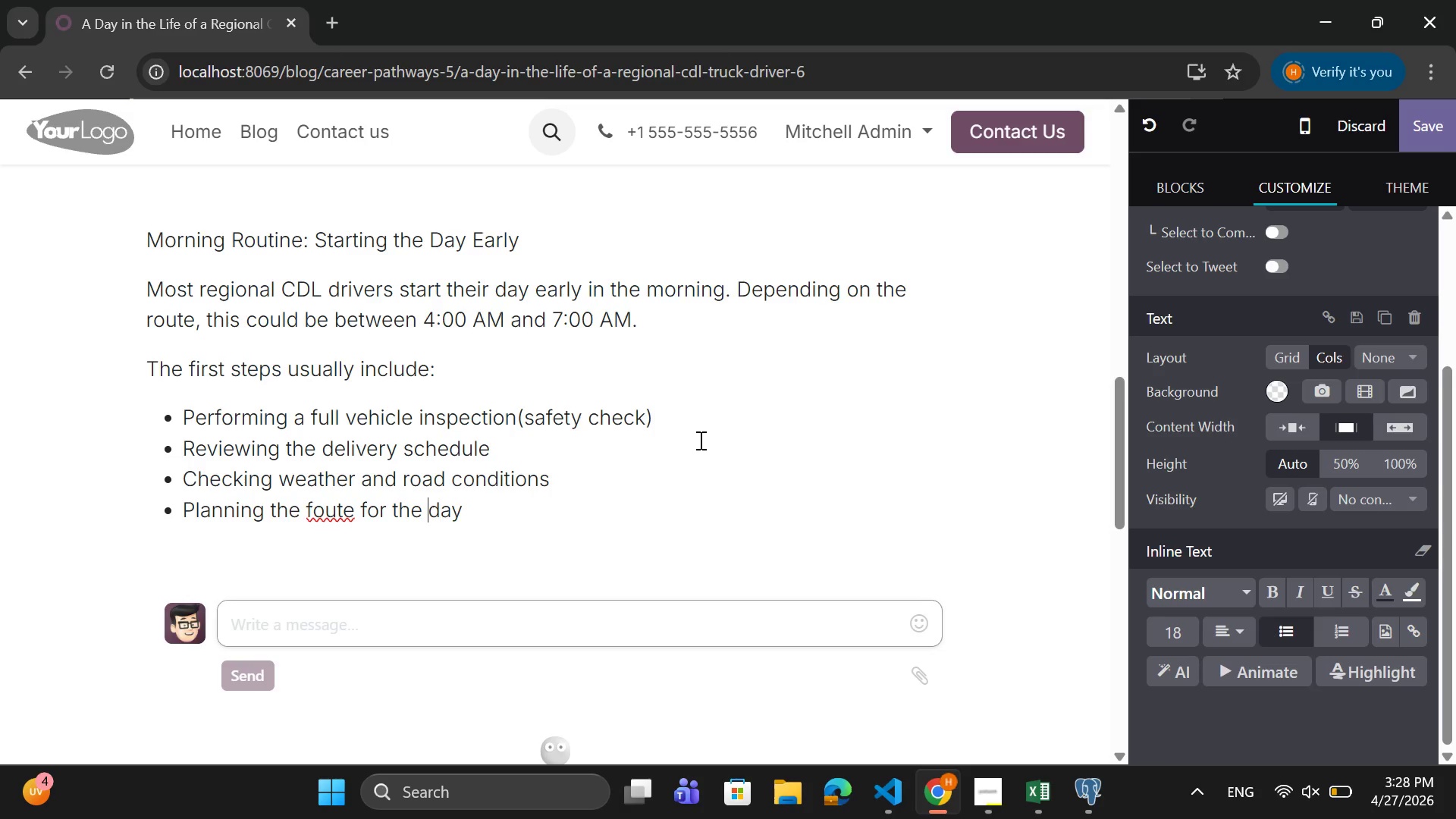 
key(ArrowLeft)
 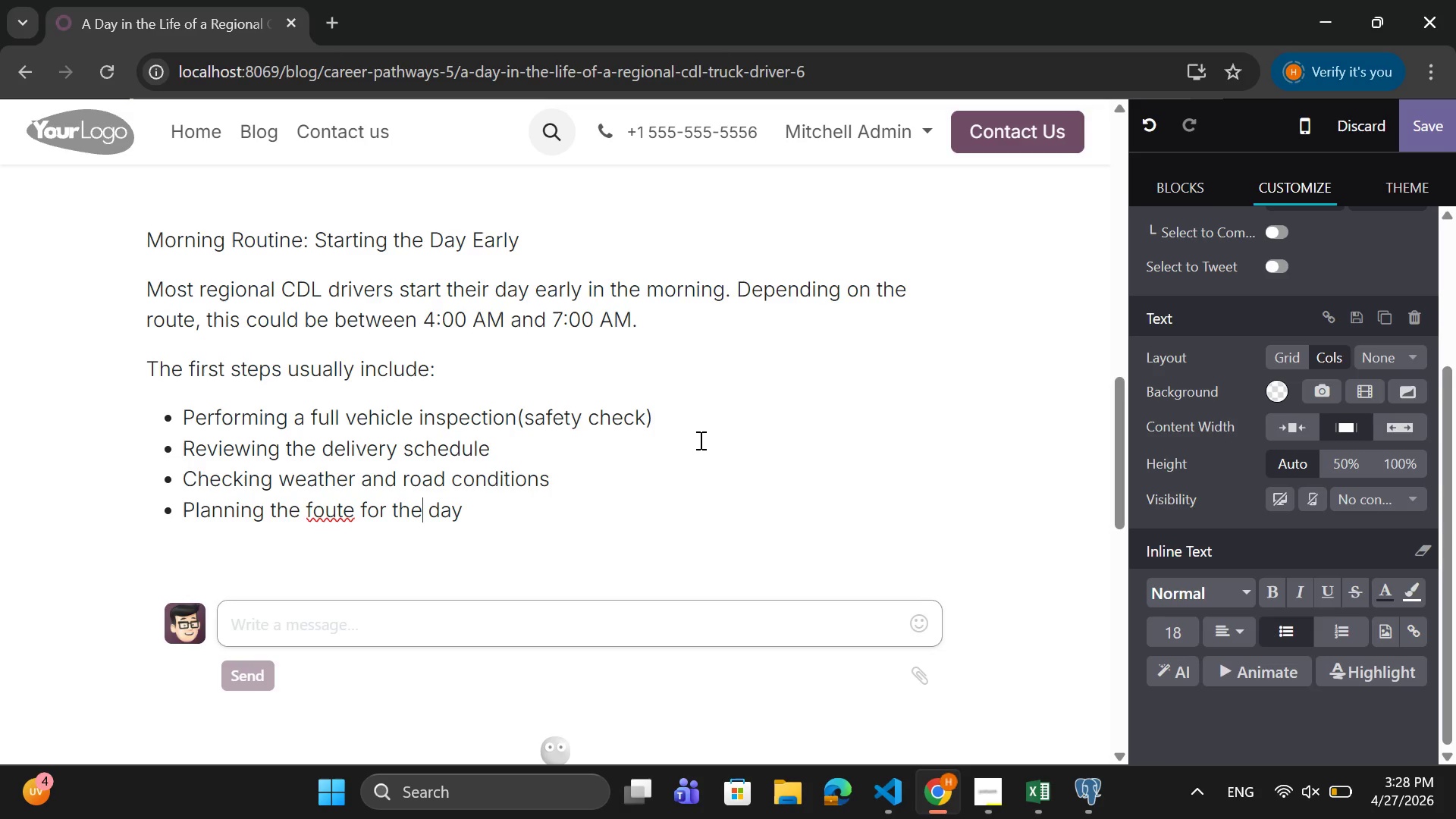 
key(ArrowLeft)
 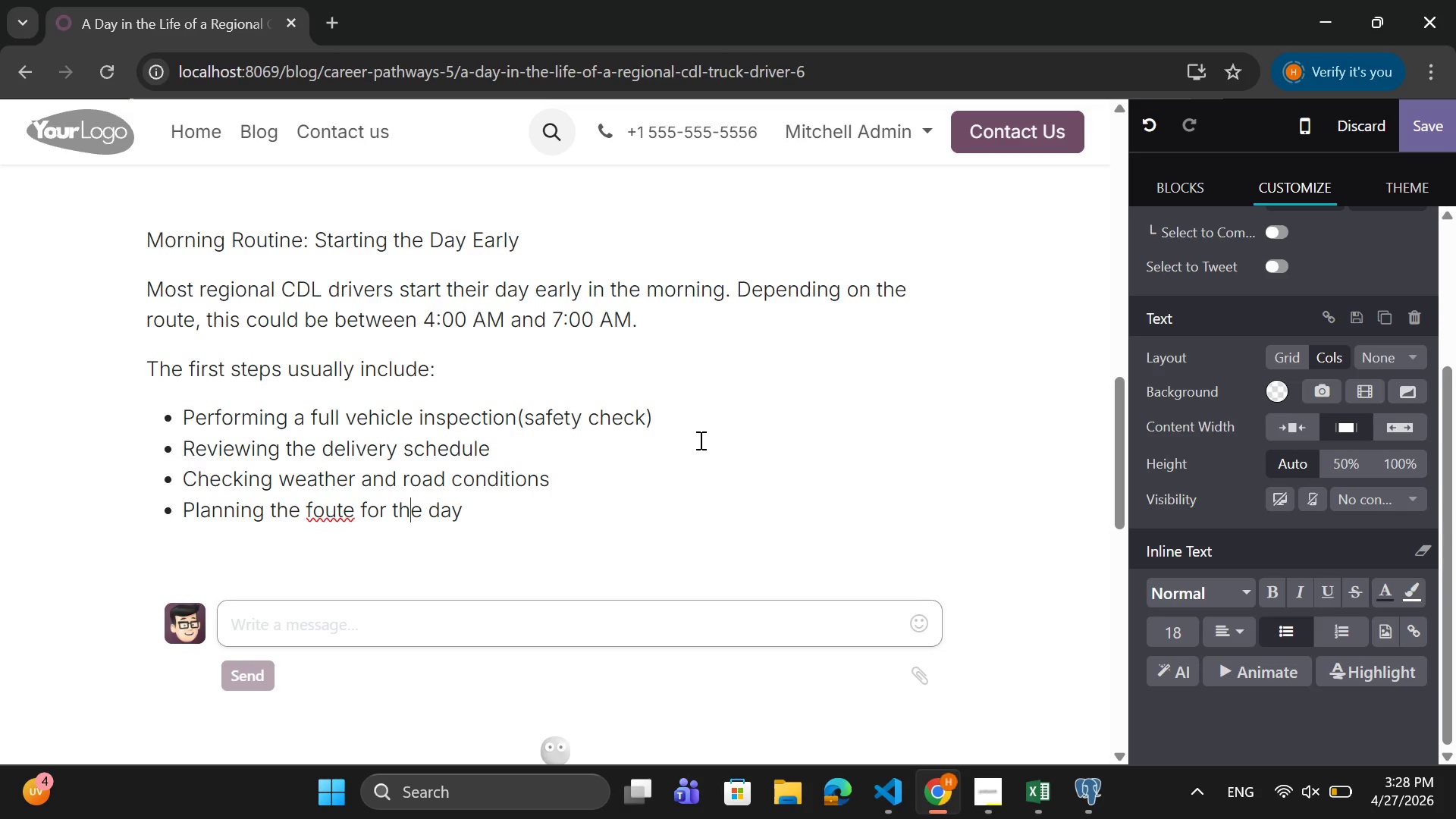 
key(ArrowLeft)
 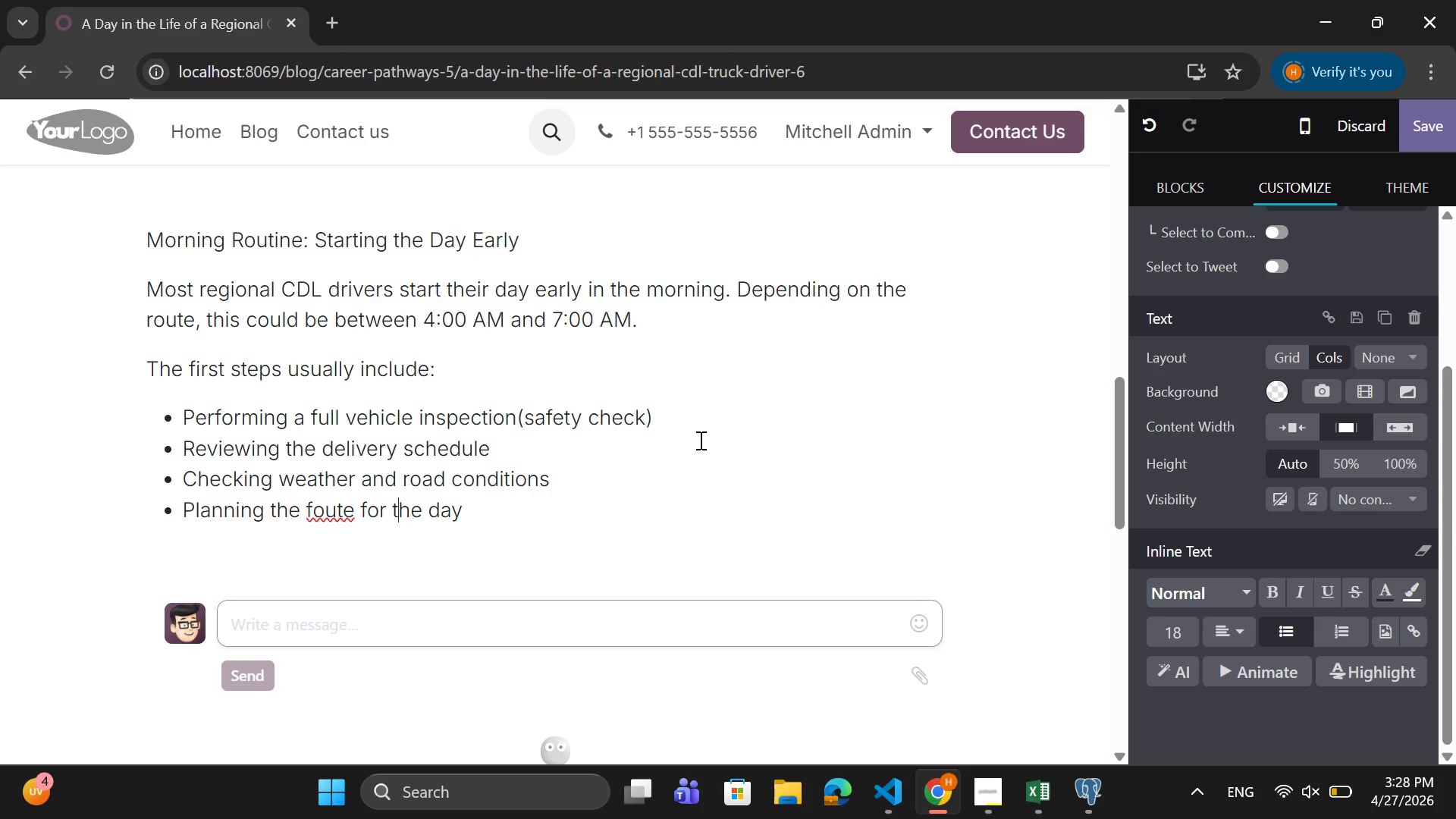 
key(ArrowLeft)
 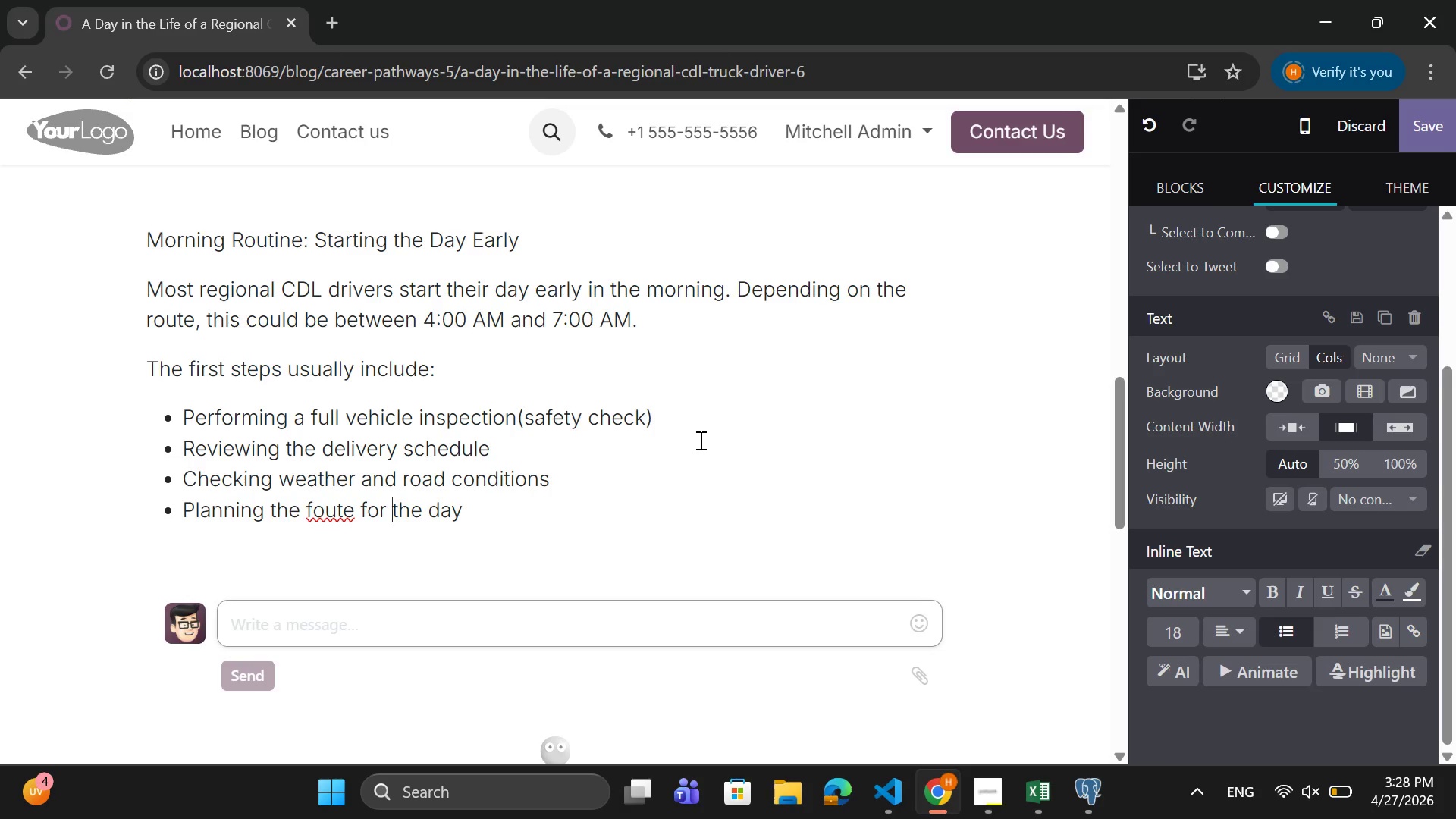 
key(ArrowLeft)
 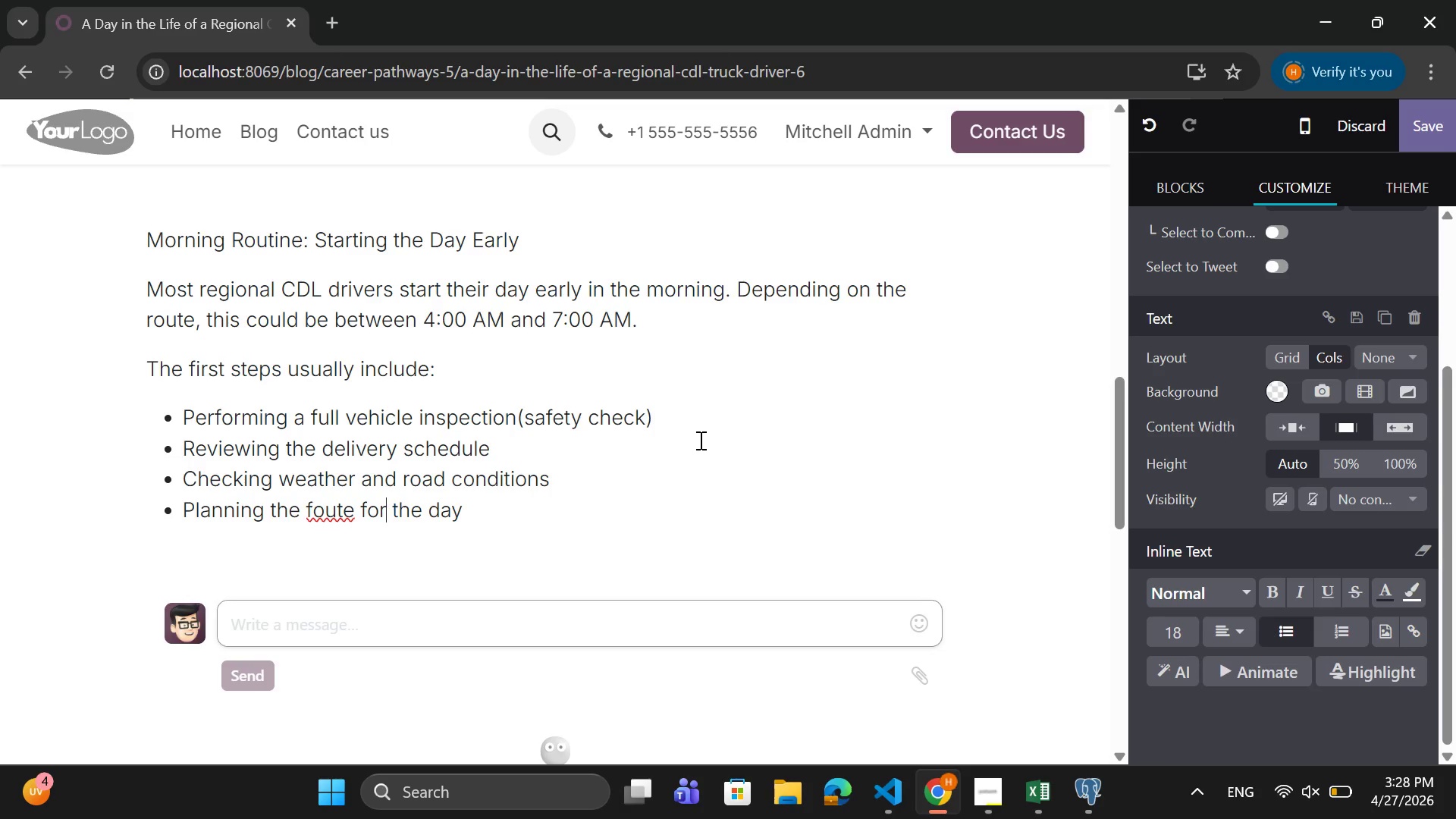 
key(ArrowLeft)
 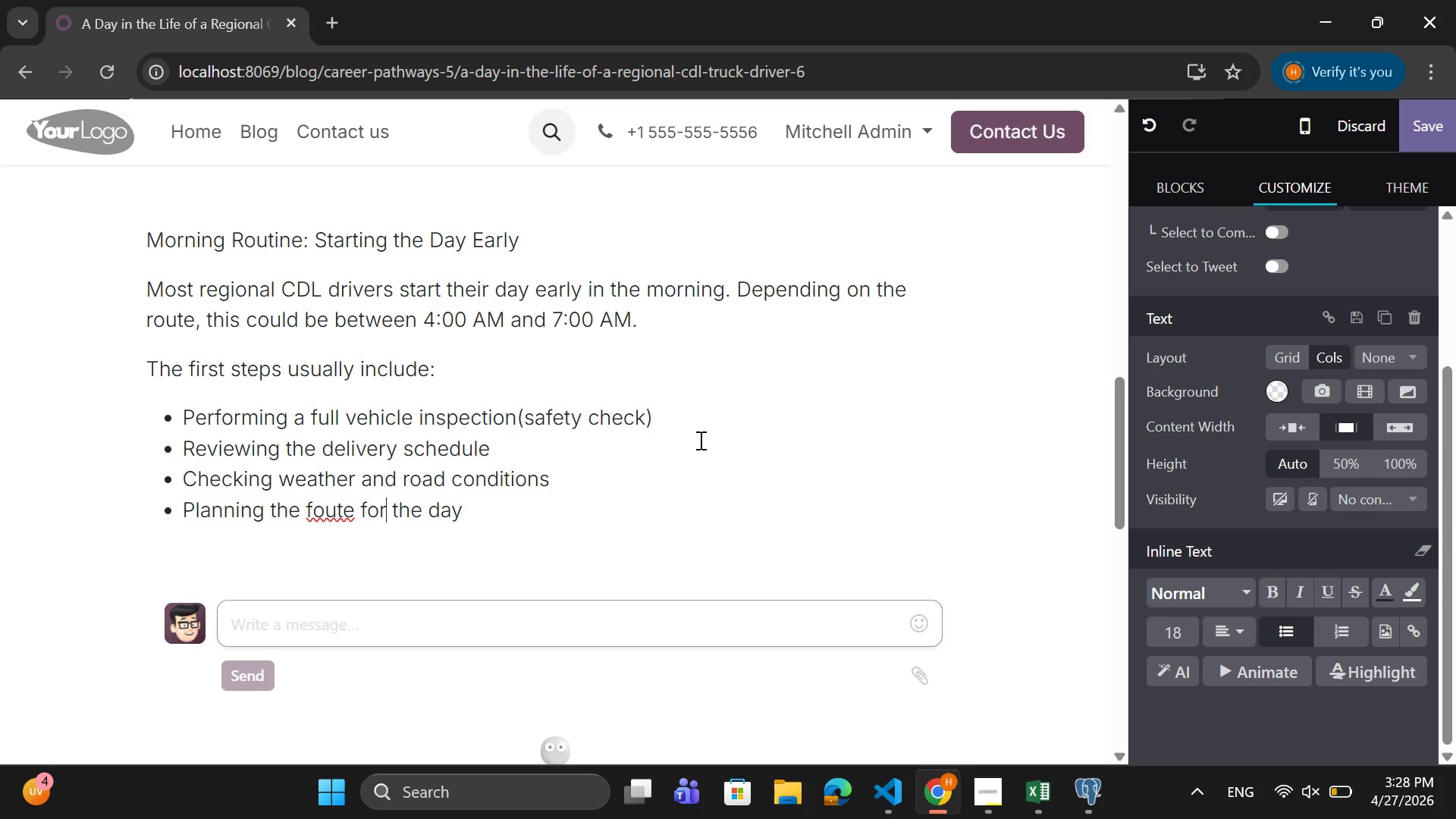 
key(ArrowLeft)
 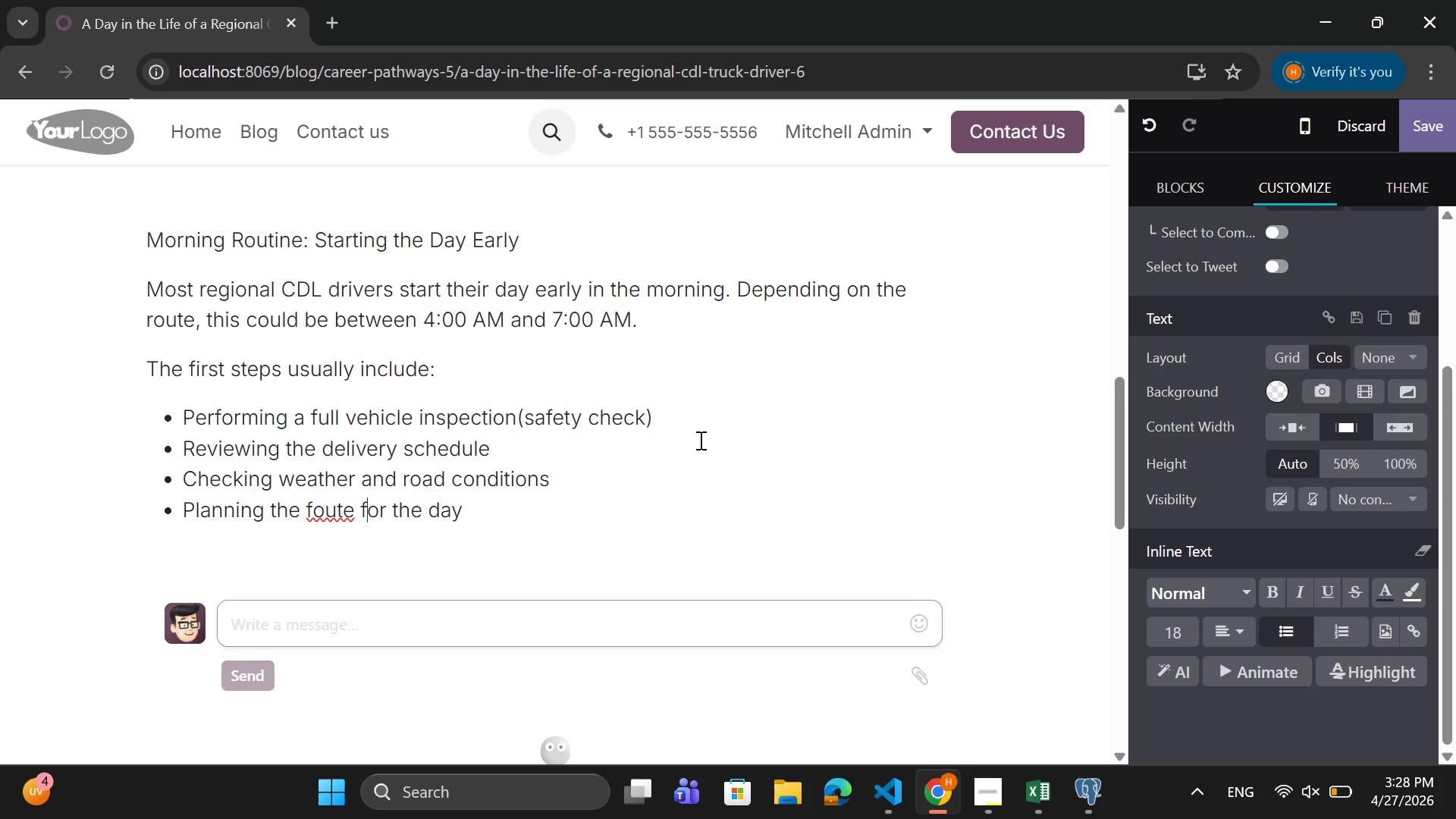 
key(ArrowLeft)
 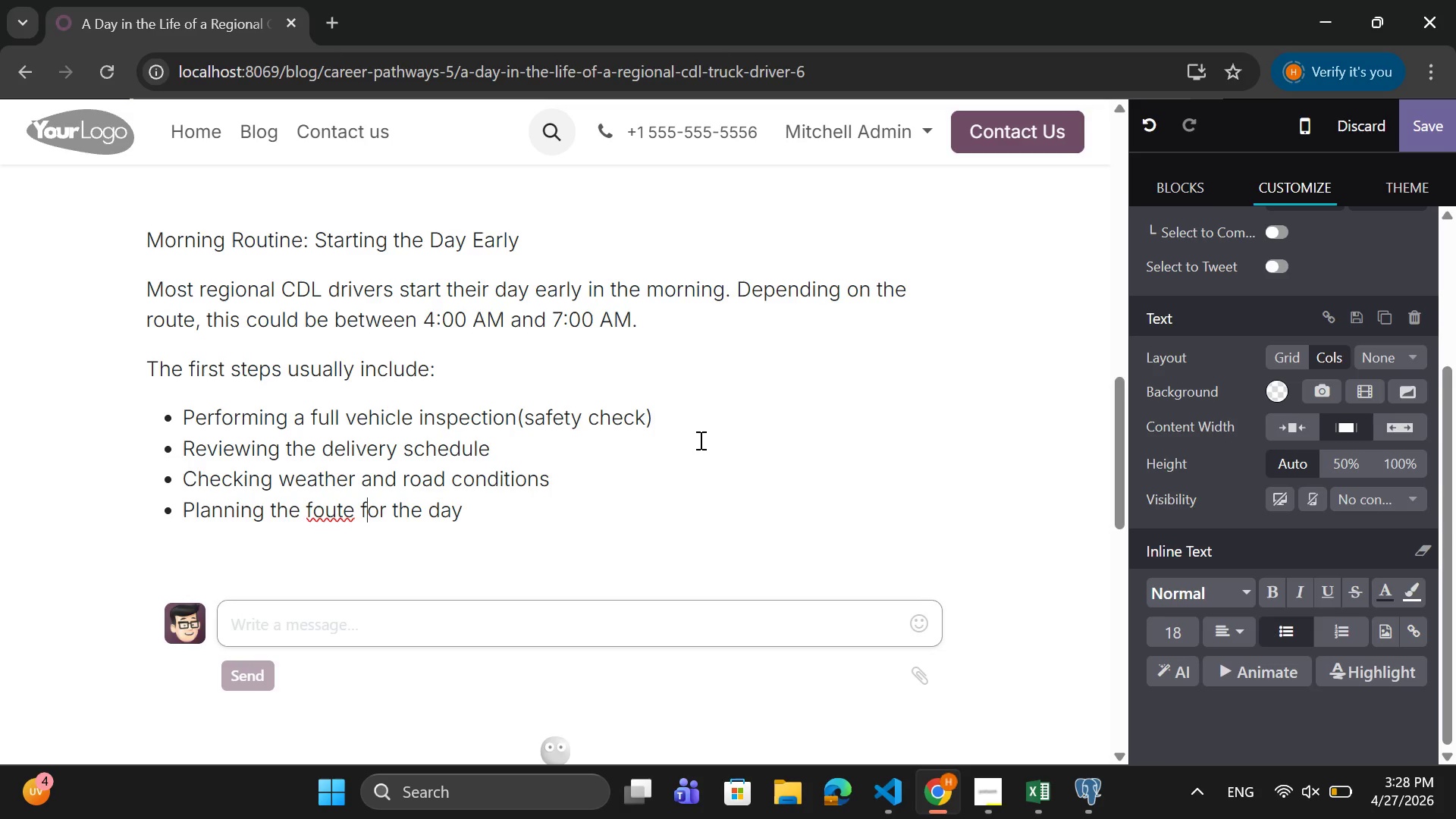 
key(ArrowLeft)
 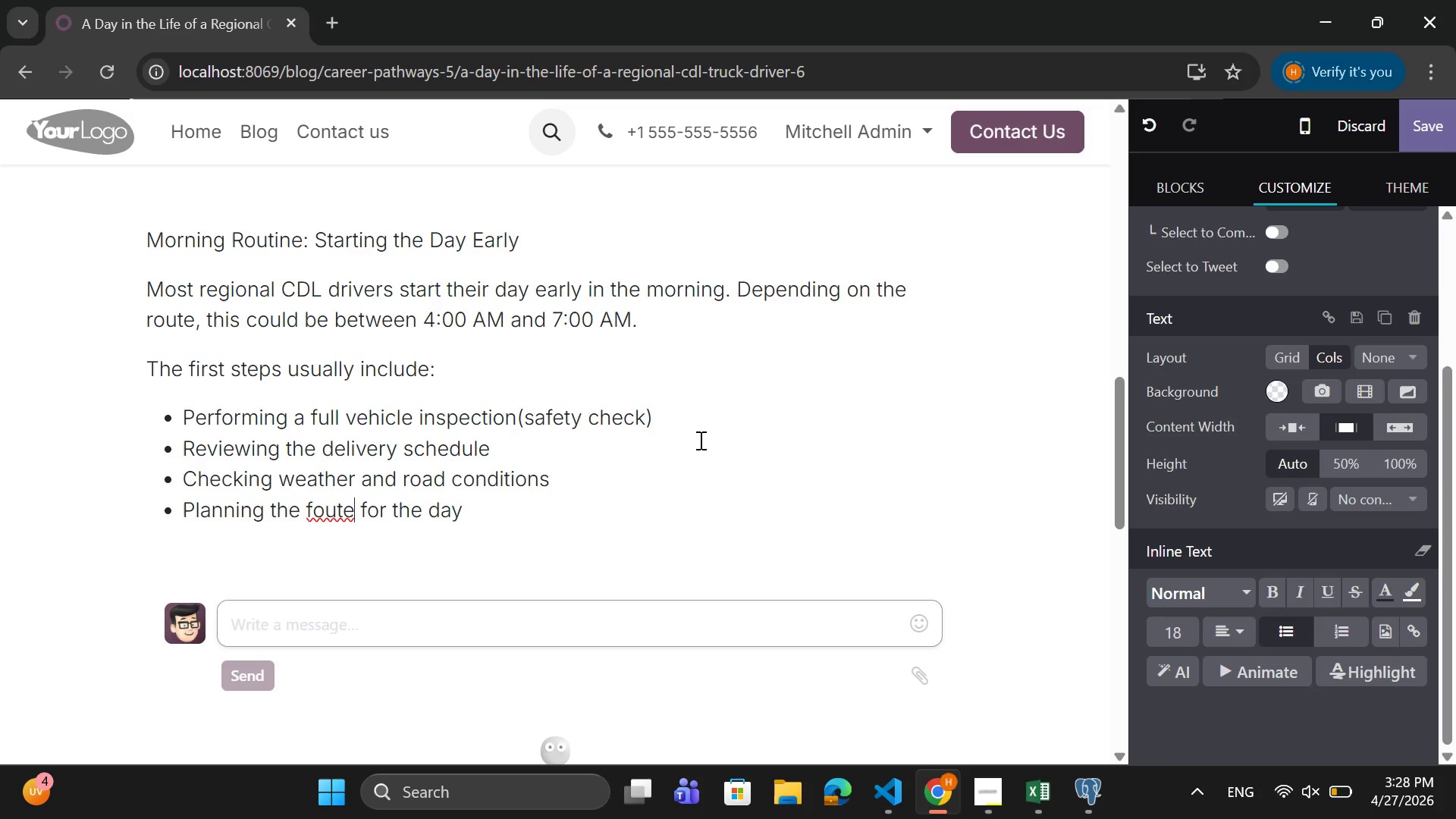 
key(ArrowLeft)
 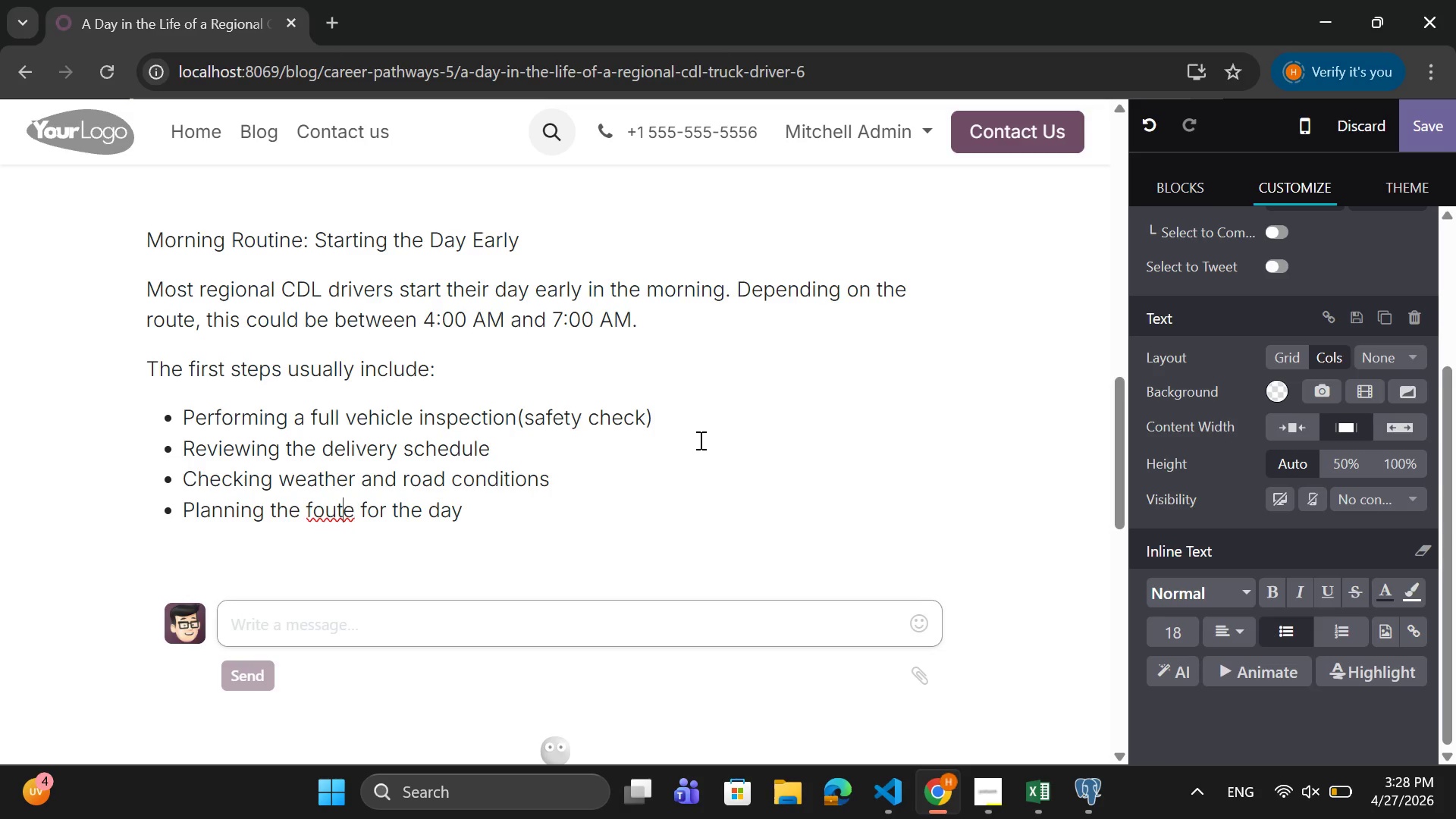 
key(ArrowLeft)
 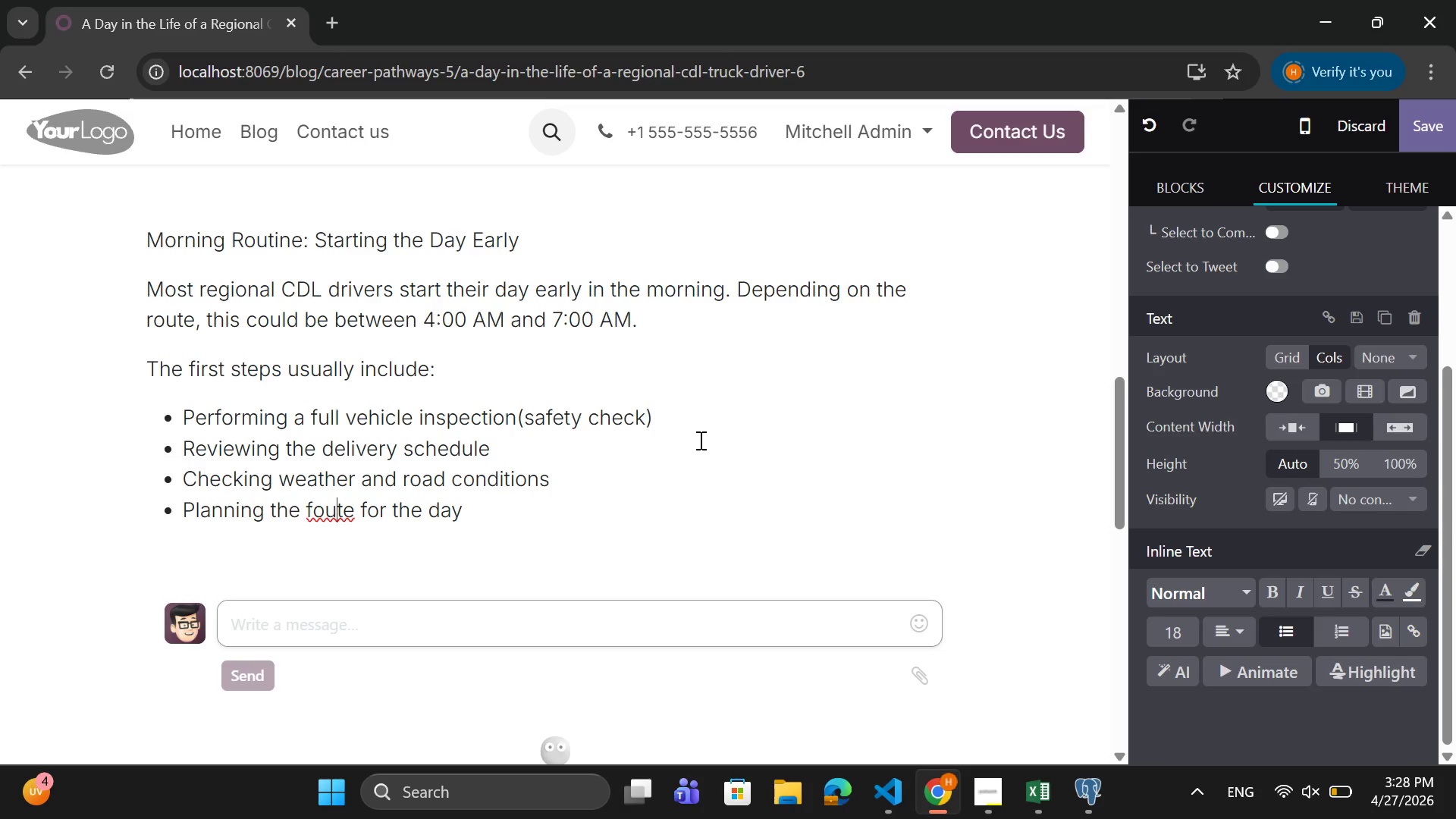 
key(ArrowLeft)
 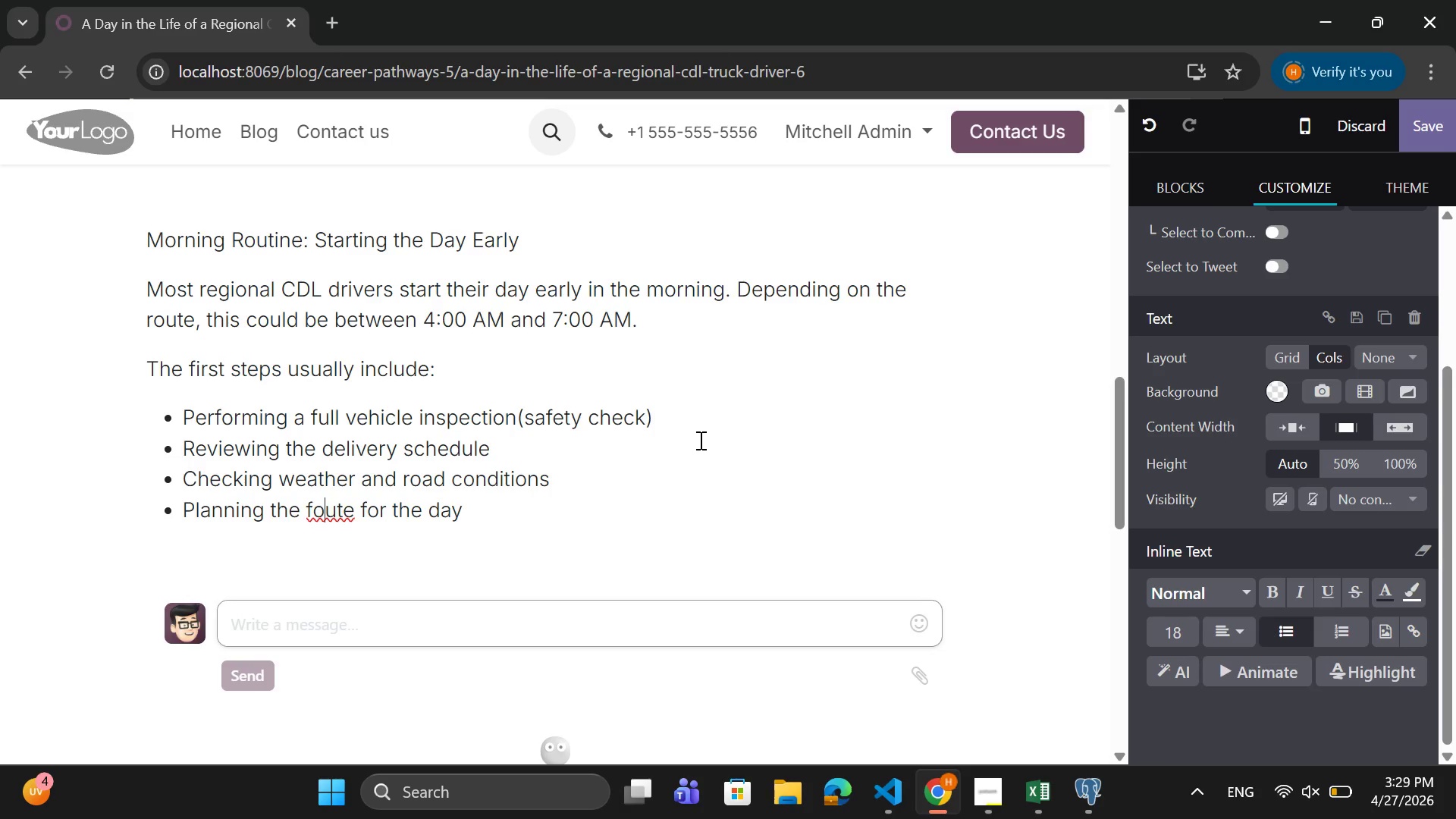 
key(ArrowLeft)
 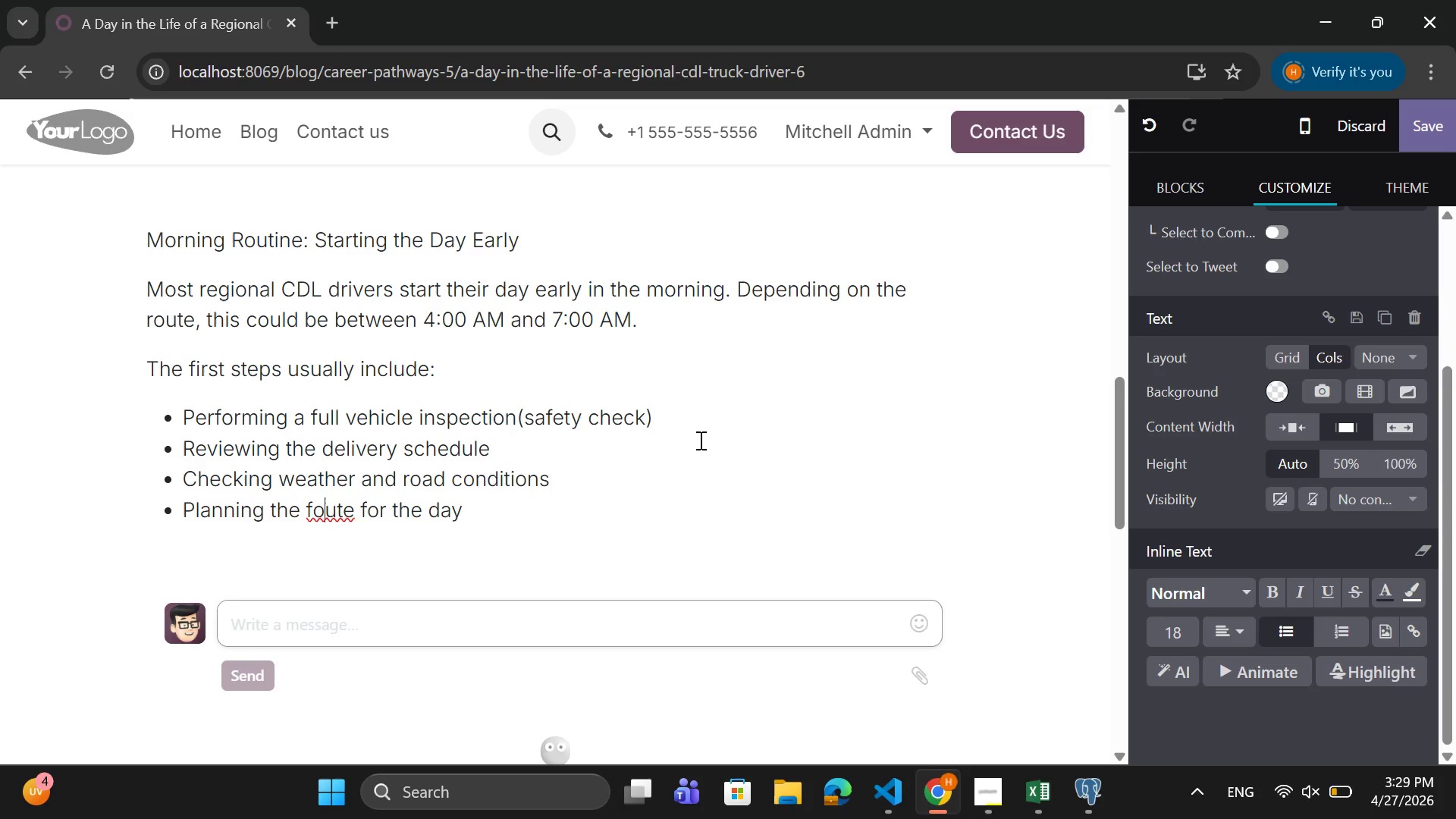 
key(ArrowLeft)
 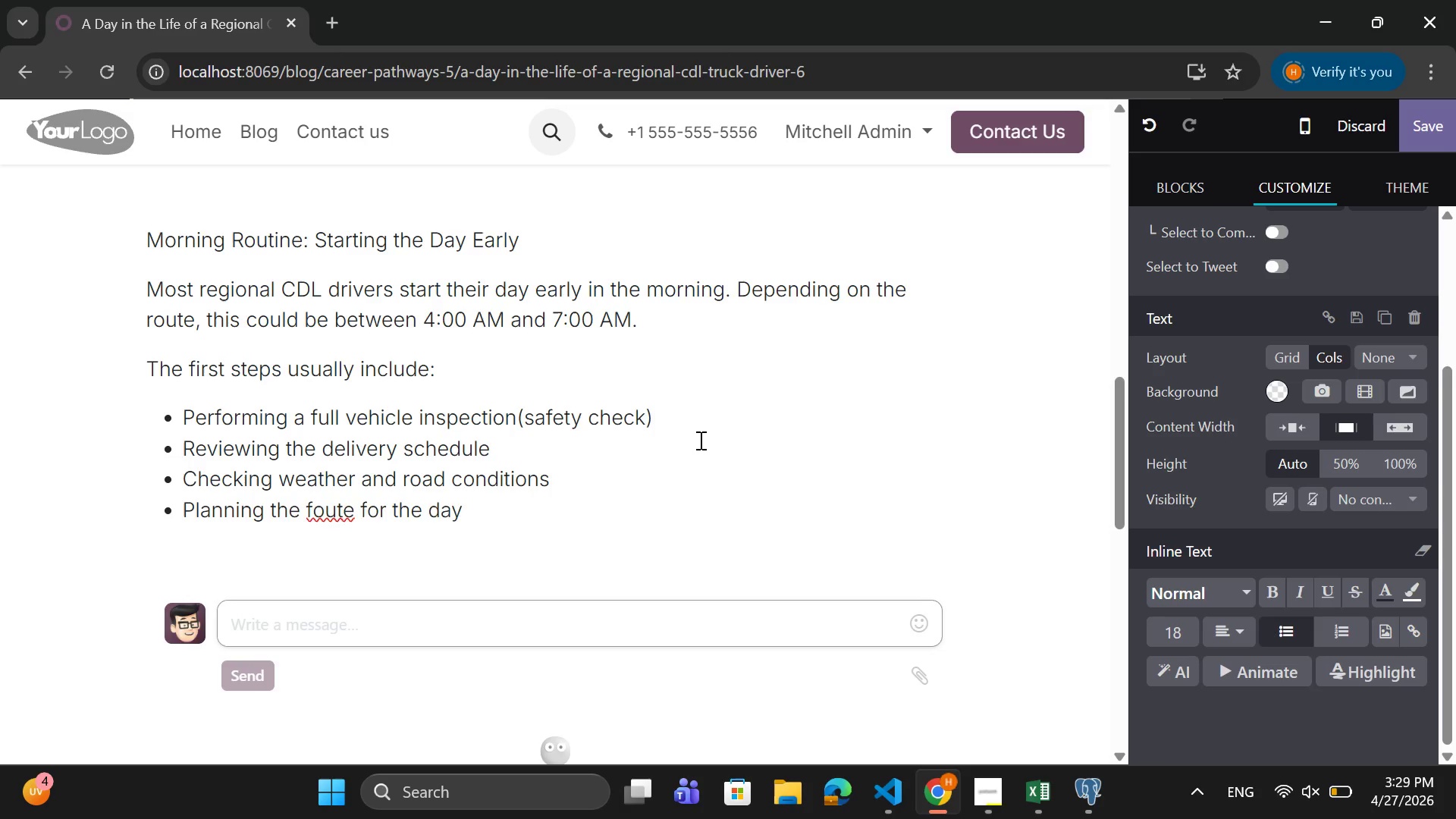 
key(Backspace)
 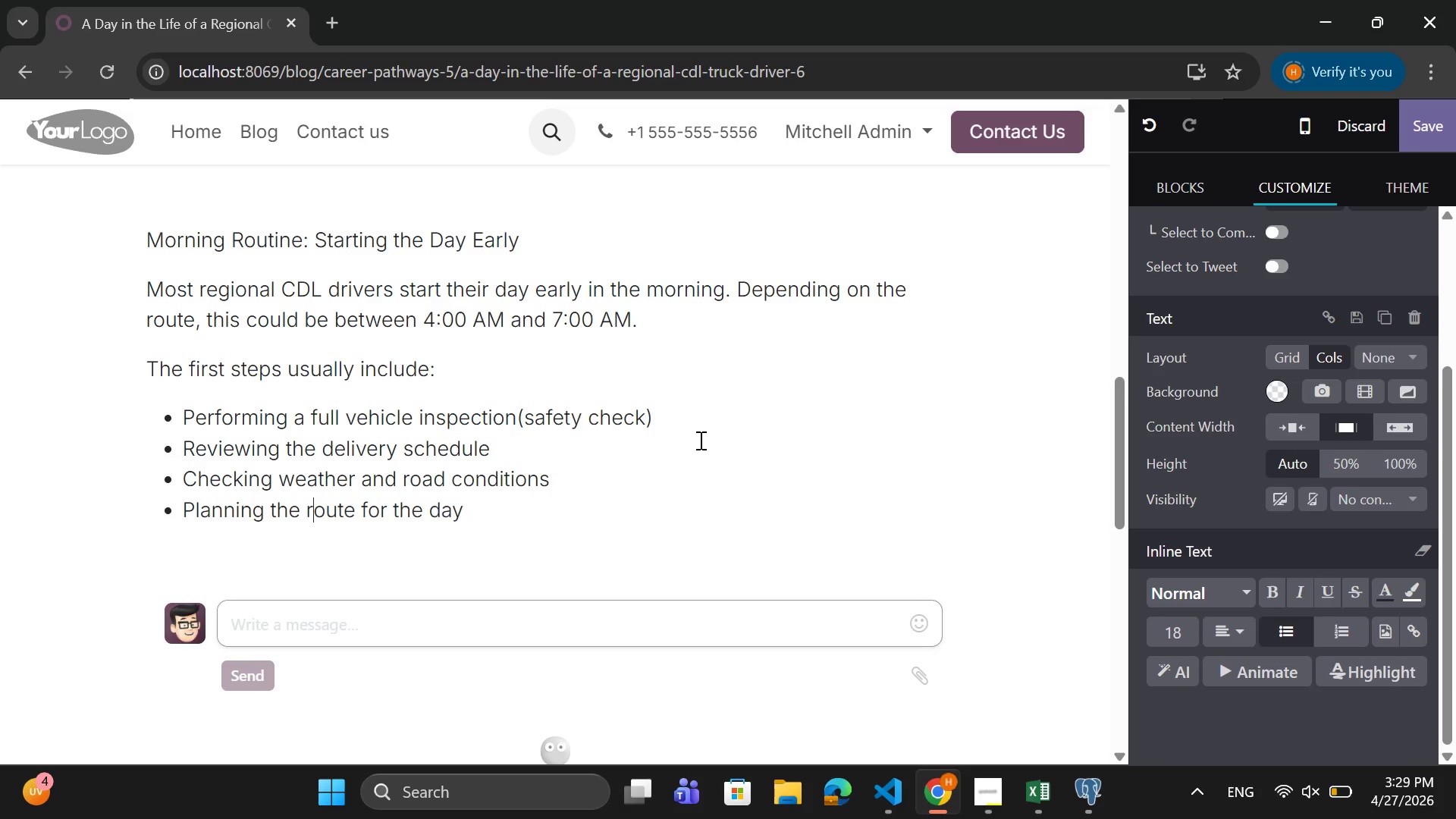 
key(R)
 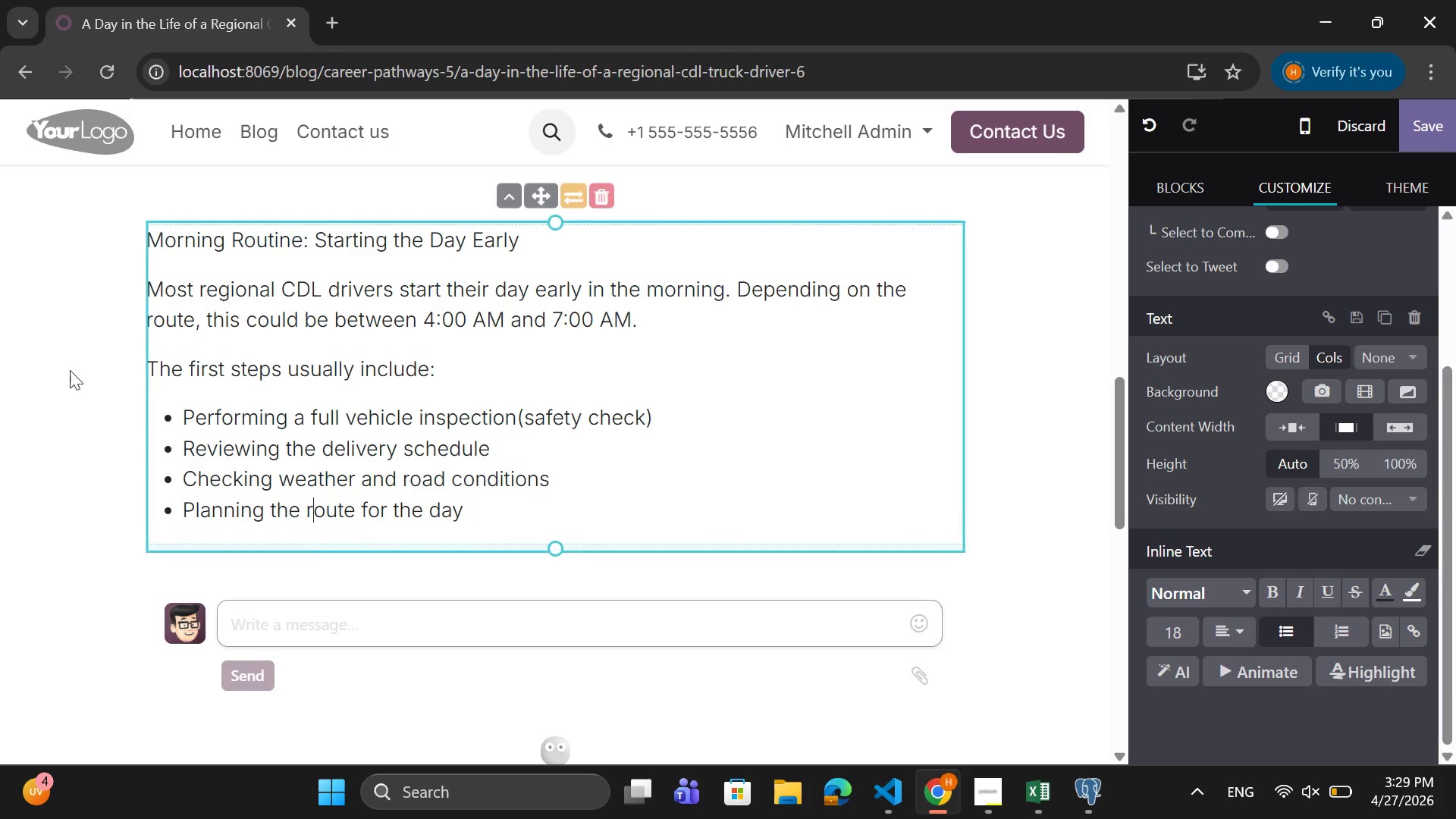 
wait(10.48)
 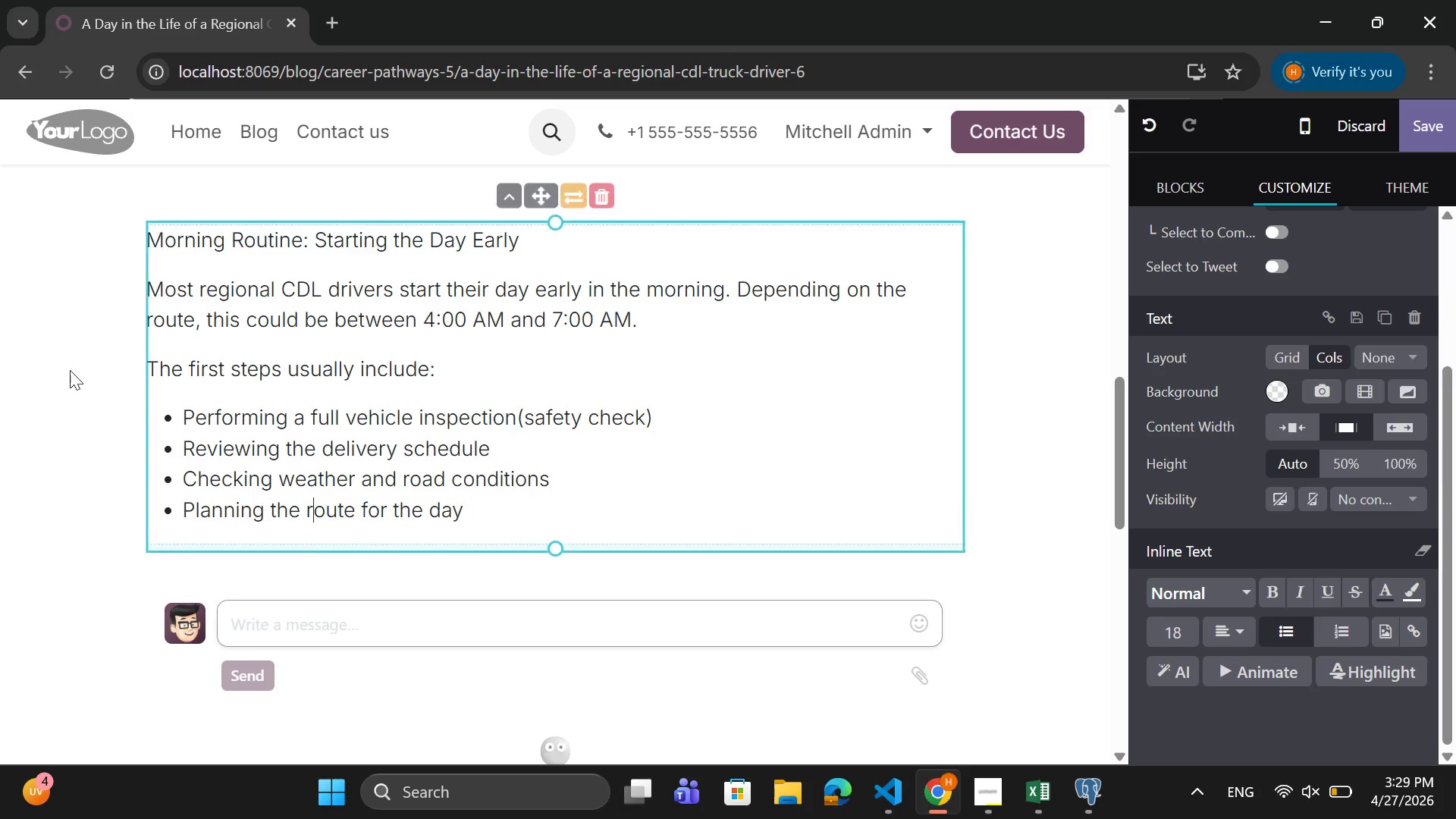 
left_click_drag(start_coordinate=[529, 244], to_coordinate=[113, 234])
 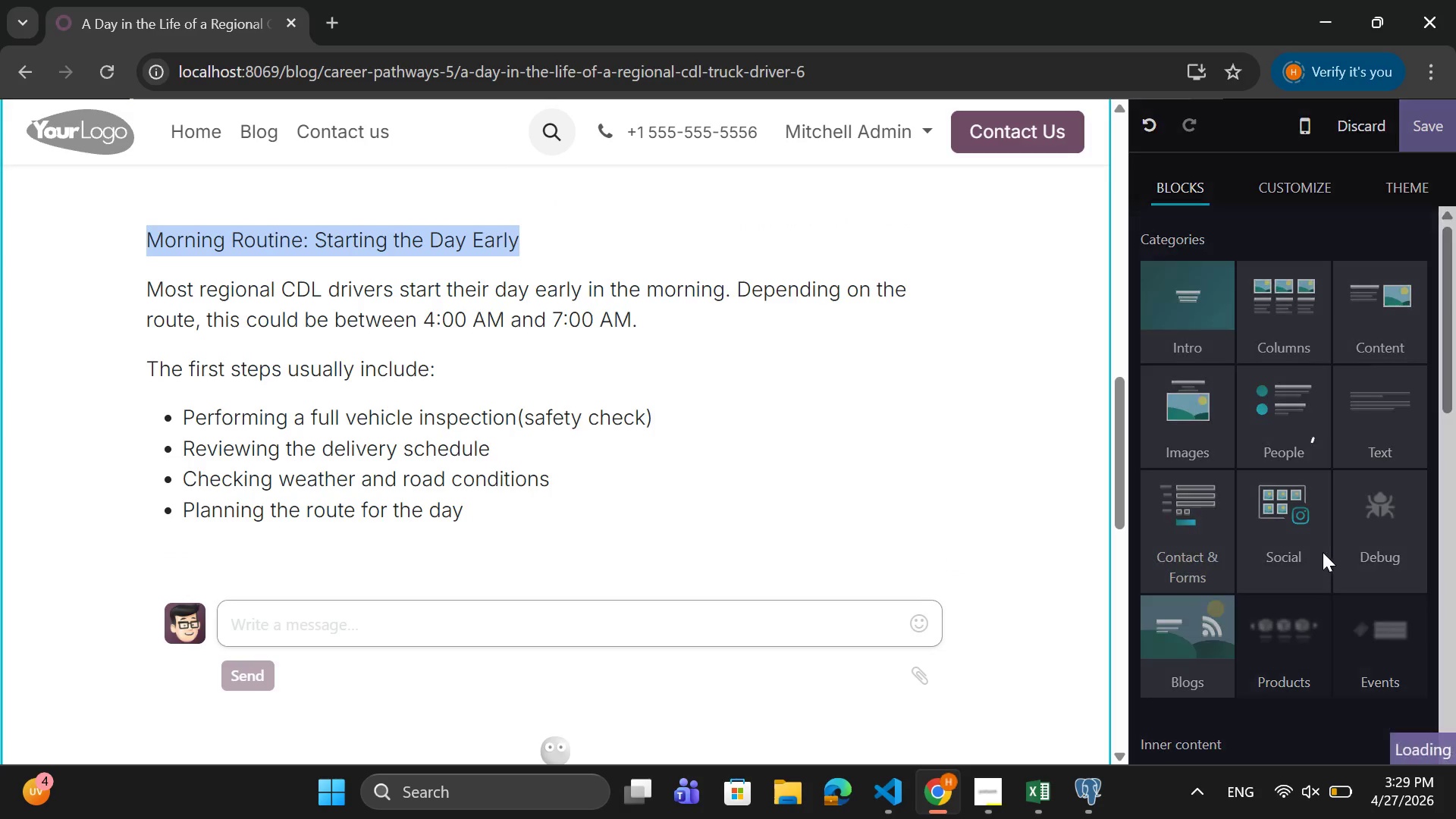 
scroll: coordinate [1279, 595], scroll_direction: down, amount: 8.0
 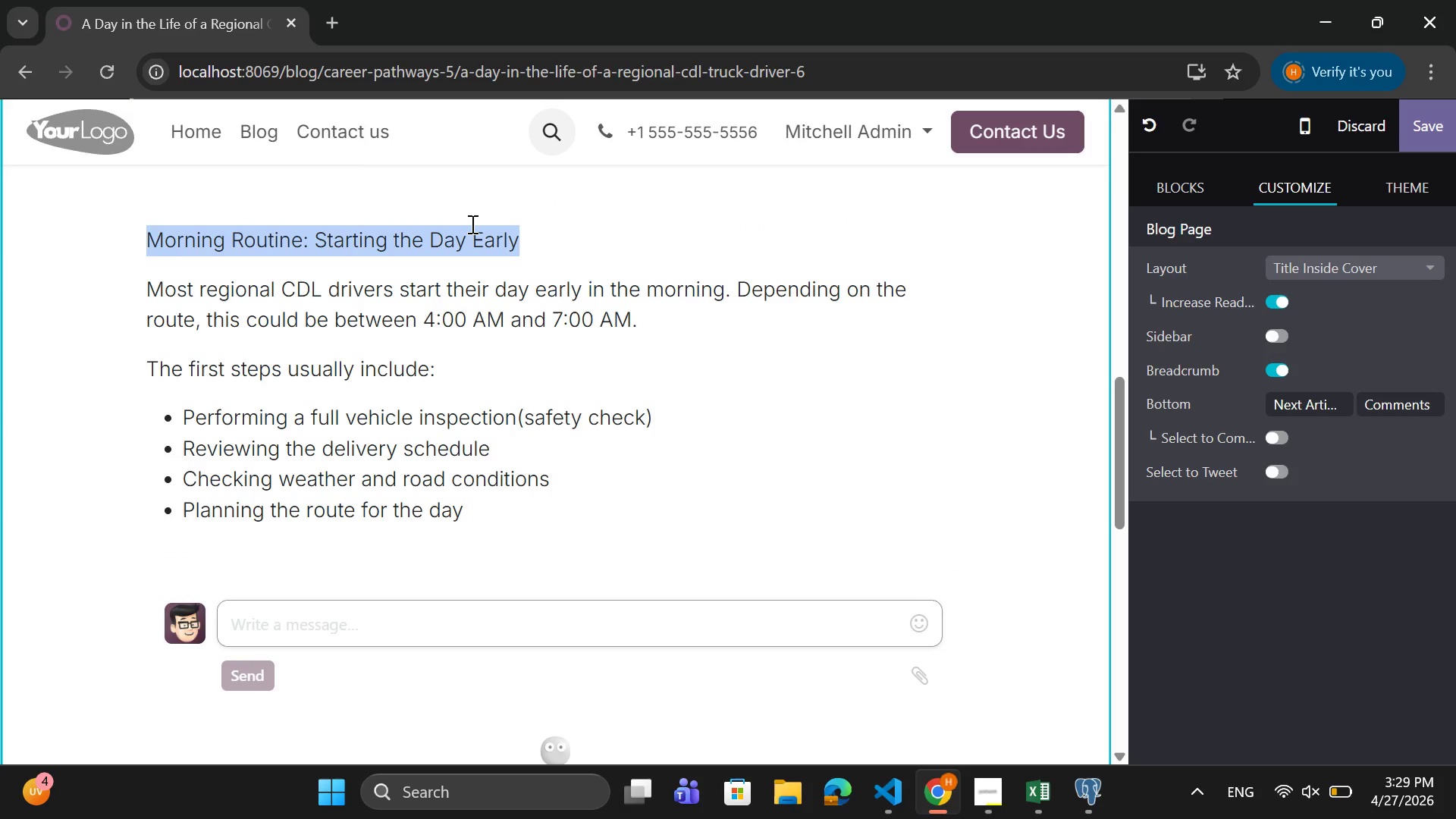 
left_click([471, 224])
 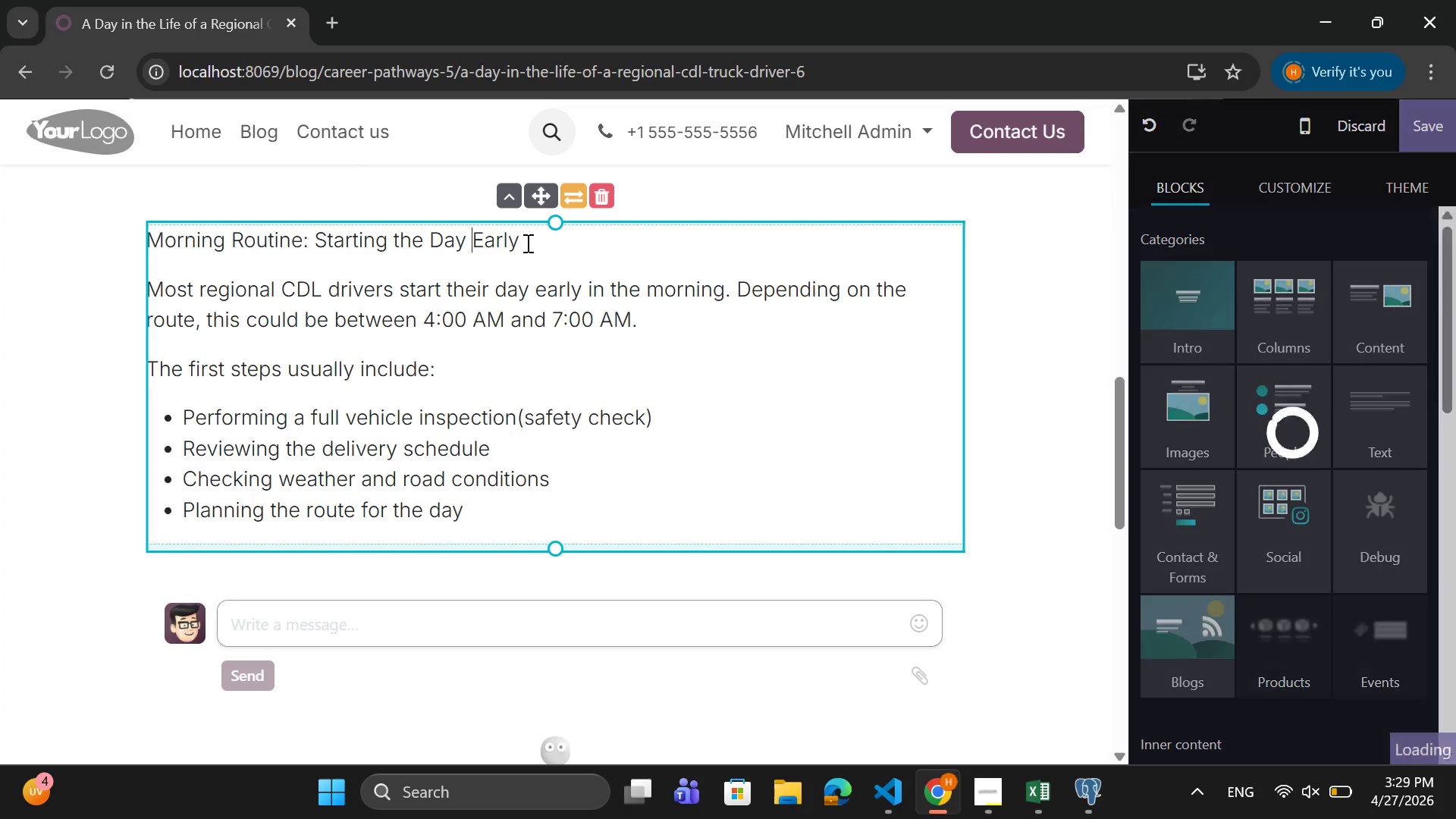 
left_click_drag(start_coordinate=[527, 243], to_coordinate=[151, 242])
 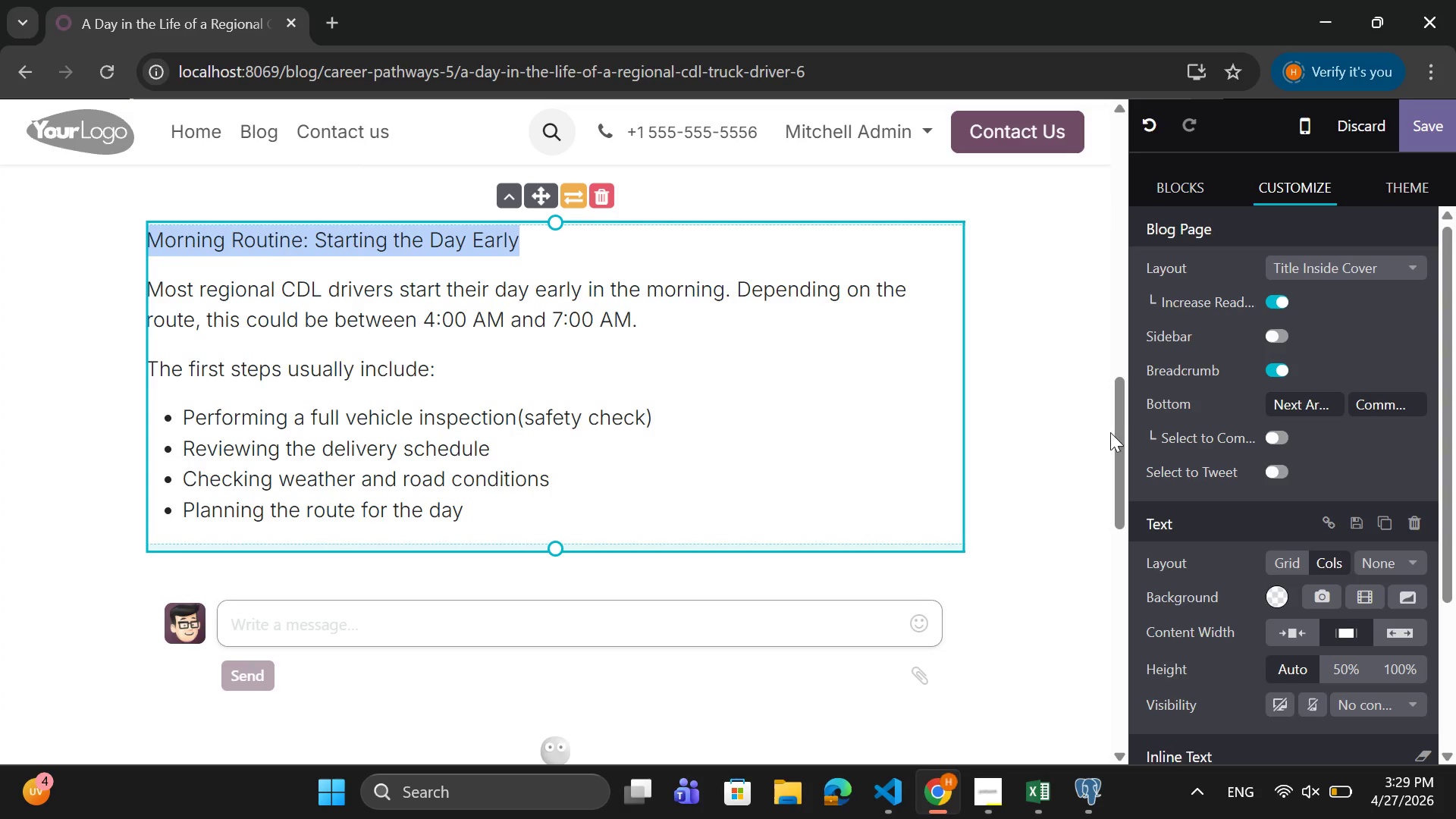 
scroll: coordinate [1228, 500], scroll_direction: down, amount: 16.0
 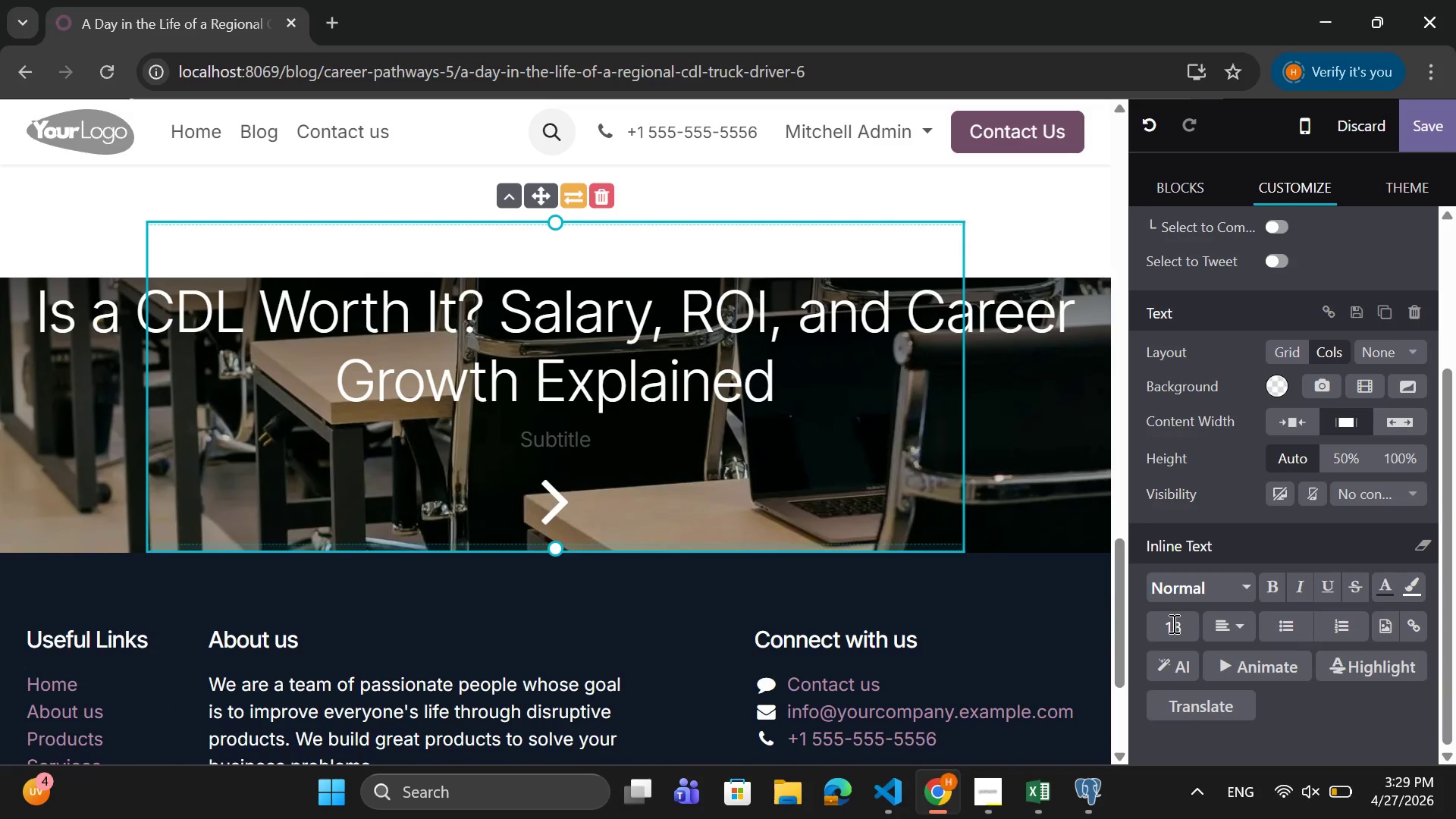 
left_click([1172, 623])
 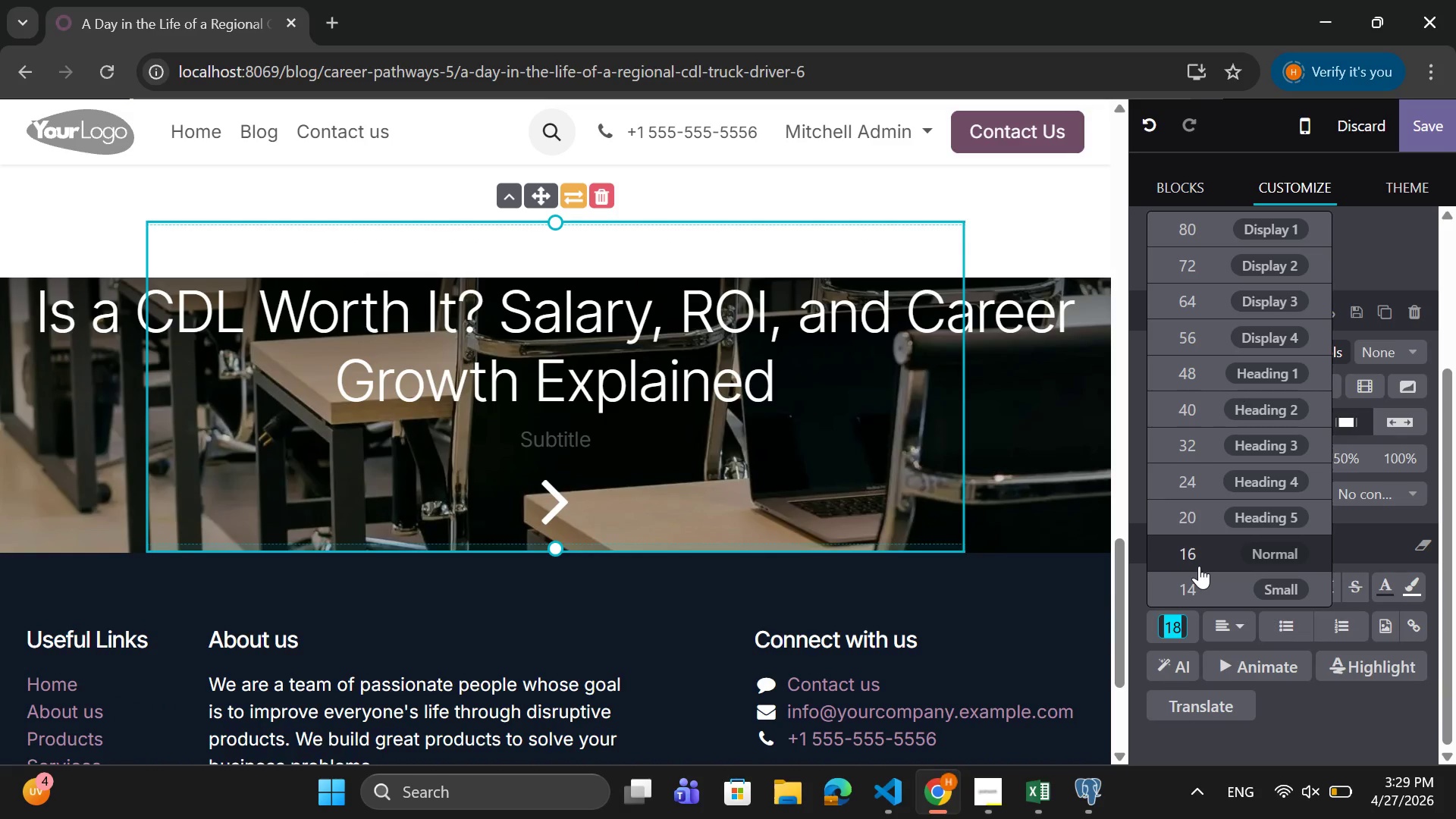 
left_click([1199, 566])
 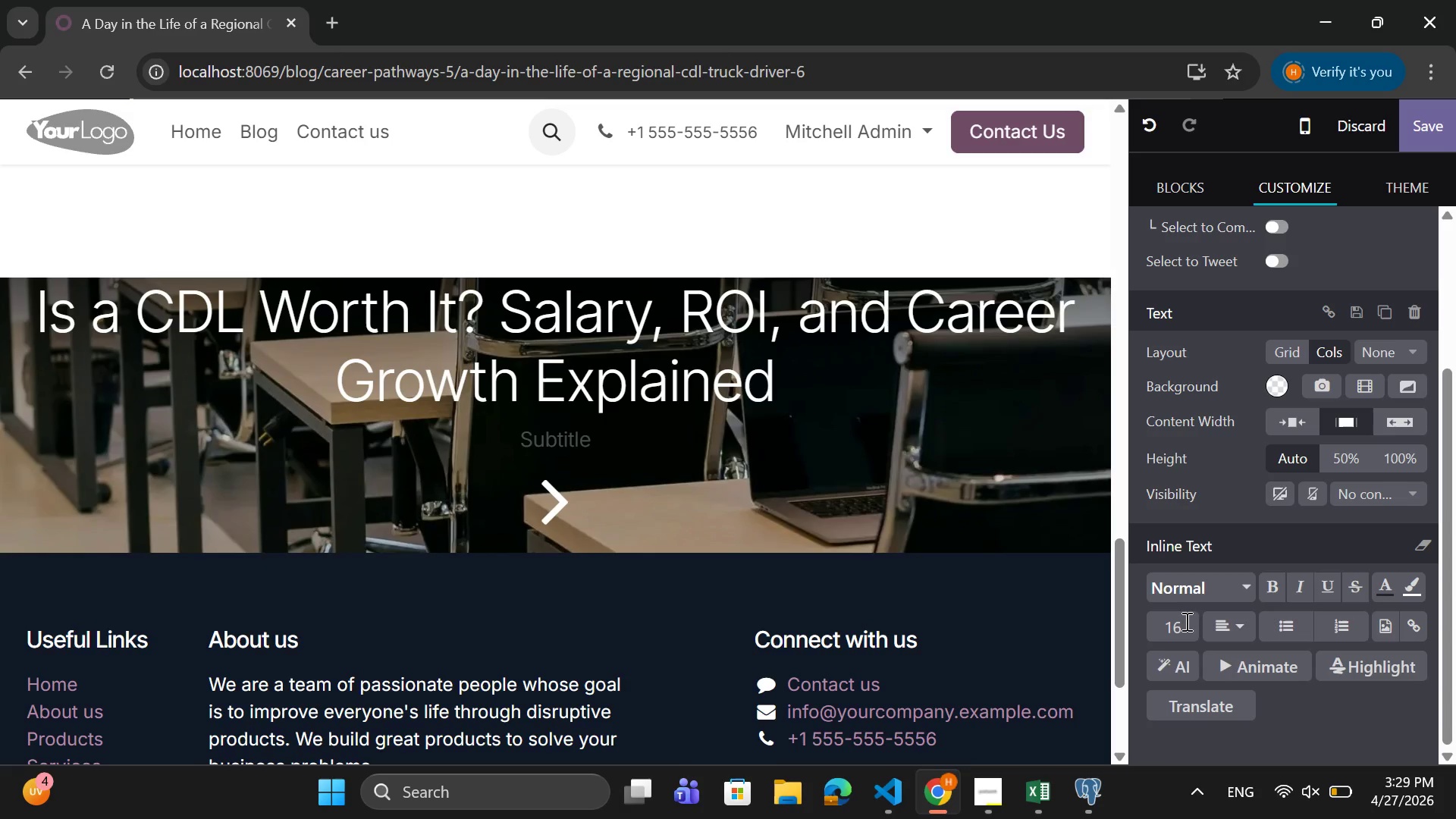 
left_click([1183, 632])
 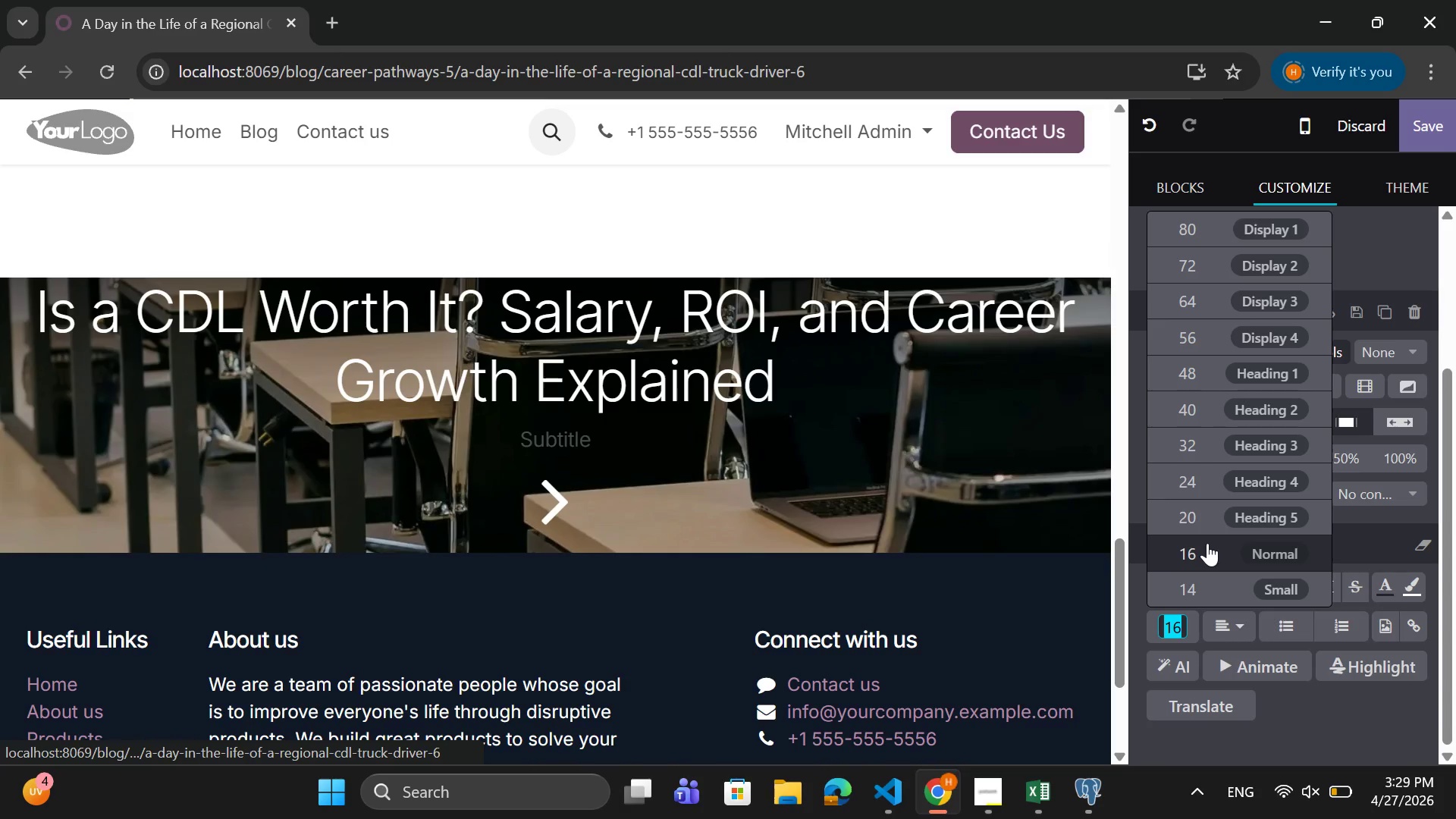 
type(18)
 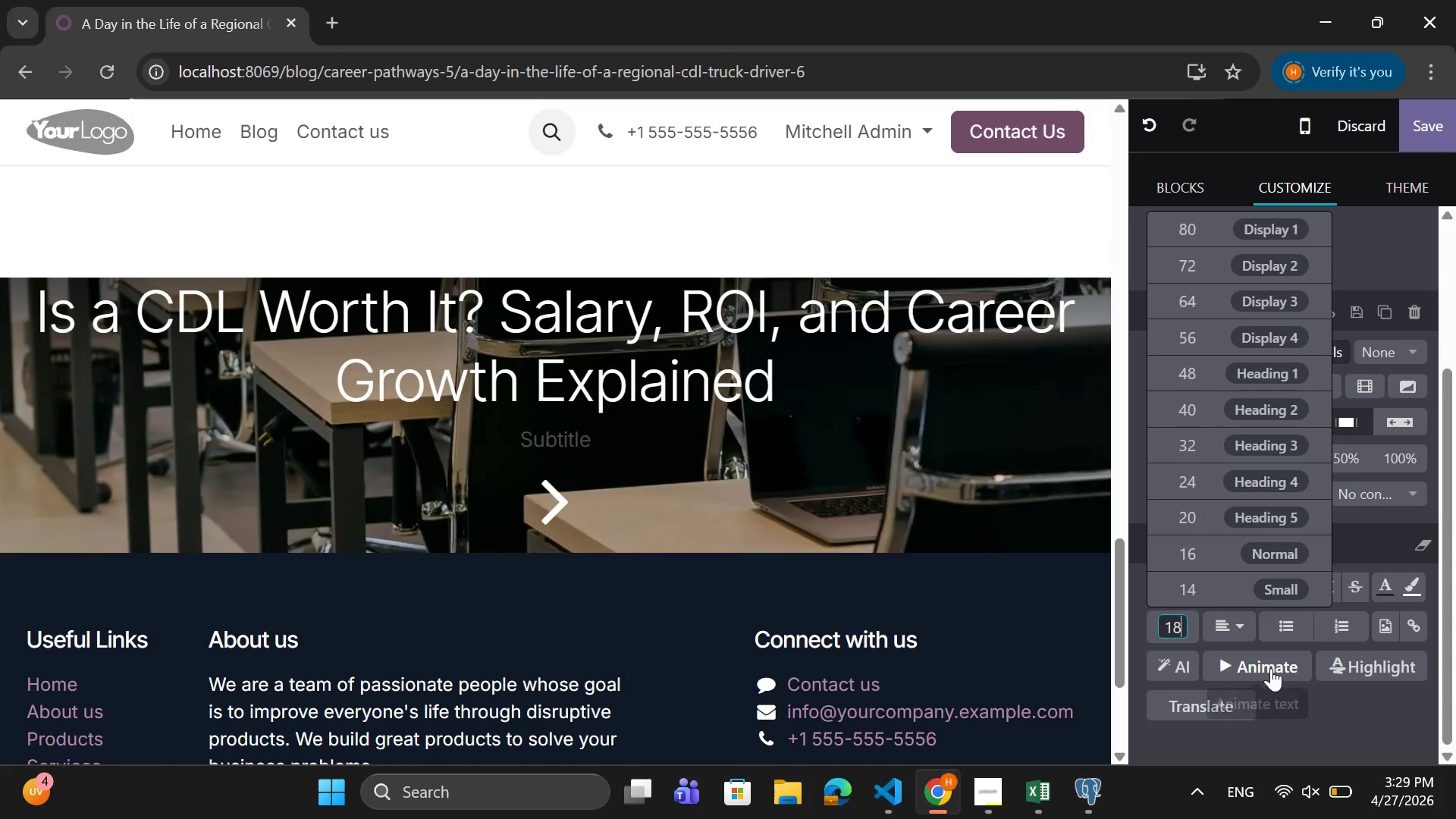 
key(Enter)
 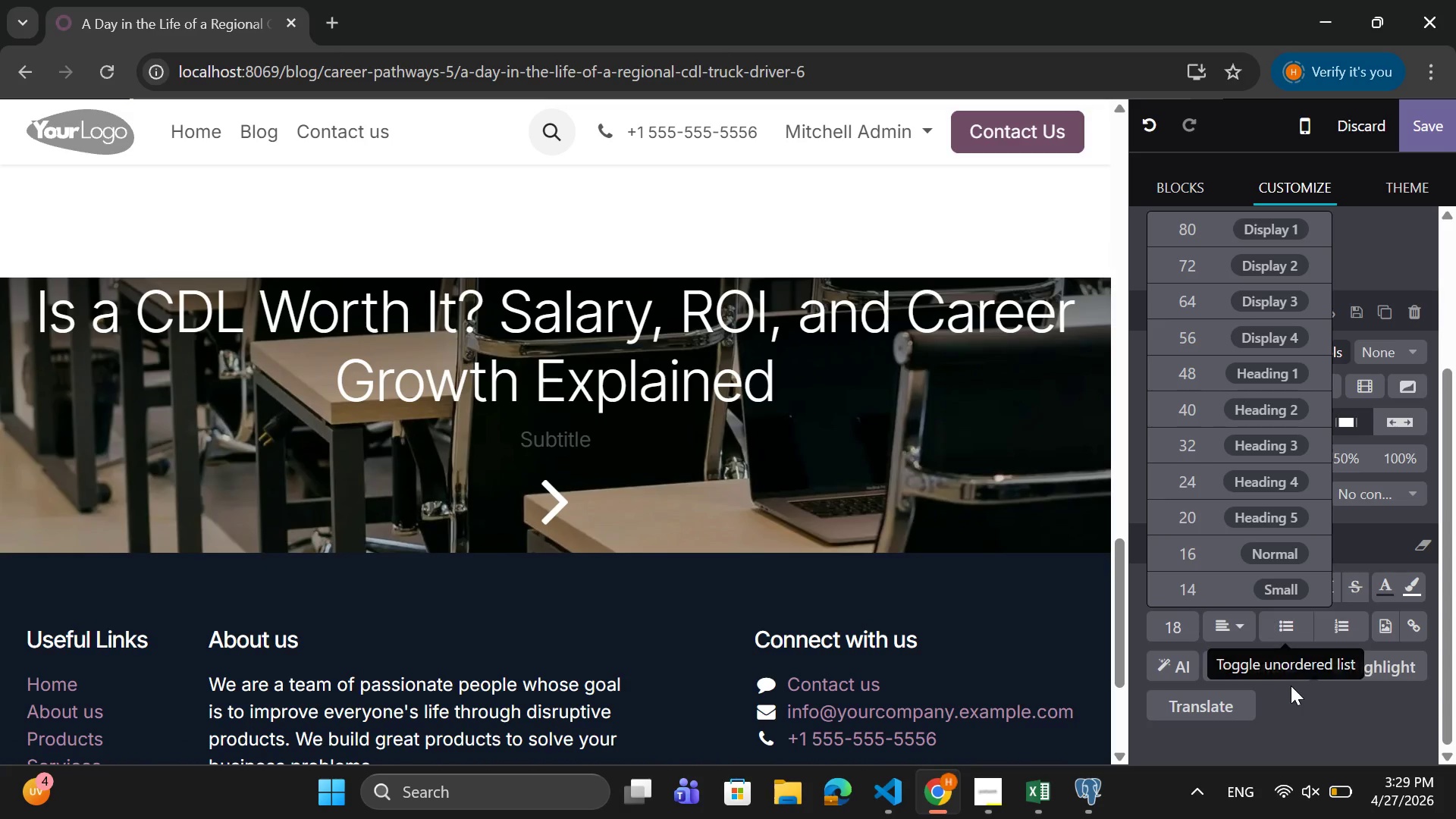 
left_click([1291, 689])
 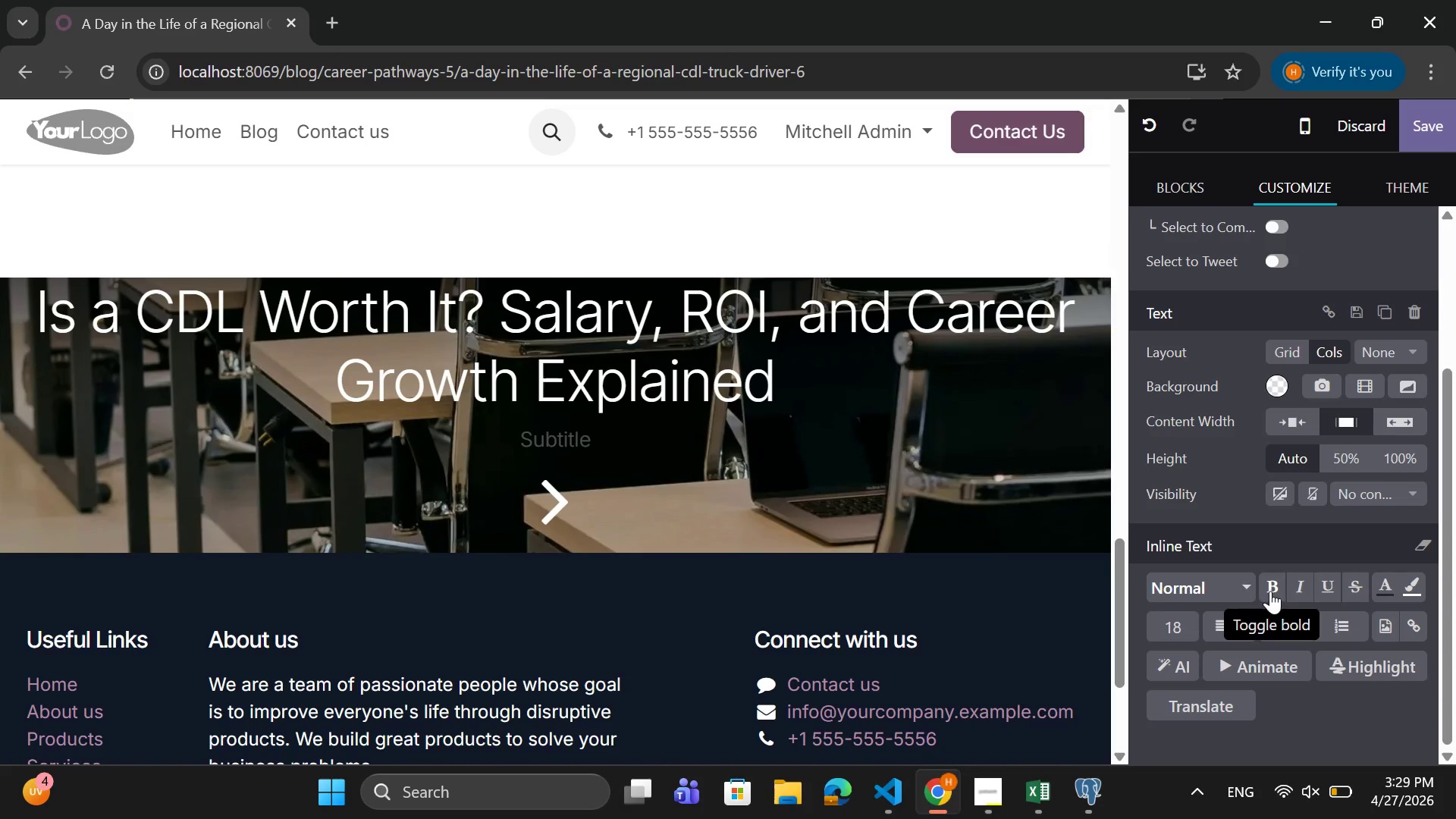 
left_click([1270, 591])
 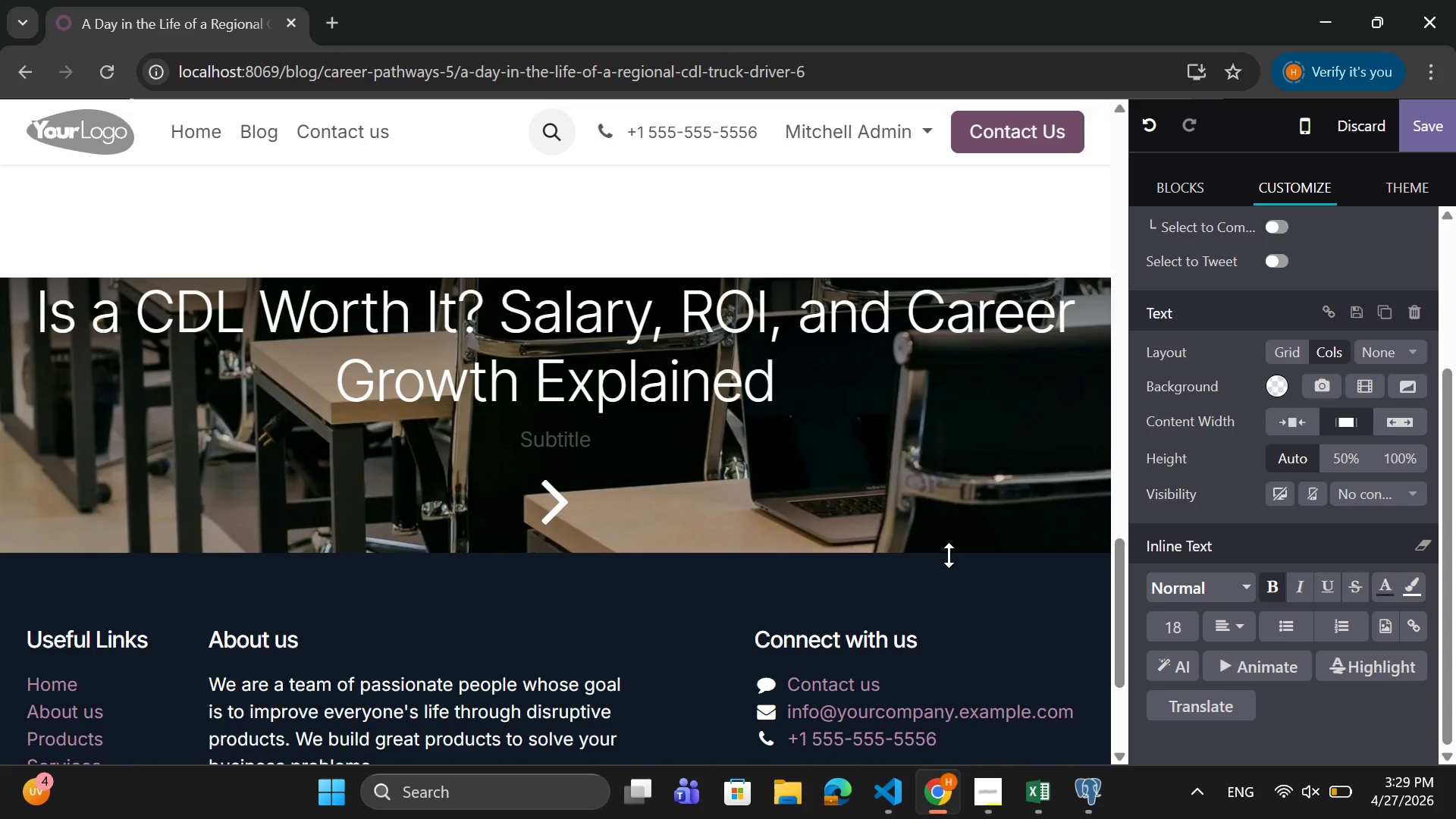 
scroll: coordinate [946, 553], scroll_direction: up, amount: 7.0
 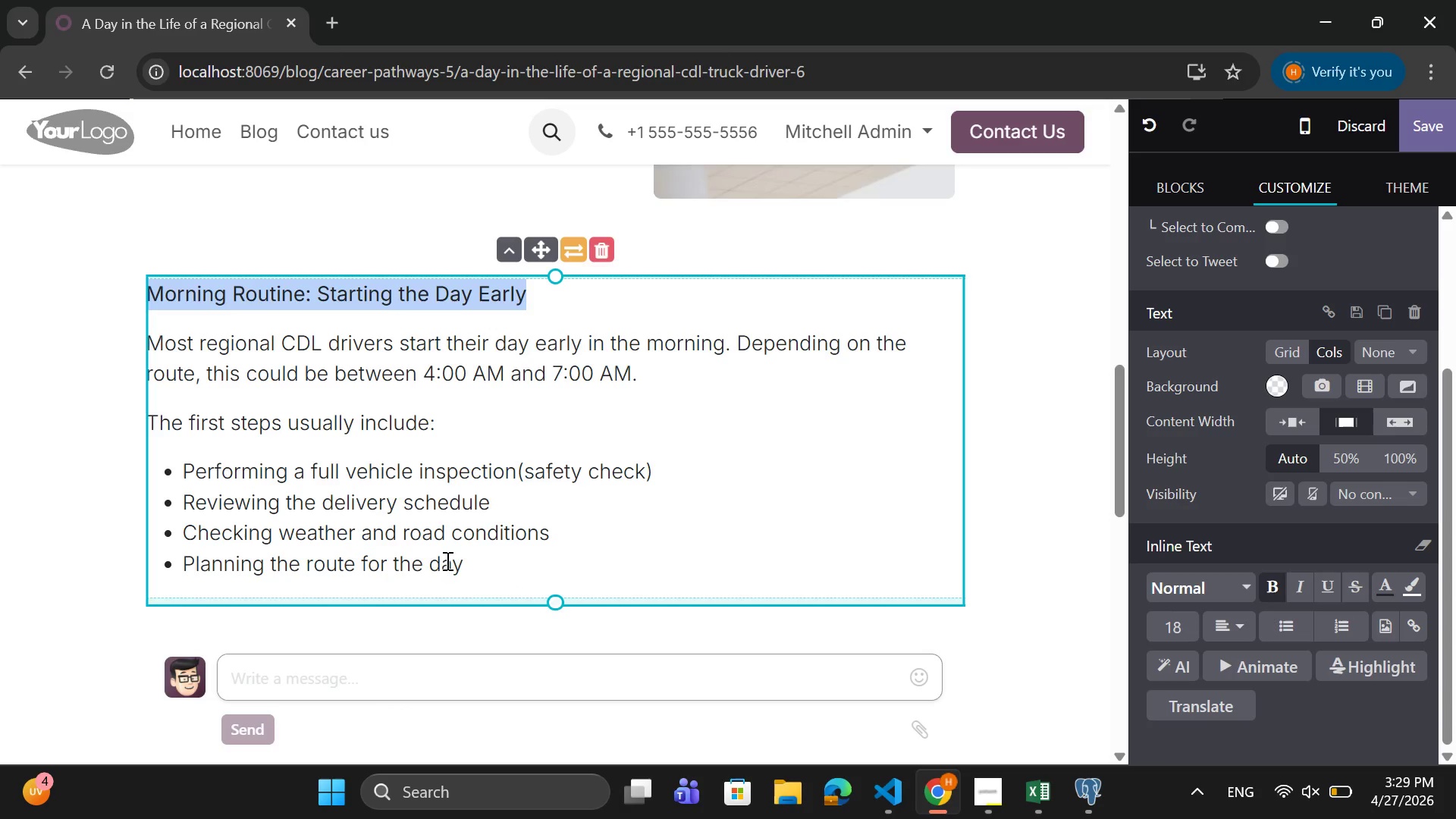 
left_click_drag(start_coordinate=[472, 563], to_coordinate=[145, 424])
 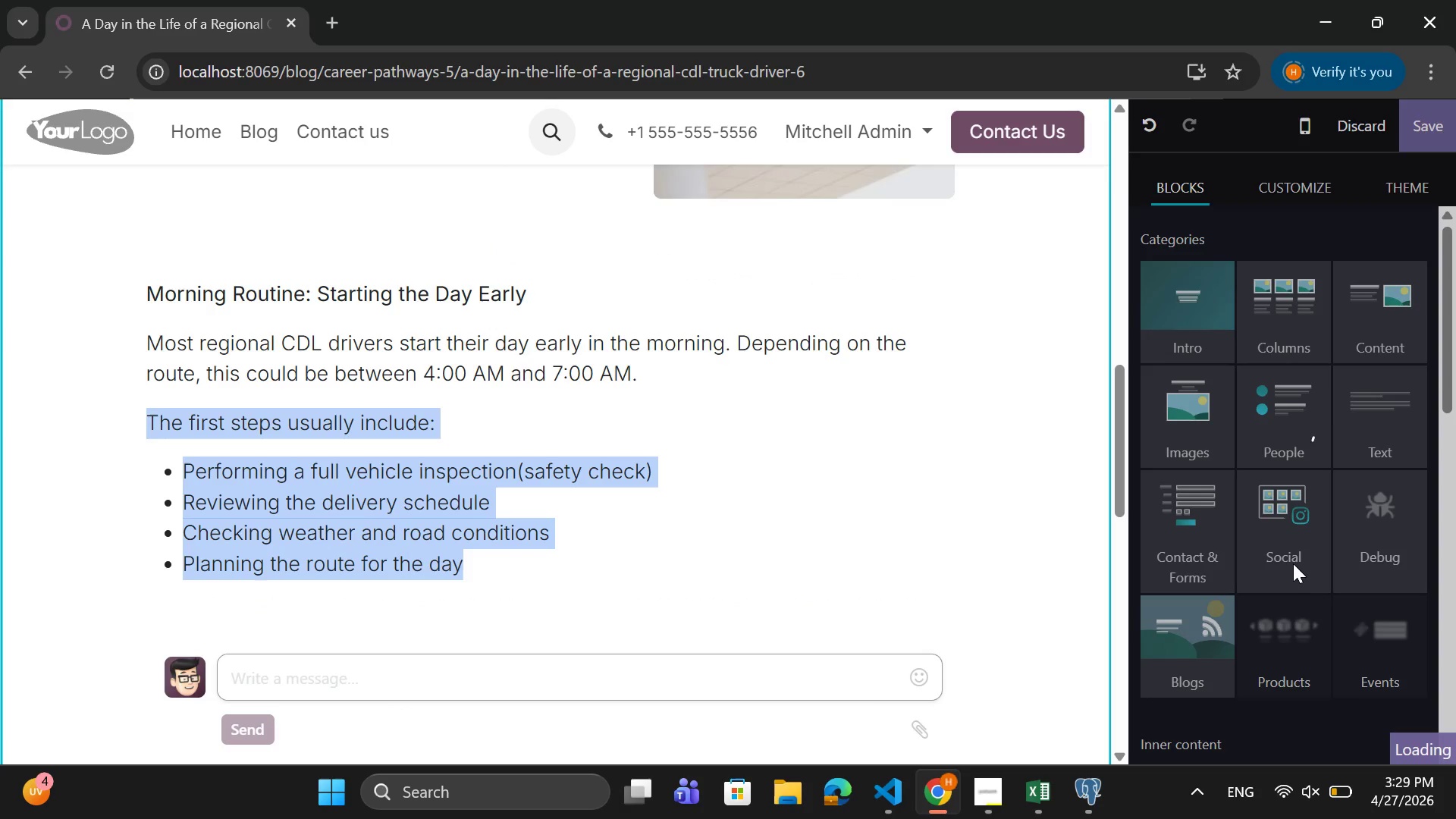 
scroll: coordinate [1293, 563], scroll_direction: down, amount: 5.0
 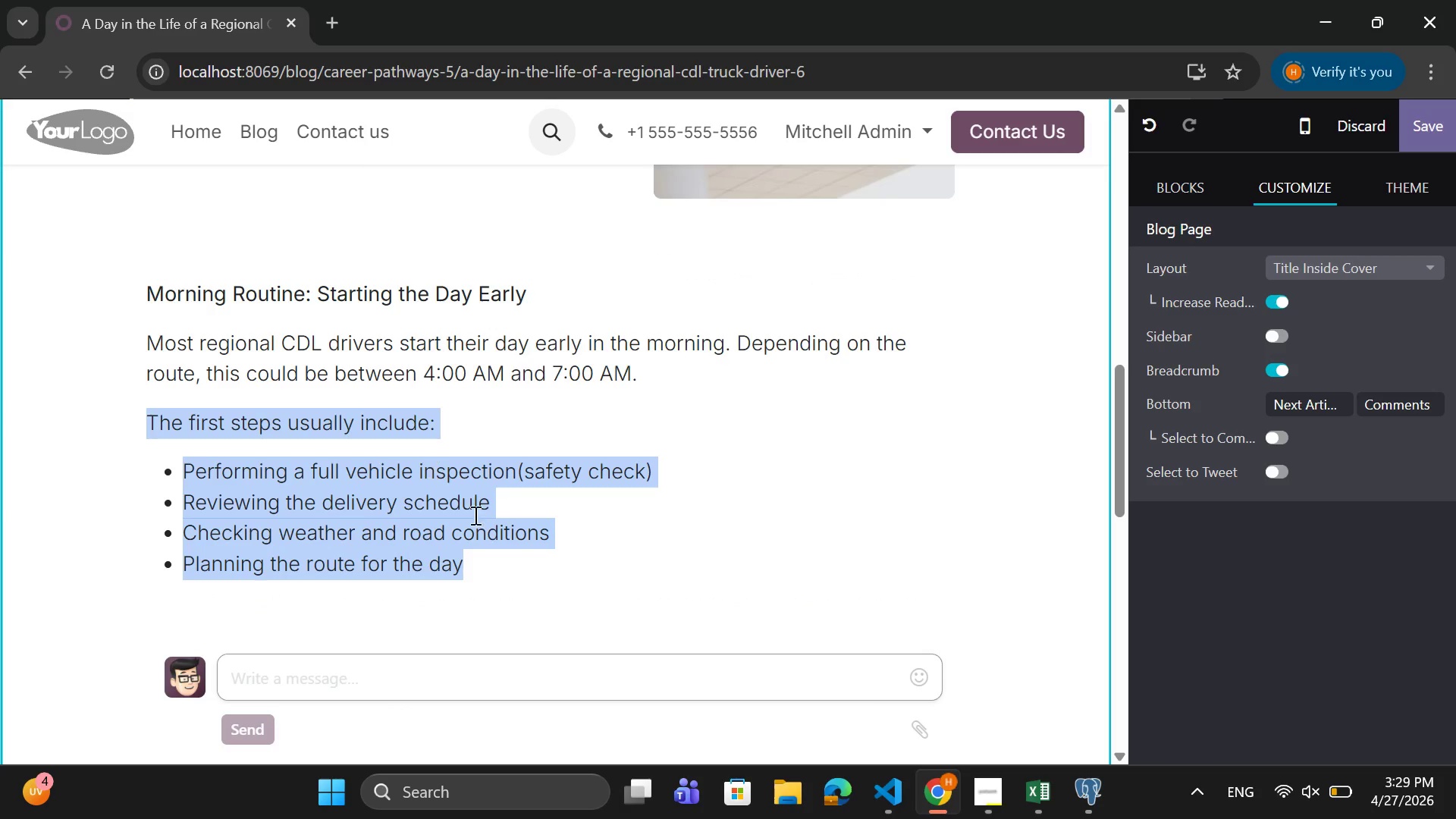 
left_click([485, 553])
 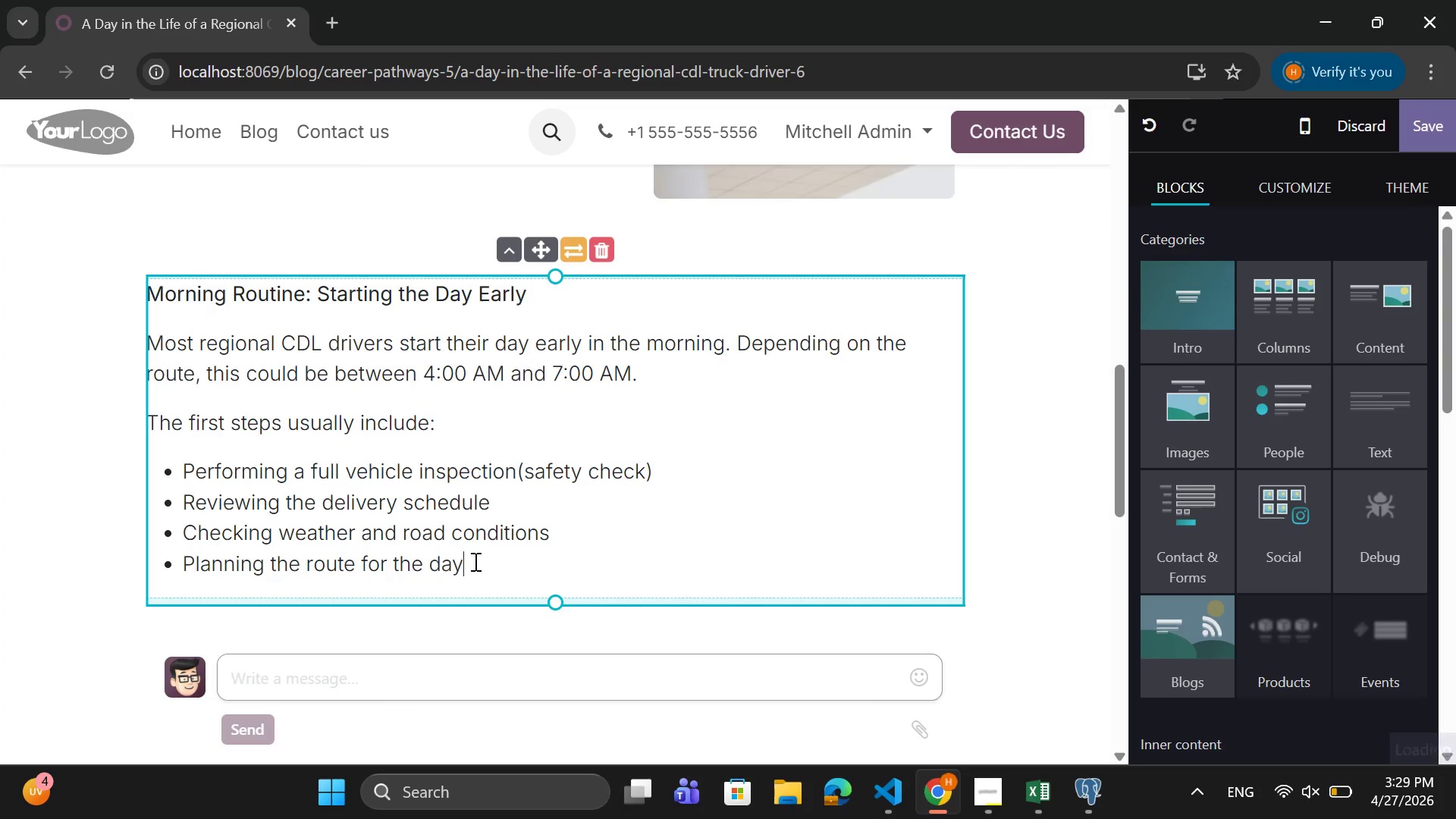 
left_click_drag(start_coordinate=[474, 561], to_coordinate=[183, 471])
 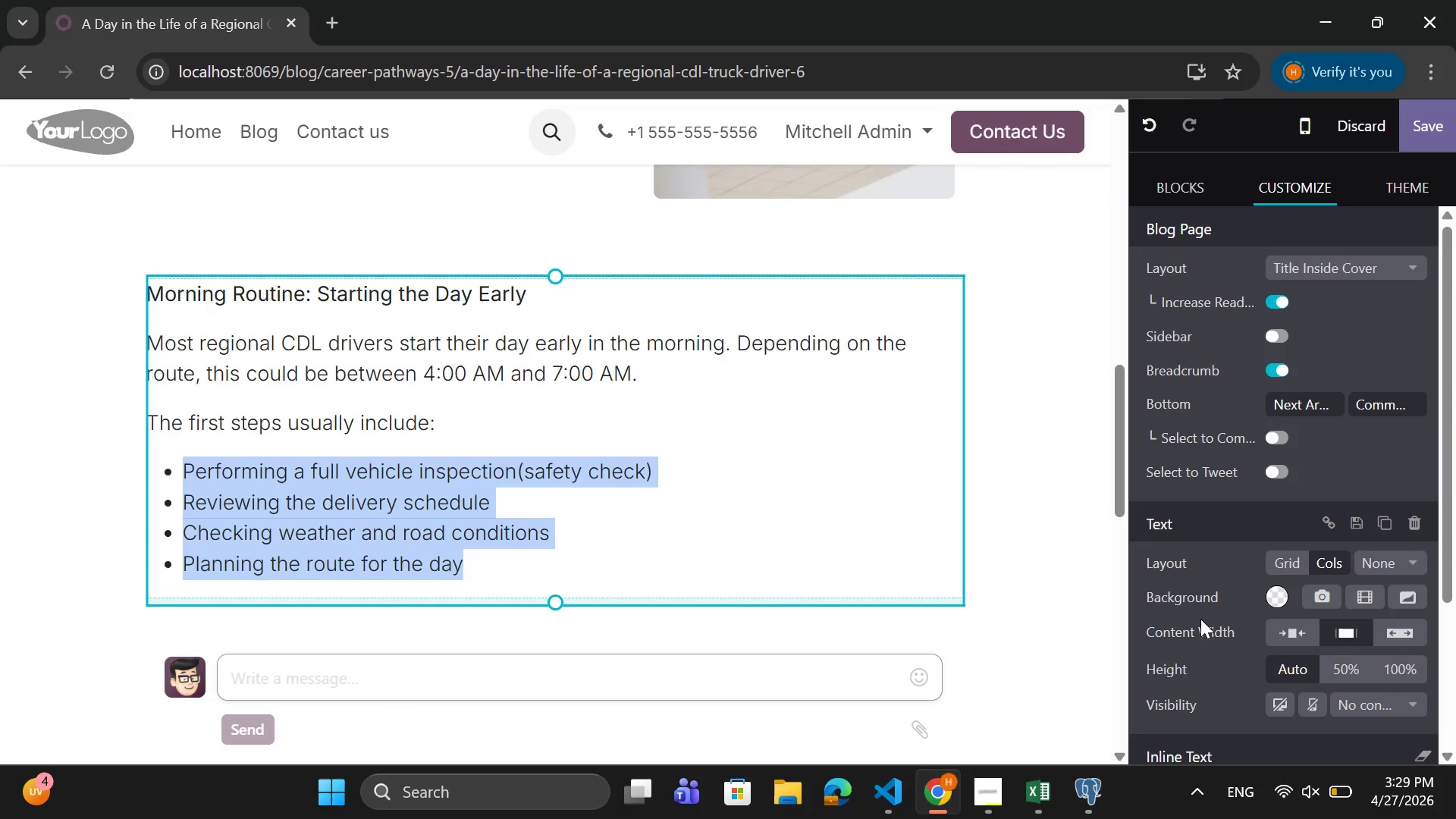 
left_click([1186, 624])
 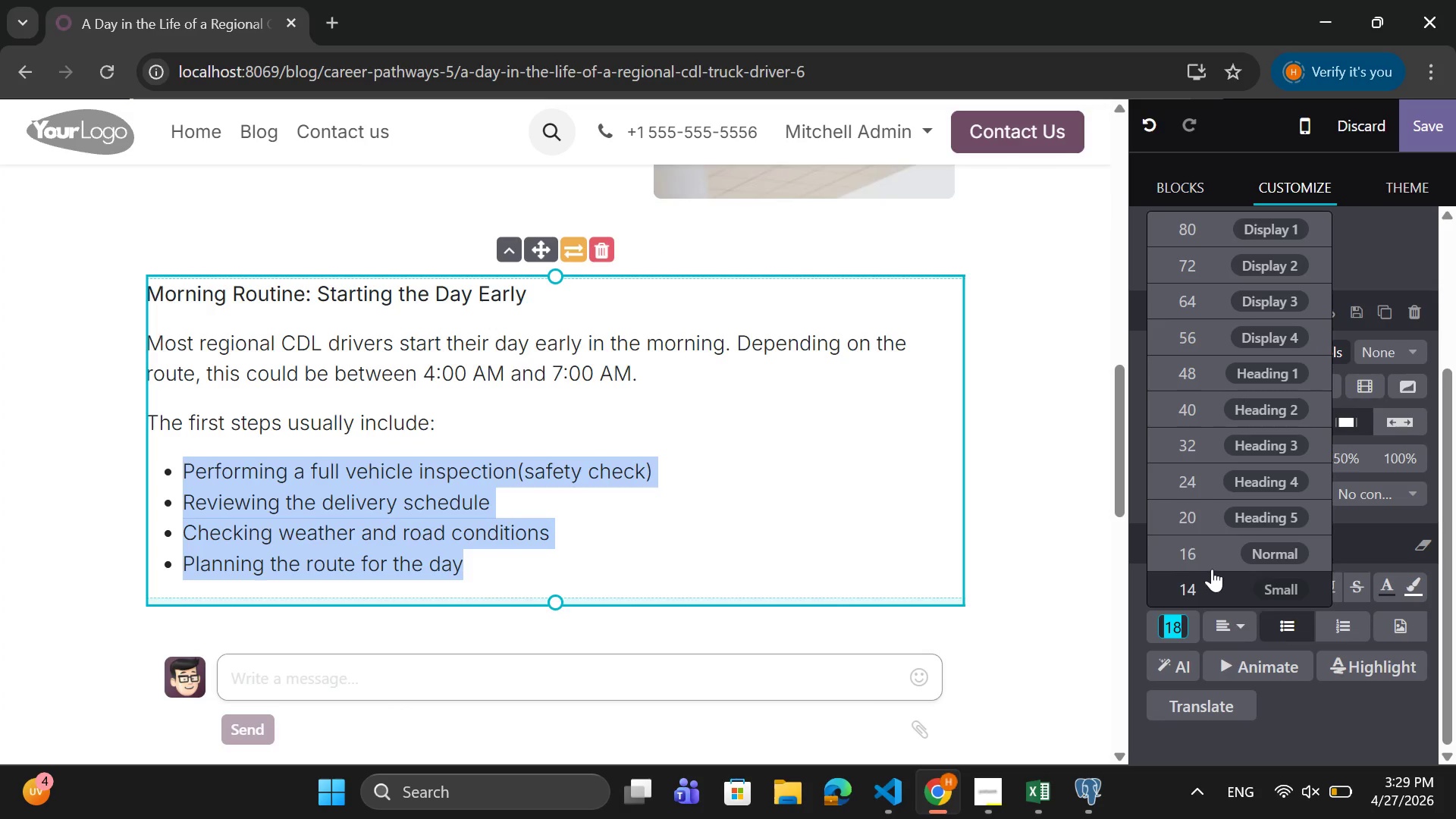 
scroll: coordinate [1216, 613], scroll_direction: down, amount: 10.0
 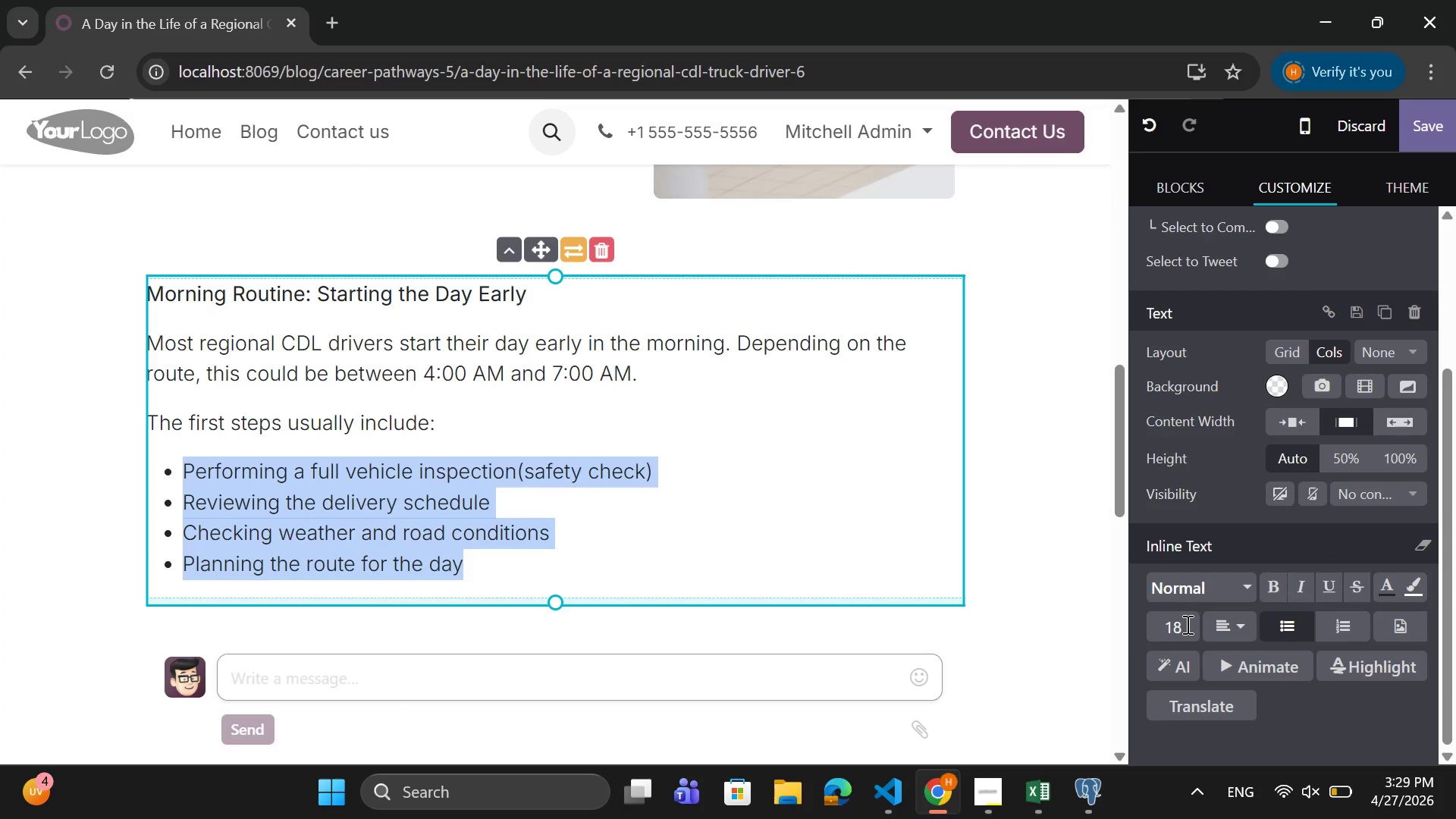 
left_click([1216, 558])
 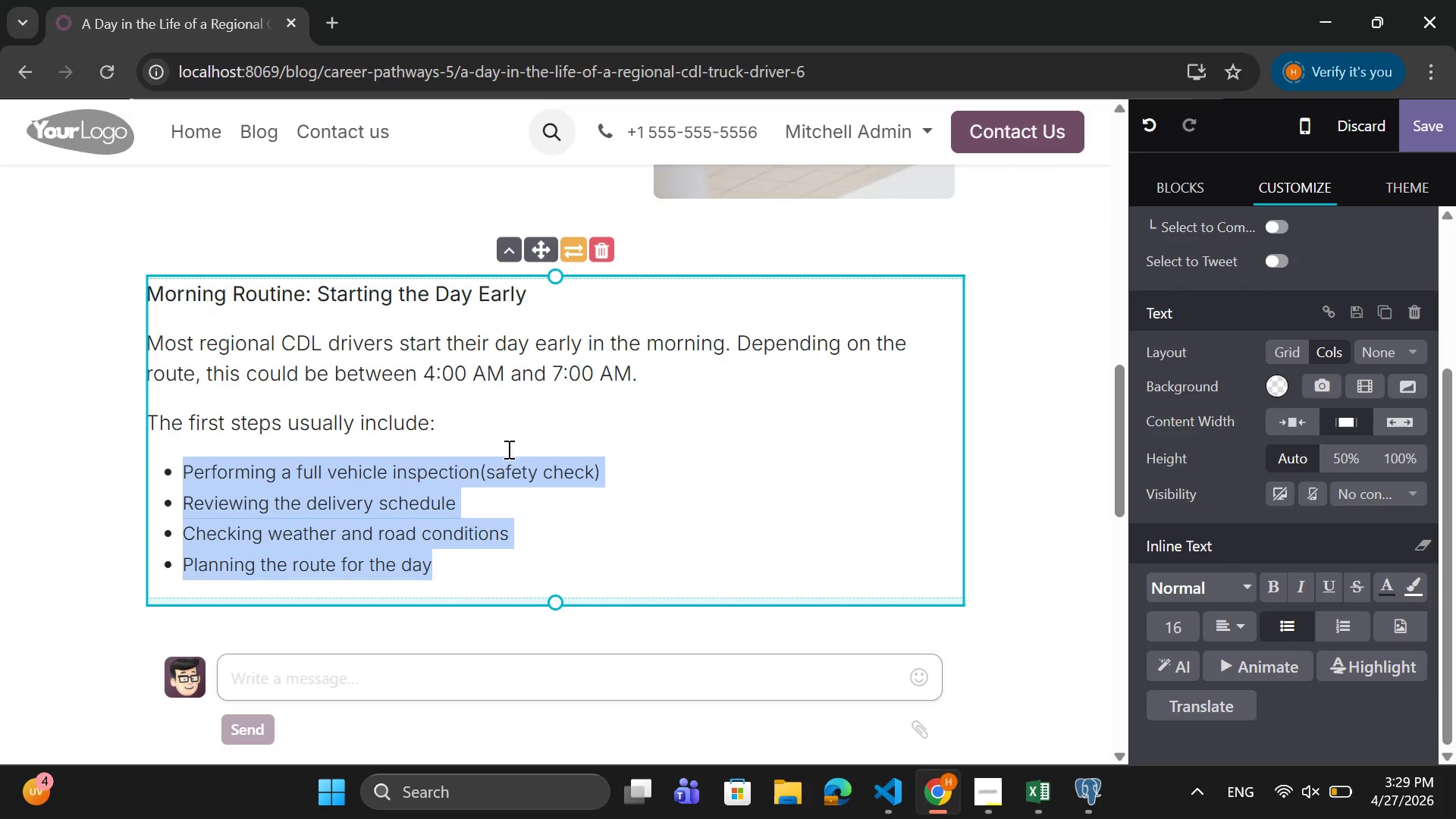 
left_click_drag(start_coordinate=[487, 449], to_coordinate=[457, 428])
 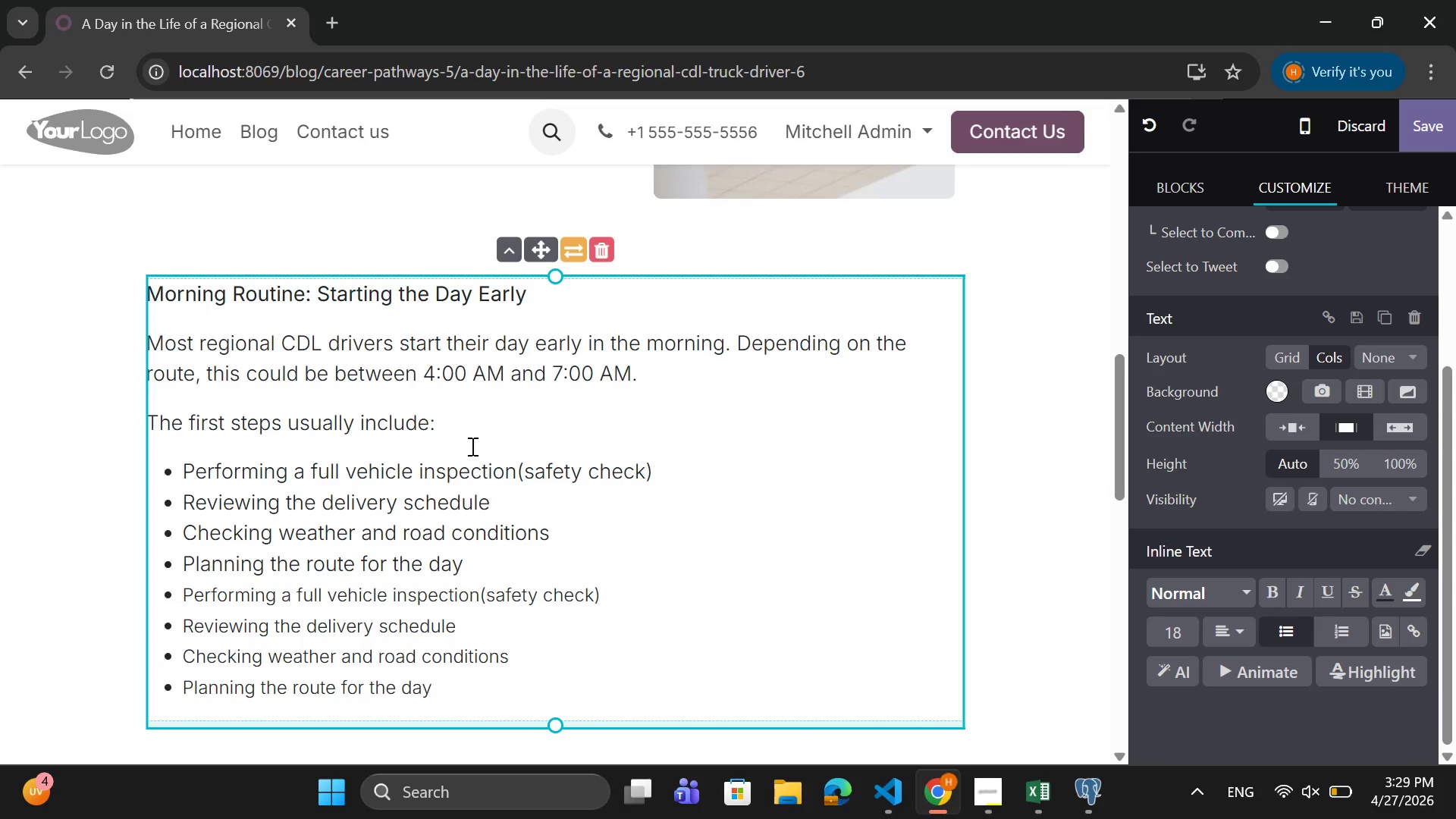 
key(Control+Z)
 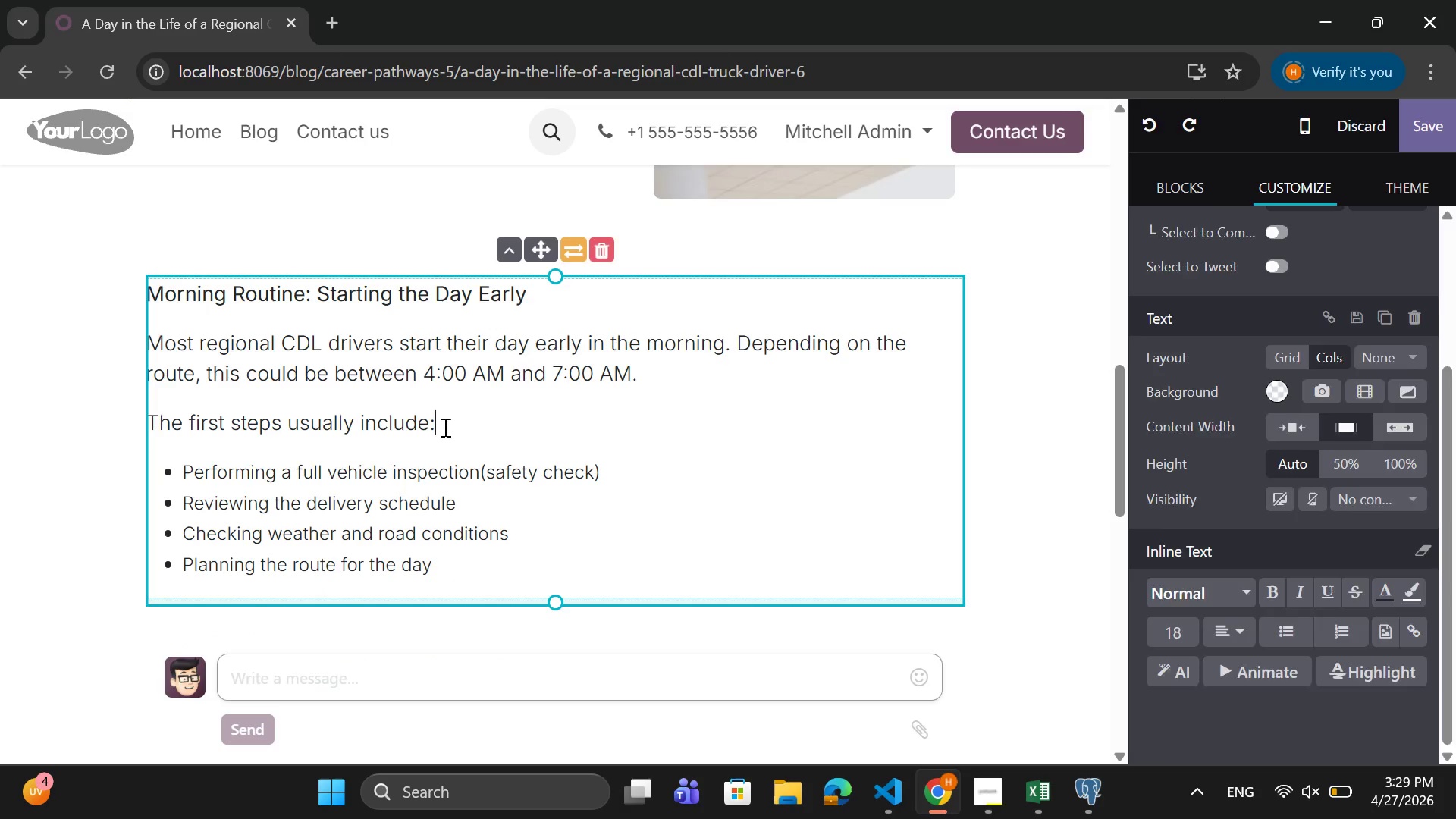 
left_click_drag(start_coordinate=[444, 425], to_coordinate=[138, 343])
 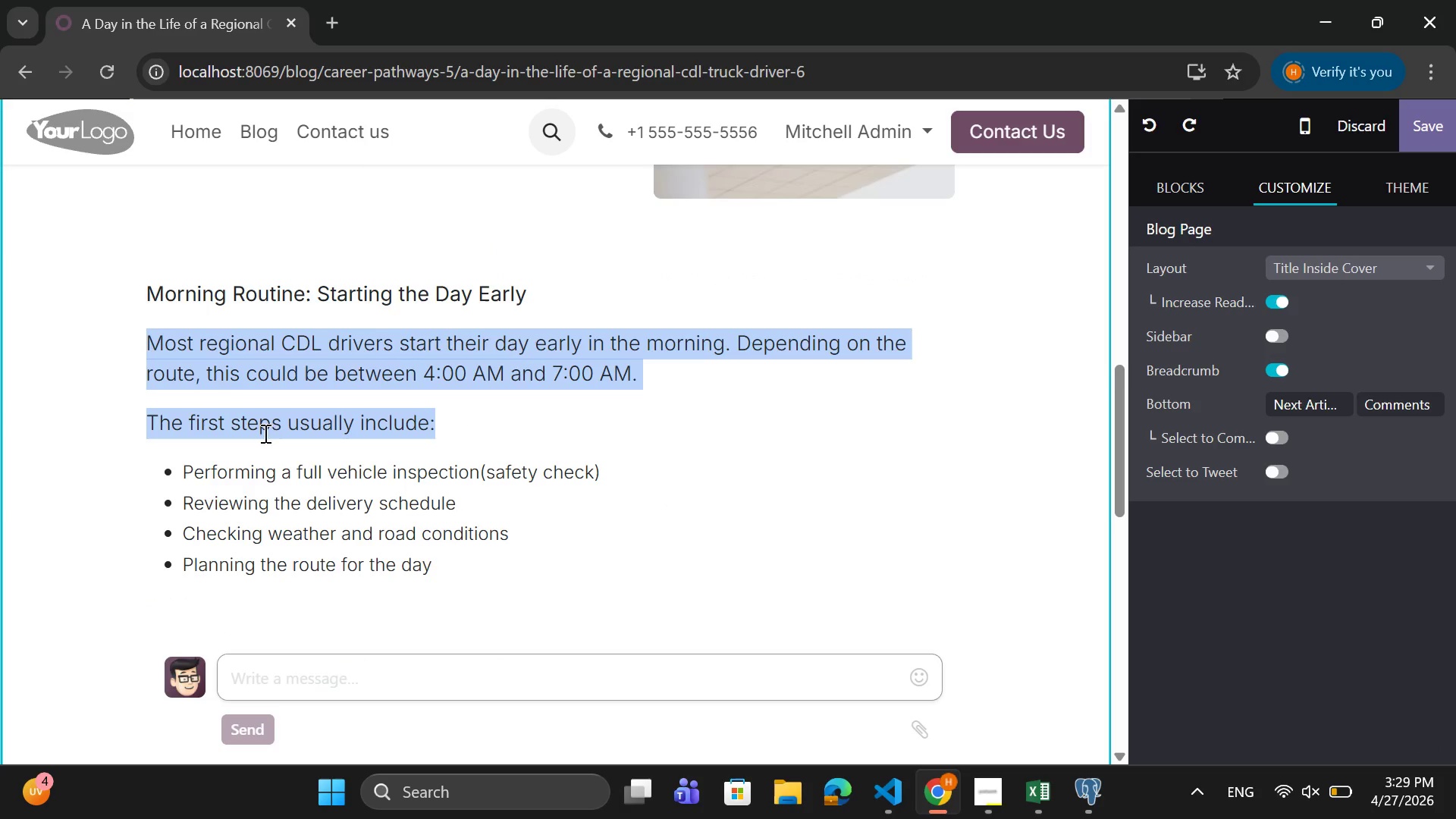 
left_click([460, 424])
 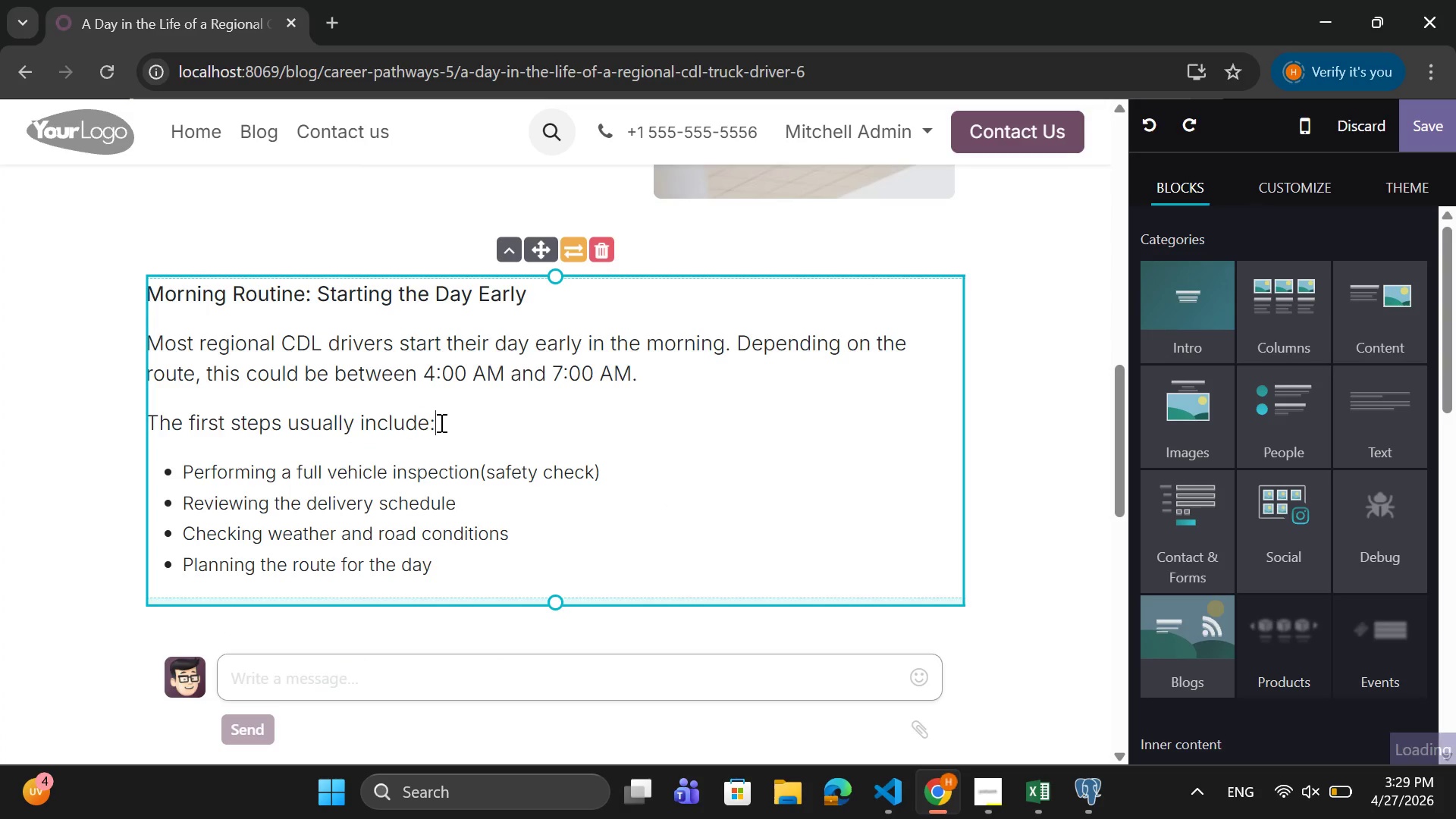 
left_click_drag(start_coordinate=[440, 422], to_coordinate=[152, 338])
 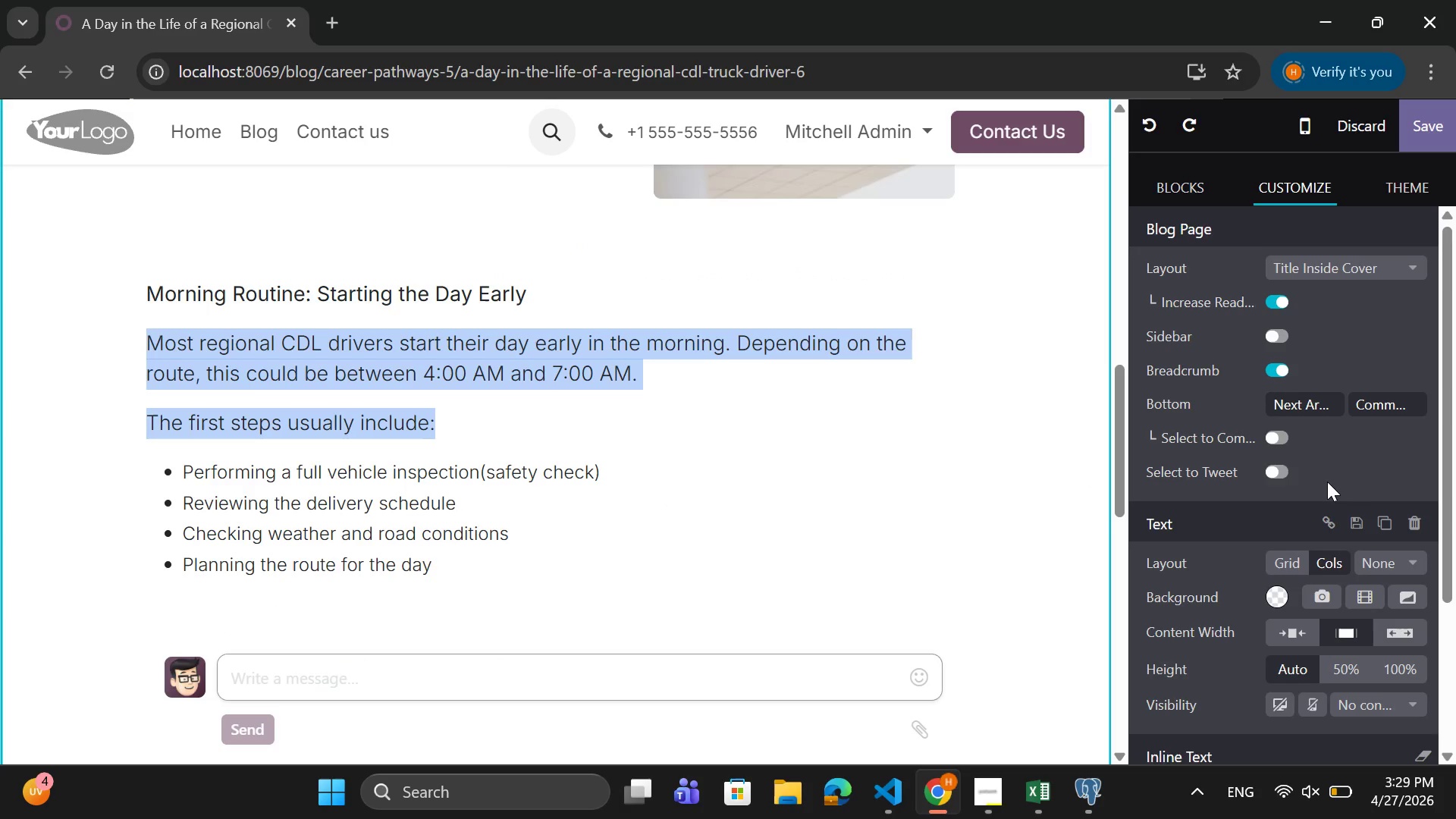 
scroll: coordinate [1326, 489], scroll_direction: down, amount: 9.0
 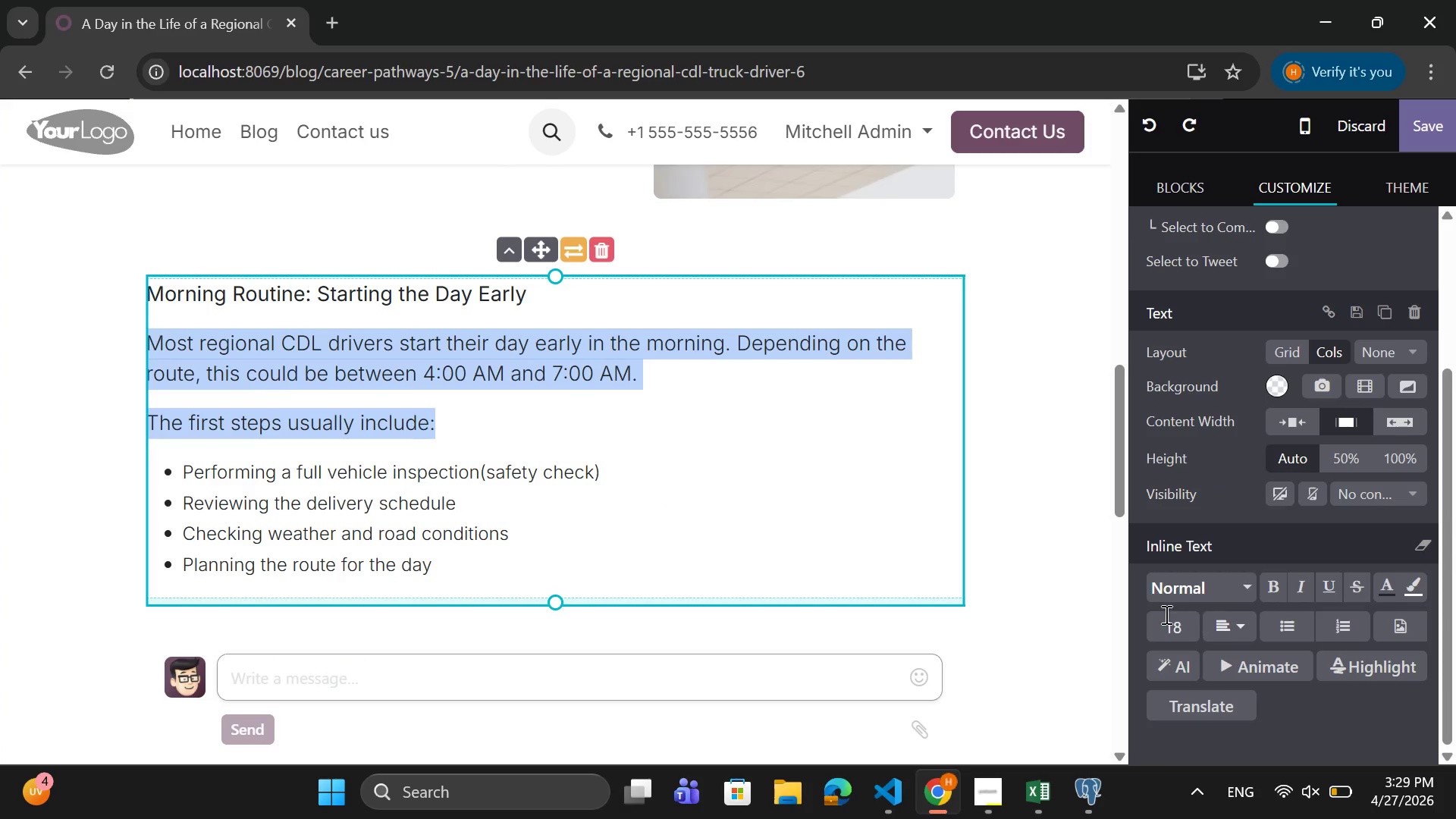 
left_click([1156, 614])
 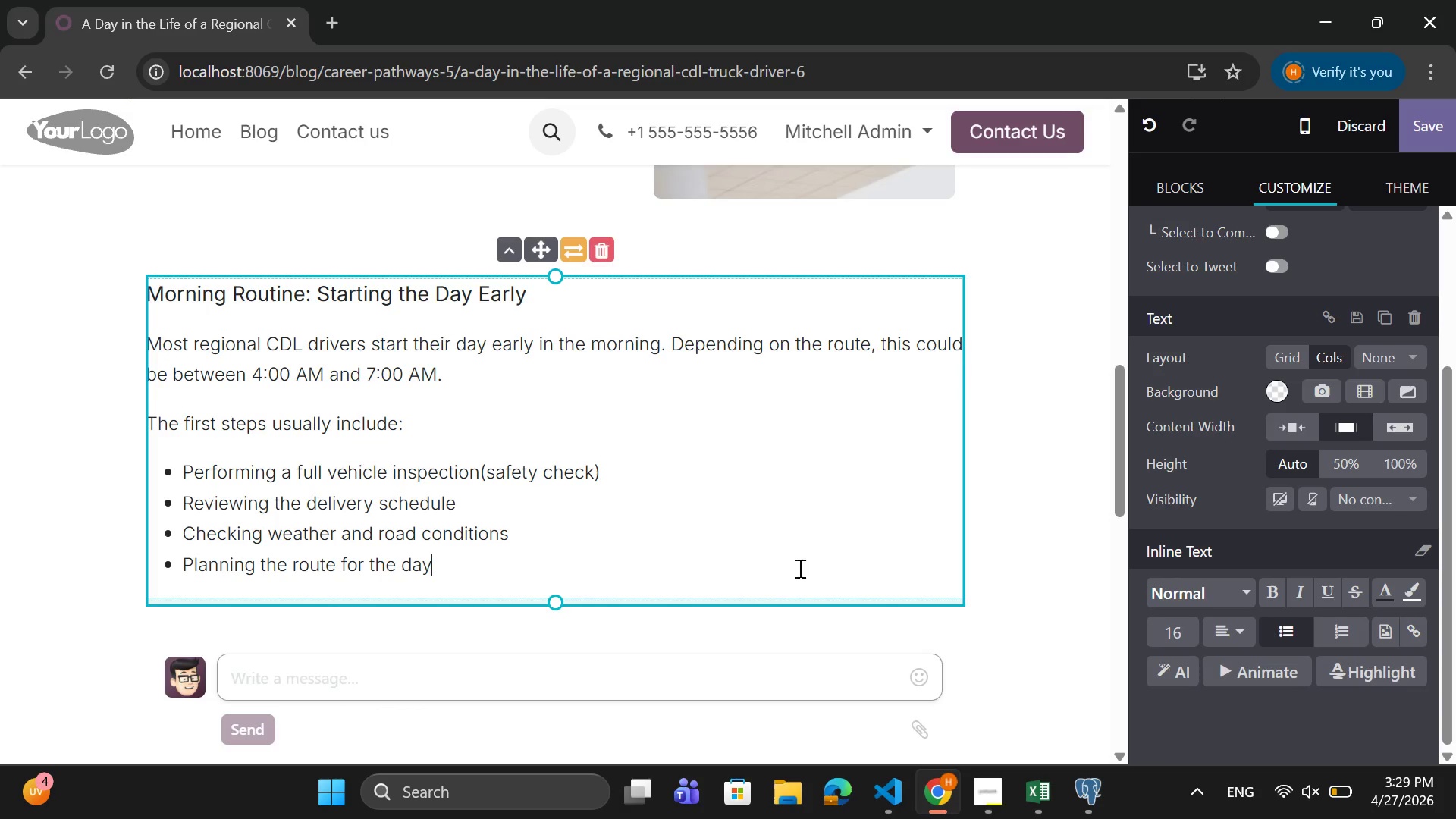 
key(Enter)
 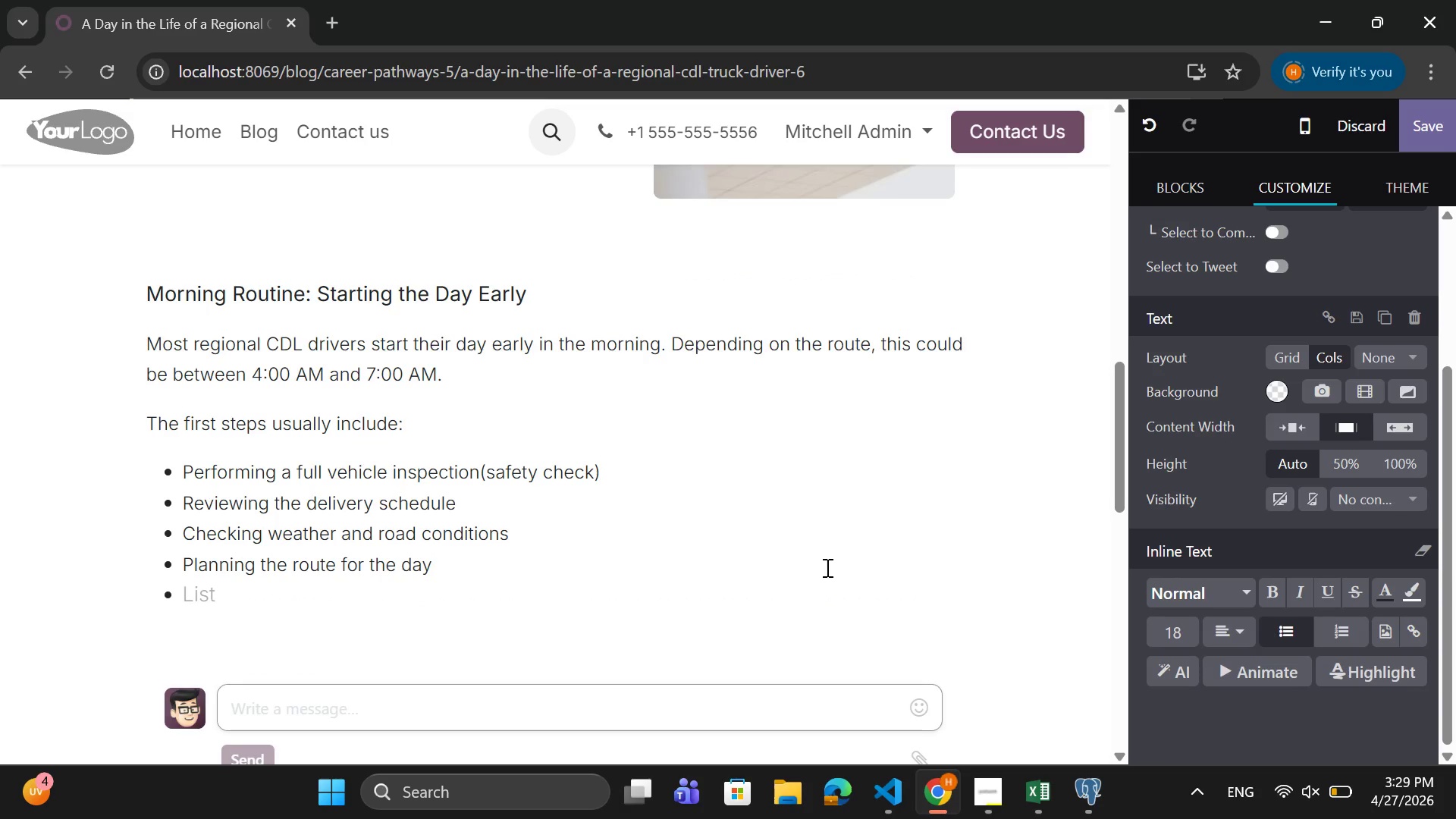 
key(Backspace)
 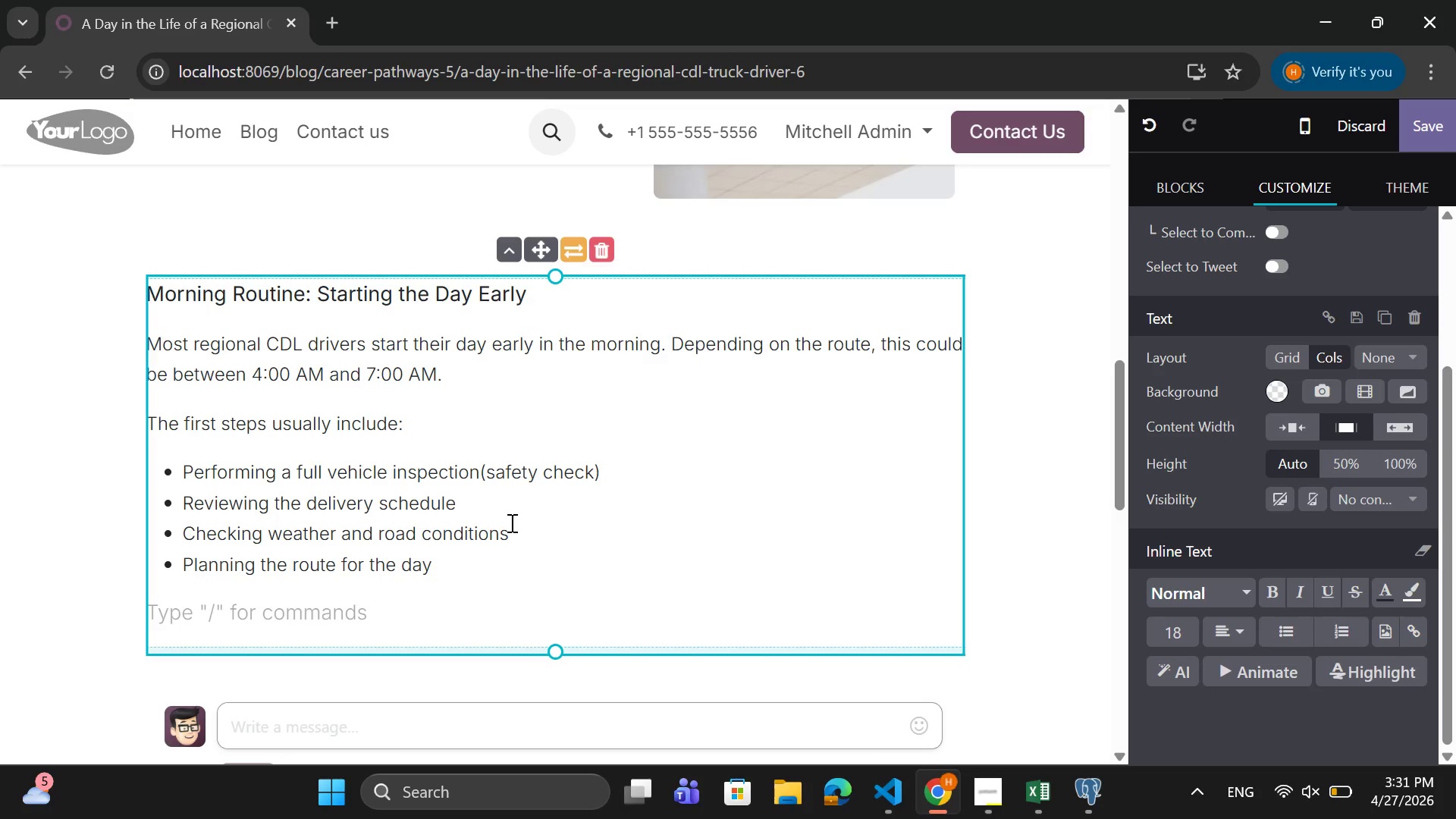 
wait(118.09)
 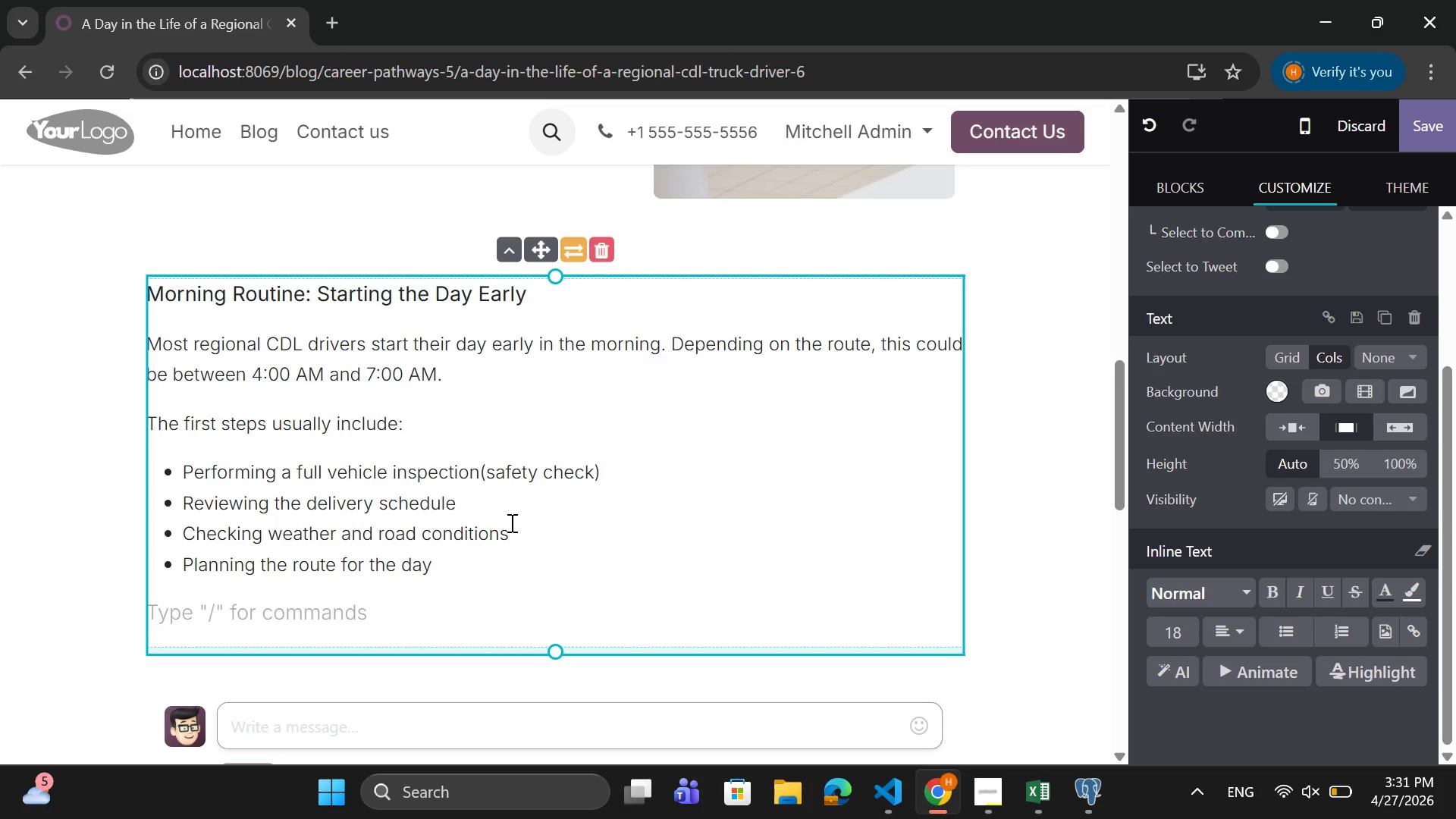 
left_click([290, 608])
 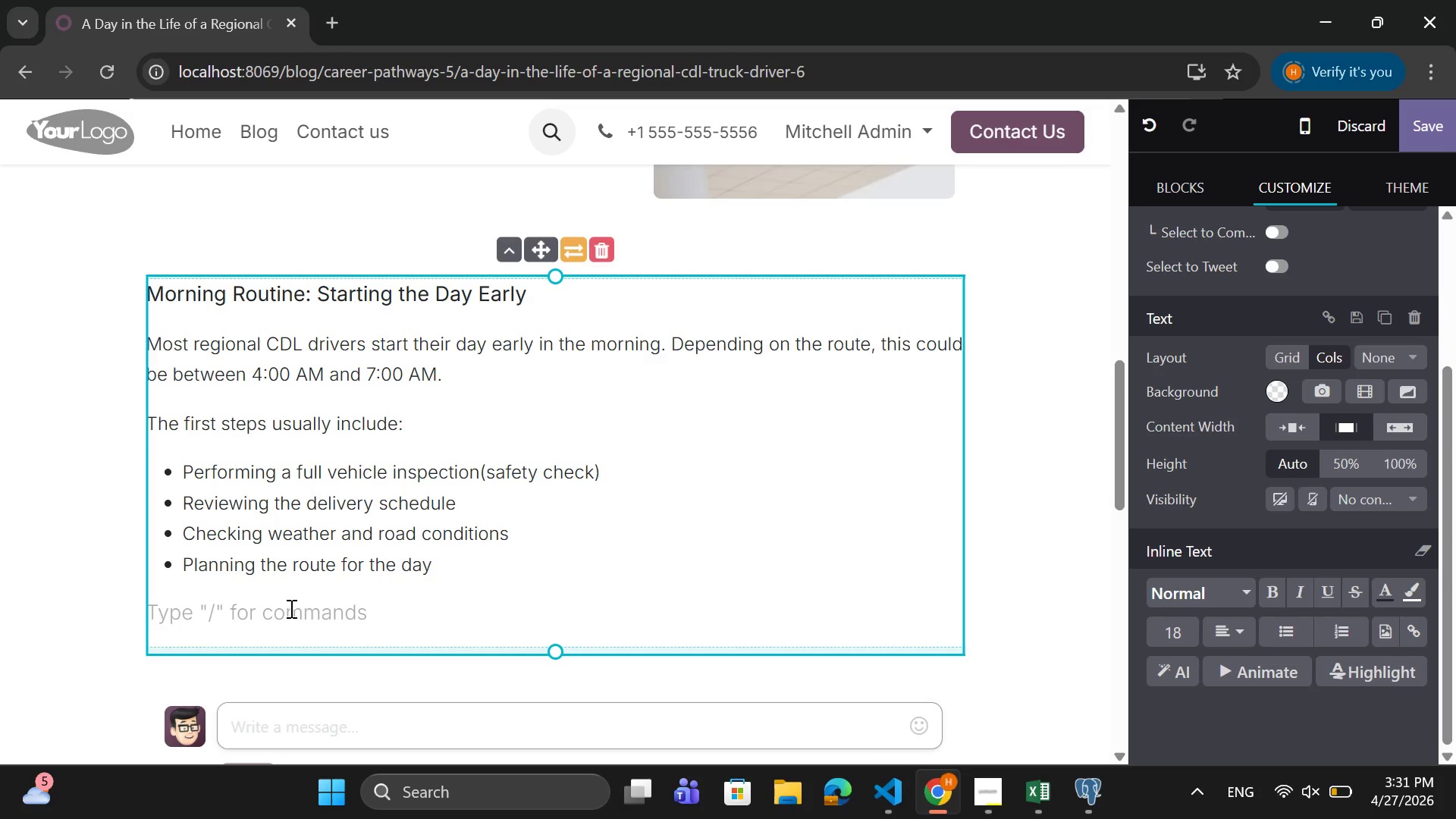 
double_click([290, 608])
 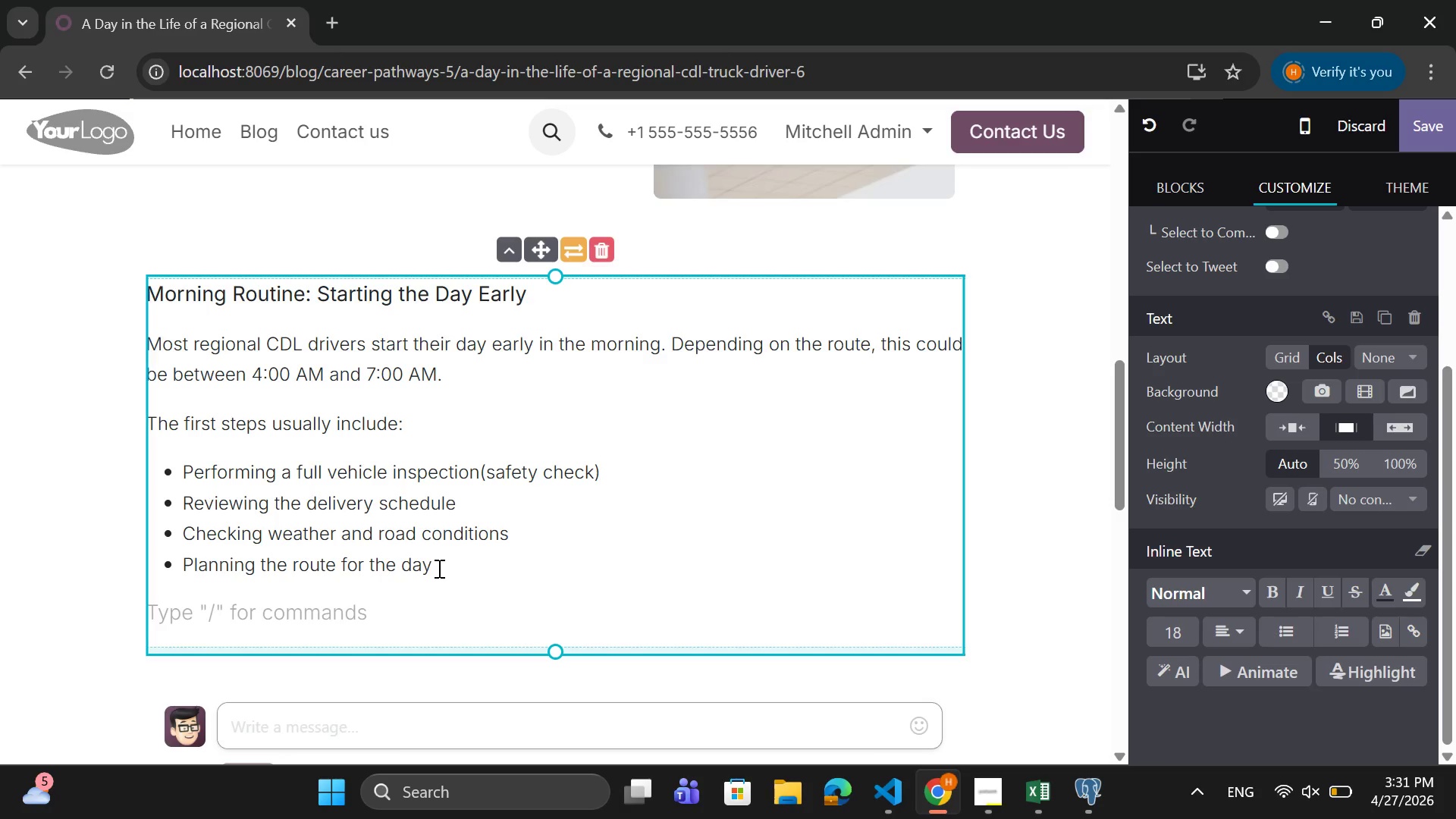 
left_click([438, 568])
 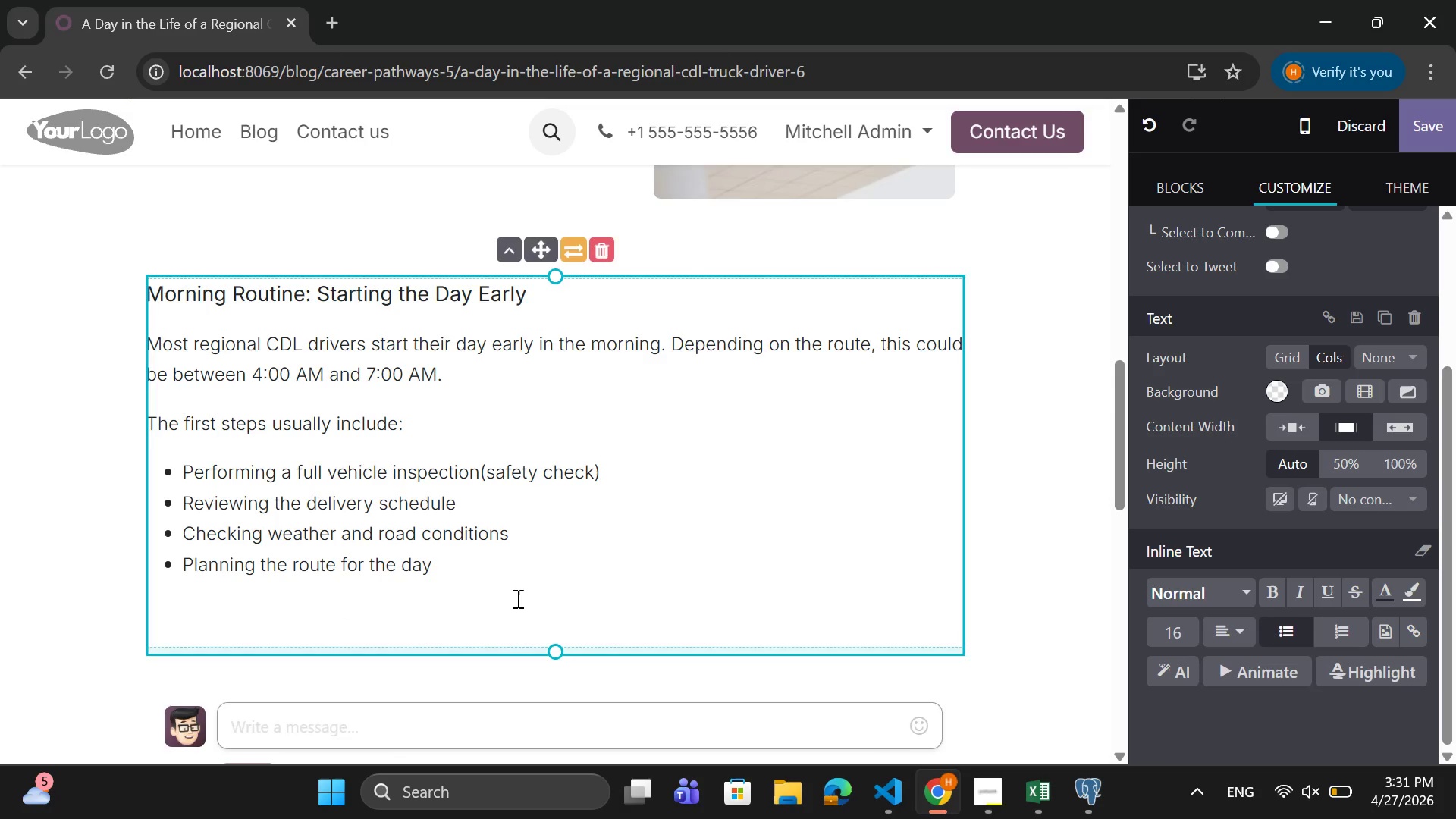 
key(Enter)
 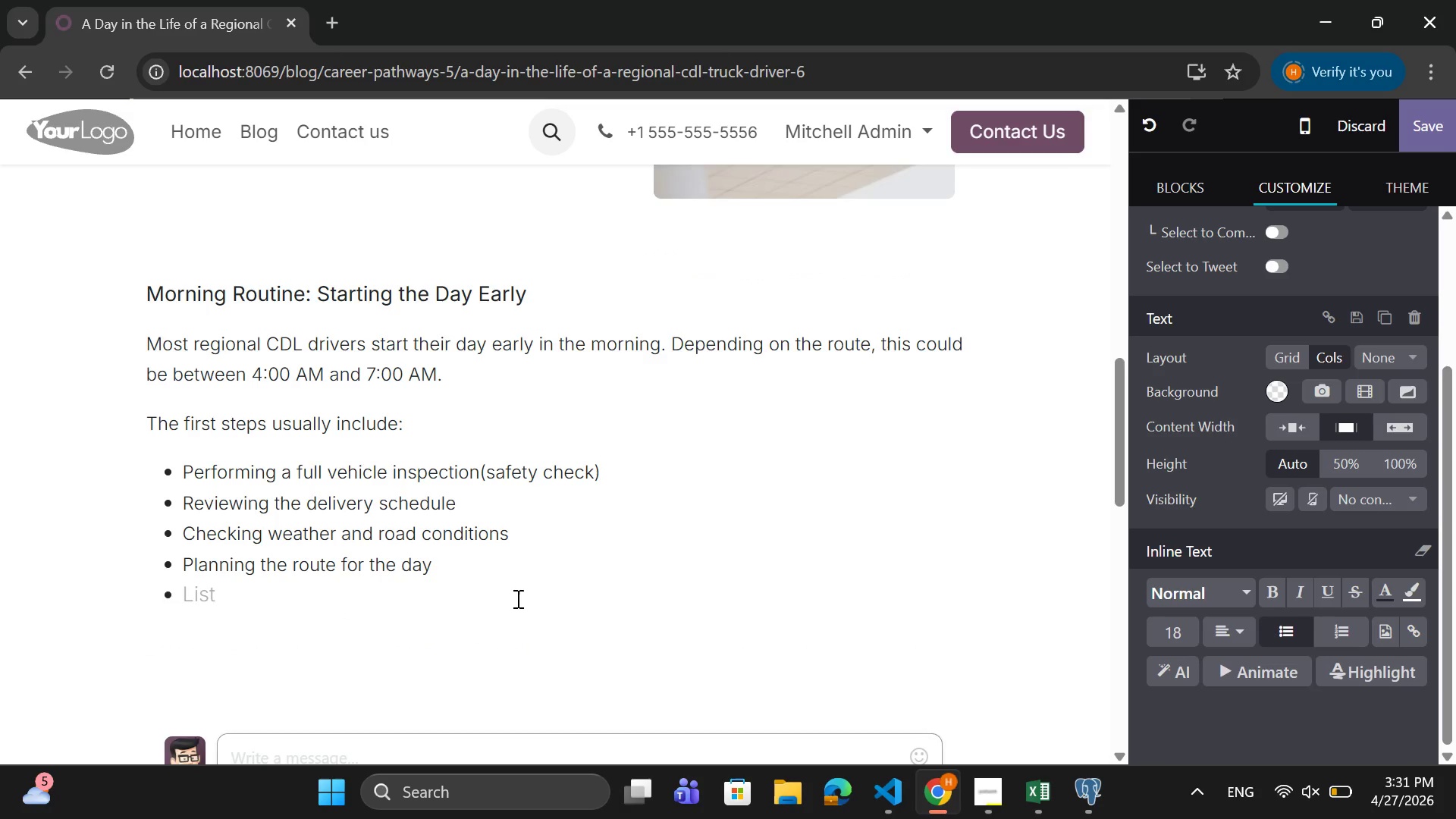 
key(Backspace)
 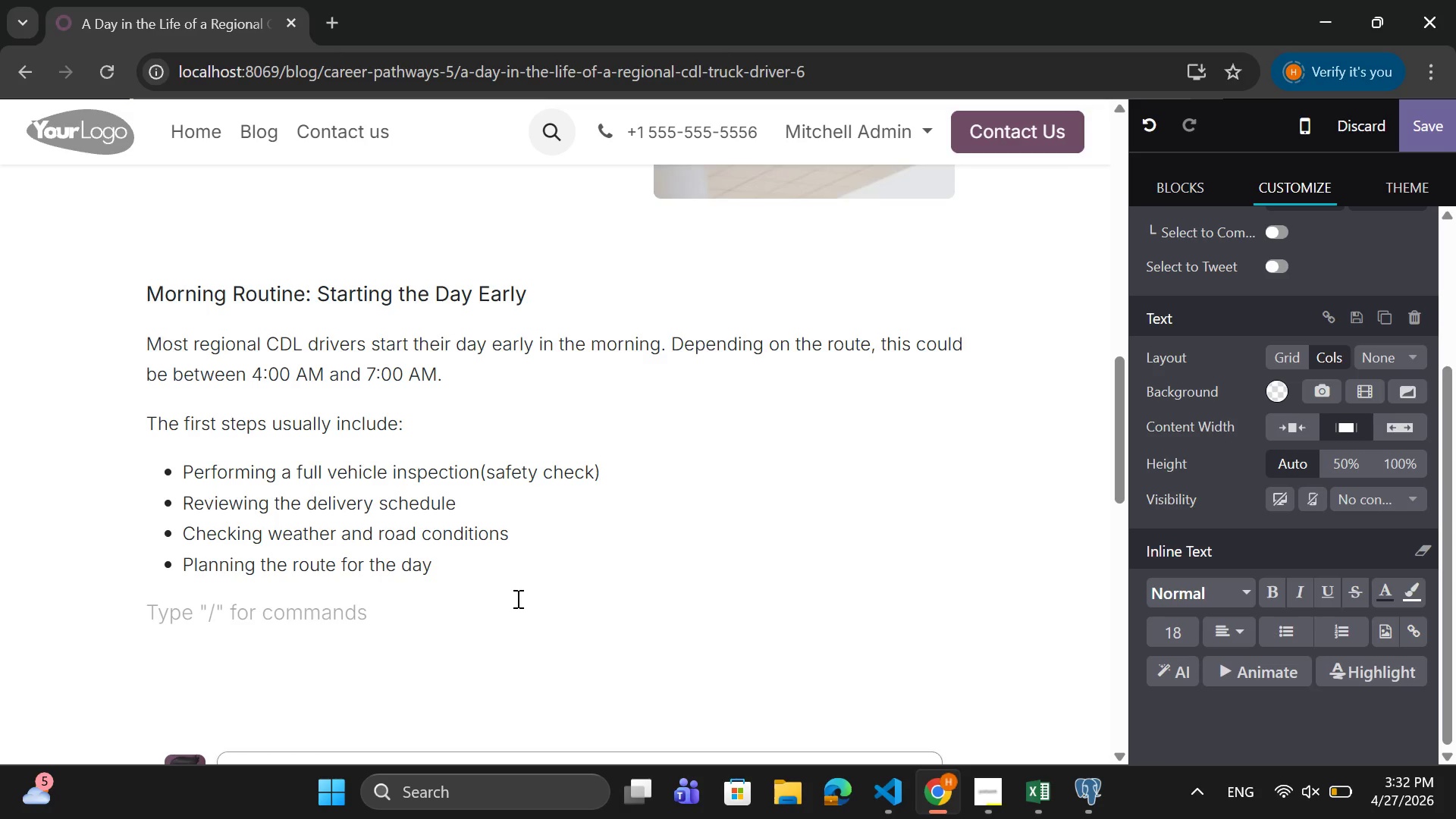 
type(SAFTY)
key(Backspace)
type(EY)
key(Backspace)
key(Backspace)
key(Backspace)
type(ETY IS A CRITICAL PART OF TH E)
key(Backspace)
key(Backspace)
type(E JOB )
key(Backspace)
type(, ABD)
key(Backspace)
key(Backspace)
type(ND INSE)
key(Backspace)
type(EPECTIONS ARE)
 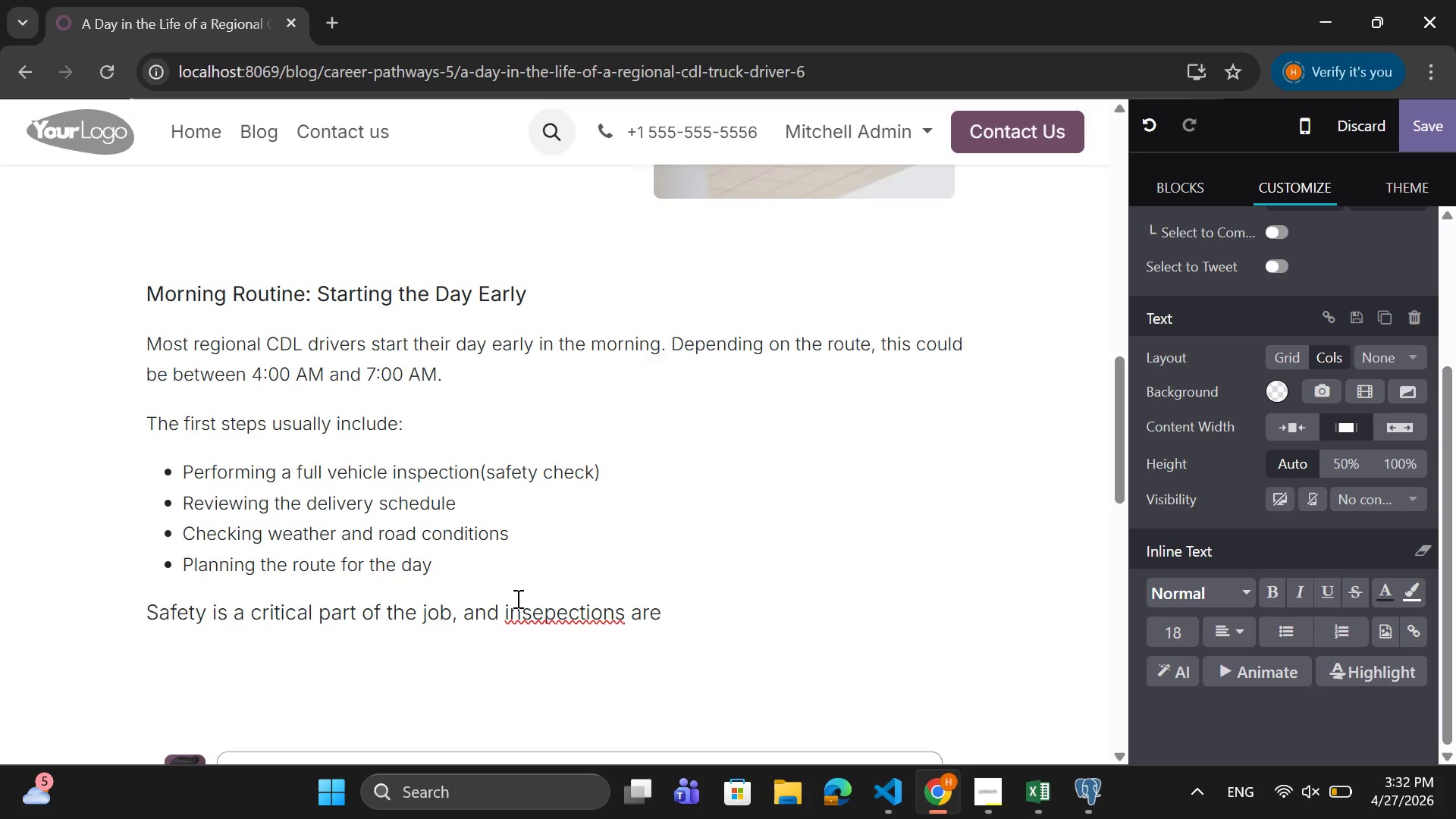 
hold_key(key=CapsLock, duration=0.34)
 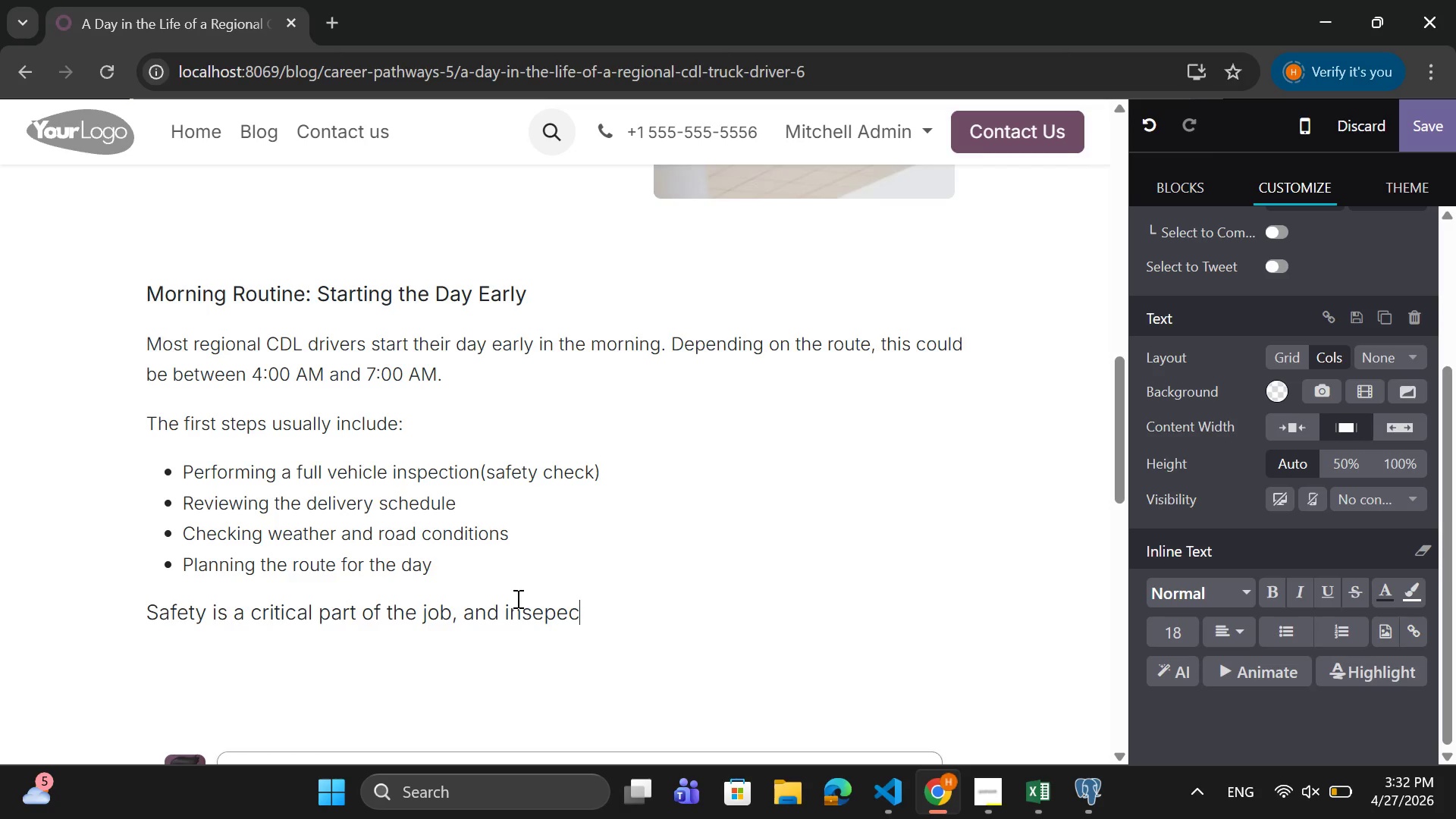 
right_click([533, 623])
 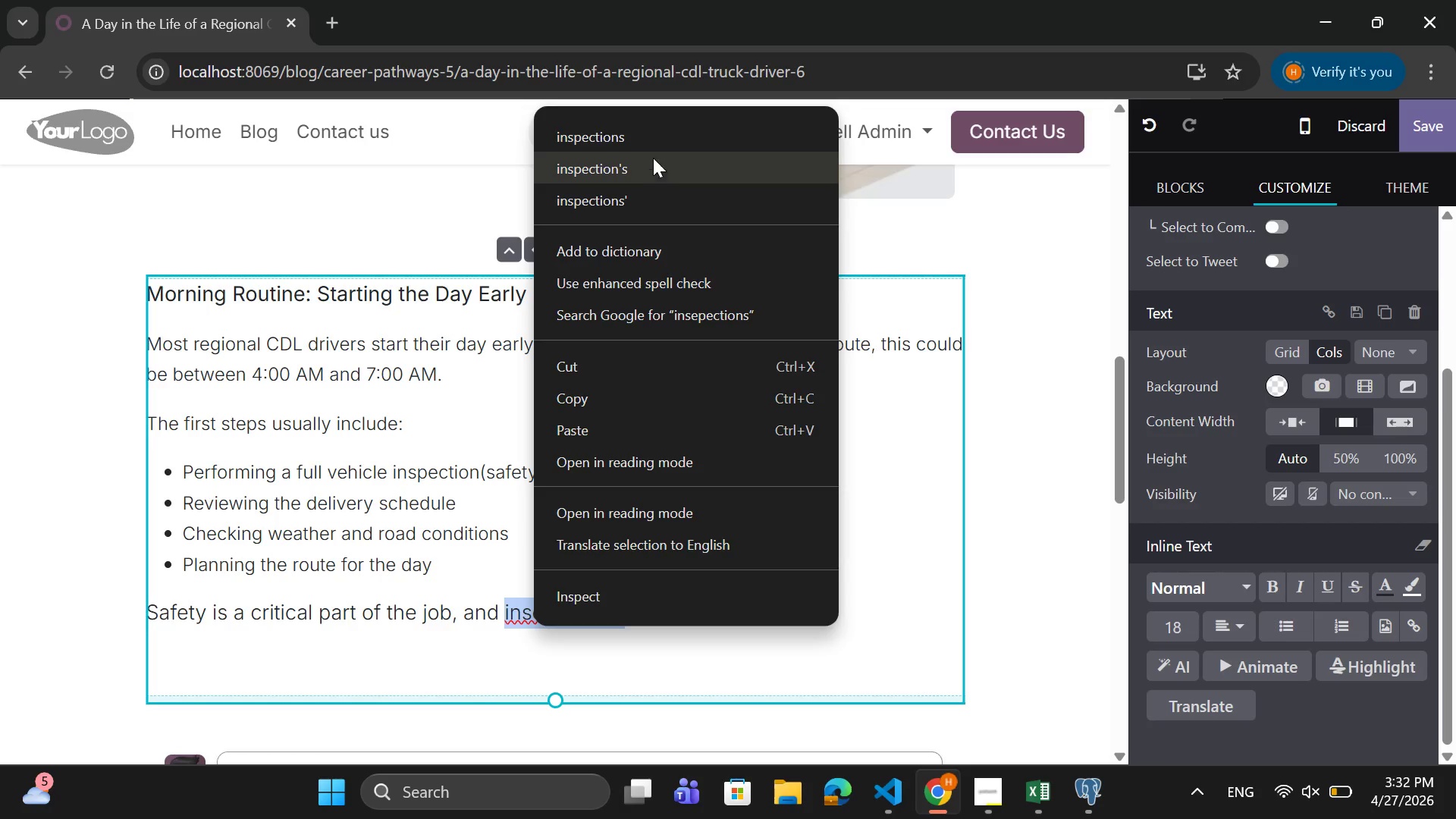 
left_click([651, 141])
 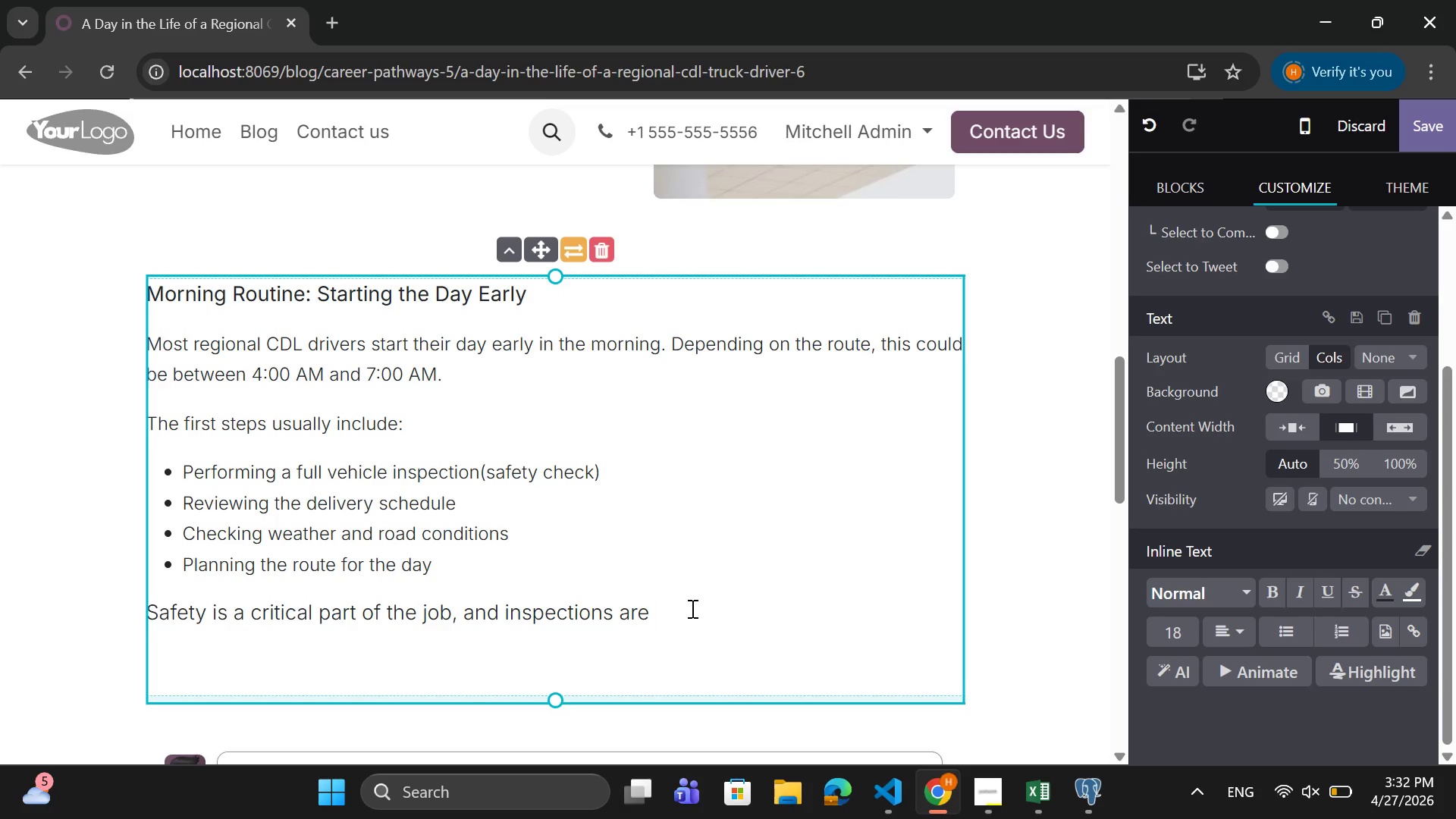 
type( required v)
key(Backspace)
type(before every trip.)
 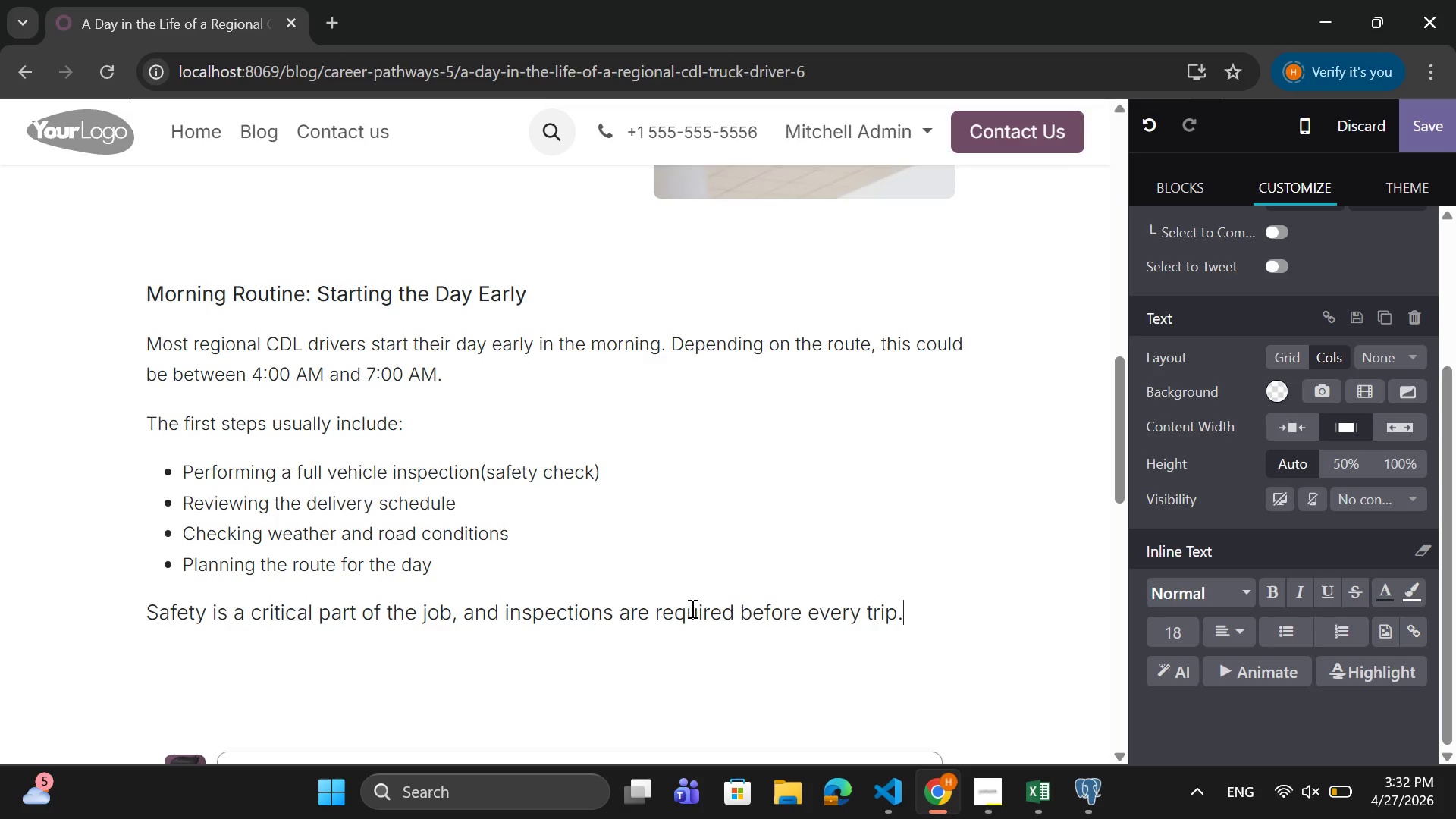 
key(Enter)
 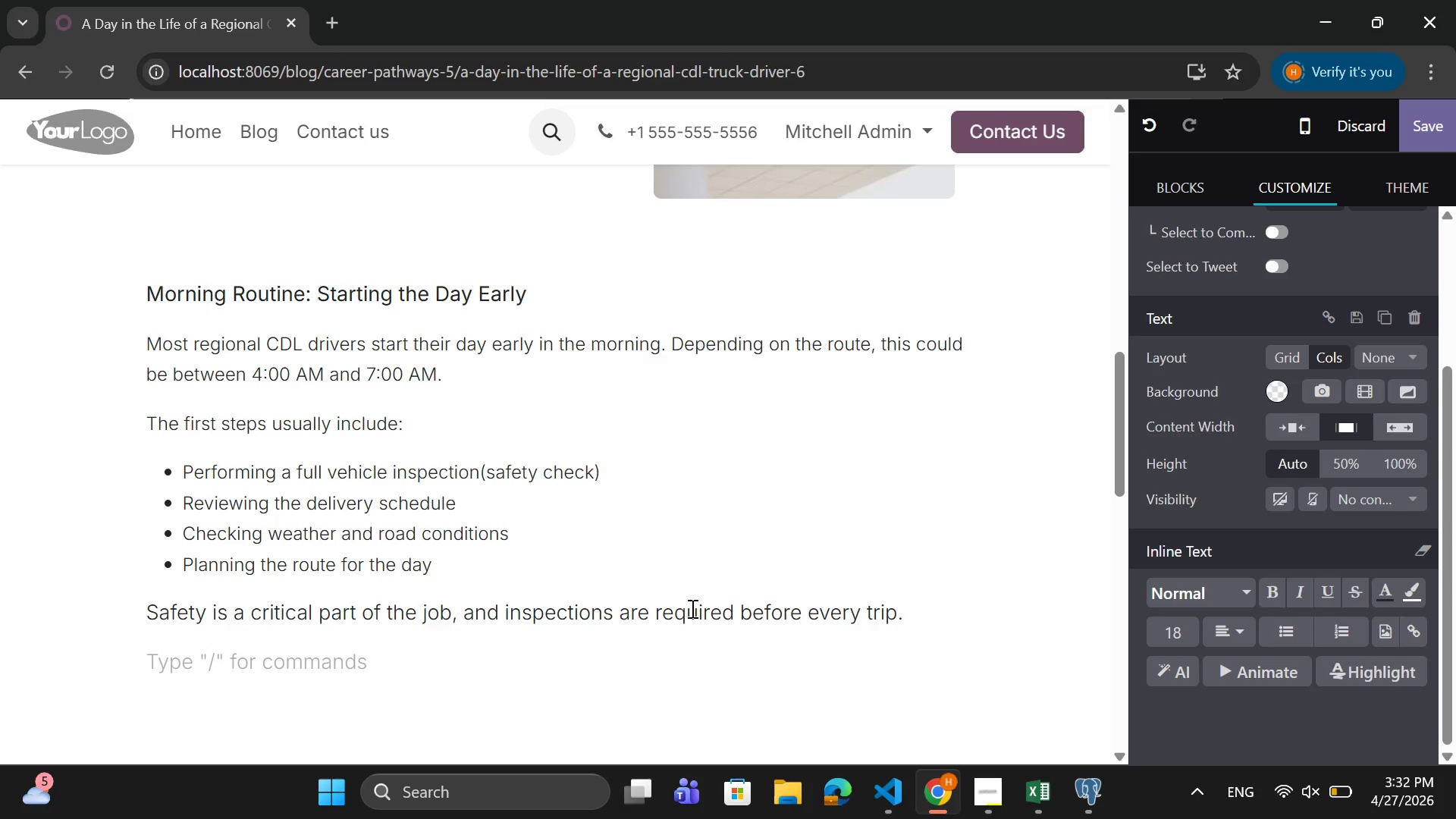 
type(On the ROa)
key(Backspace)
key(Backspace)
type(oad )
key(Backspace)
type(: Driving and Foci)
key(Backspace)
type(us TIME)
key(Backspace)
key(Backspace)
key(Backspace)
type(ime)
 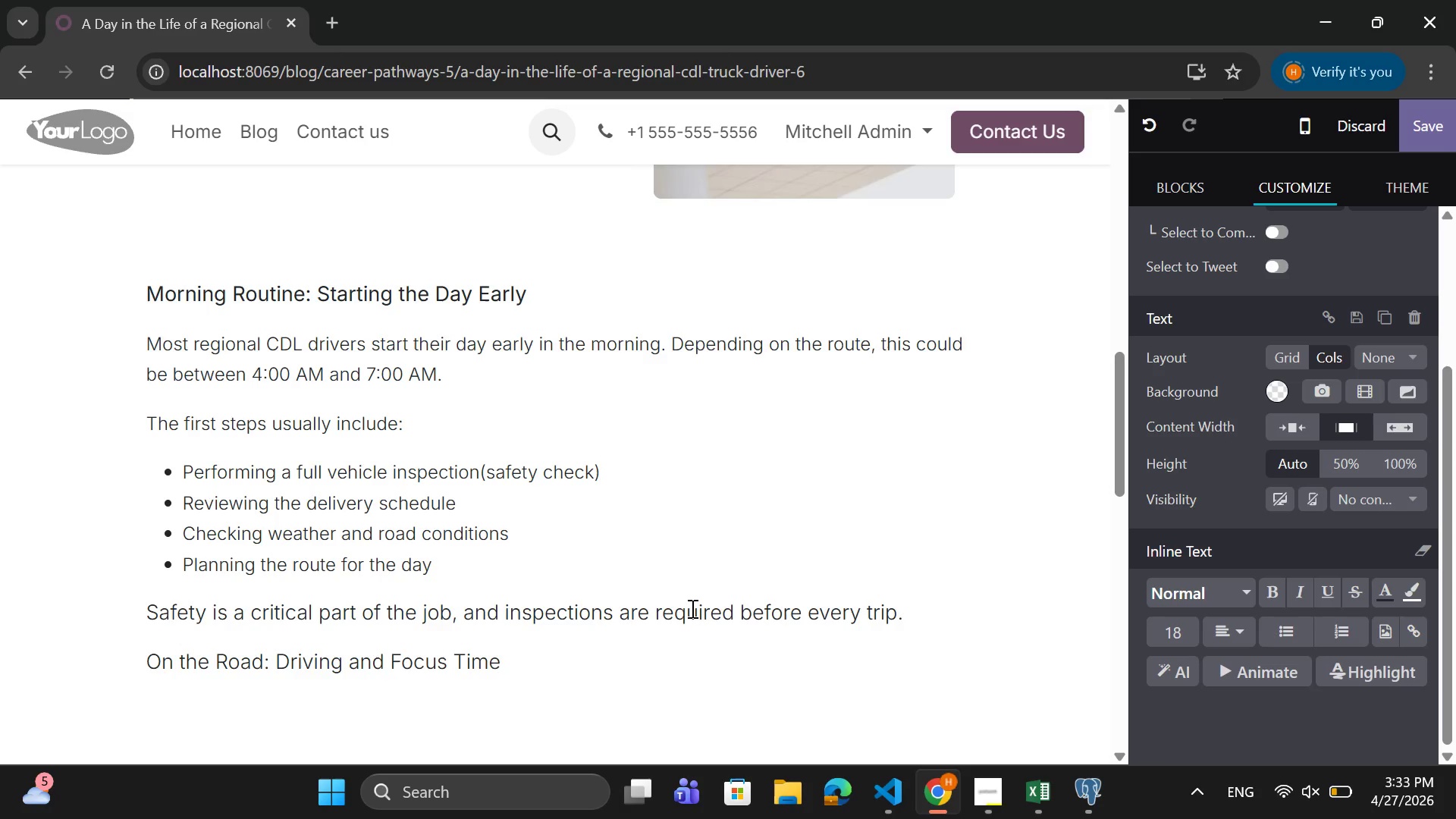 
key(Enter)
 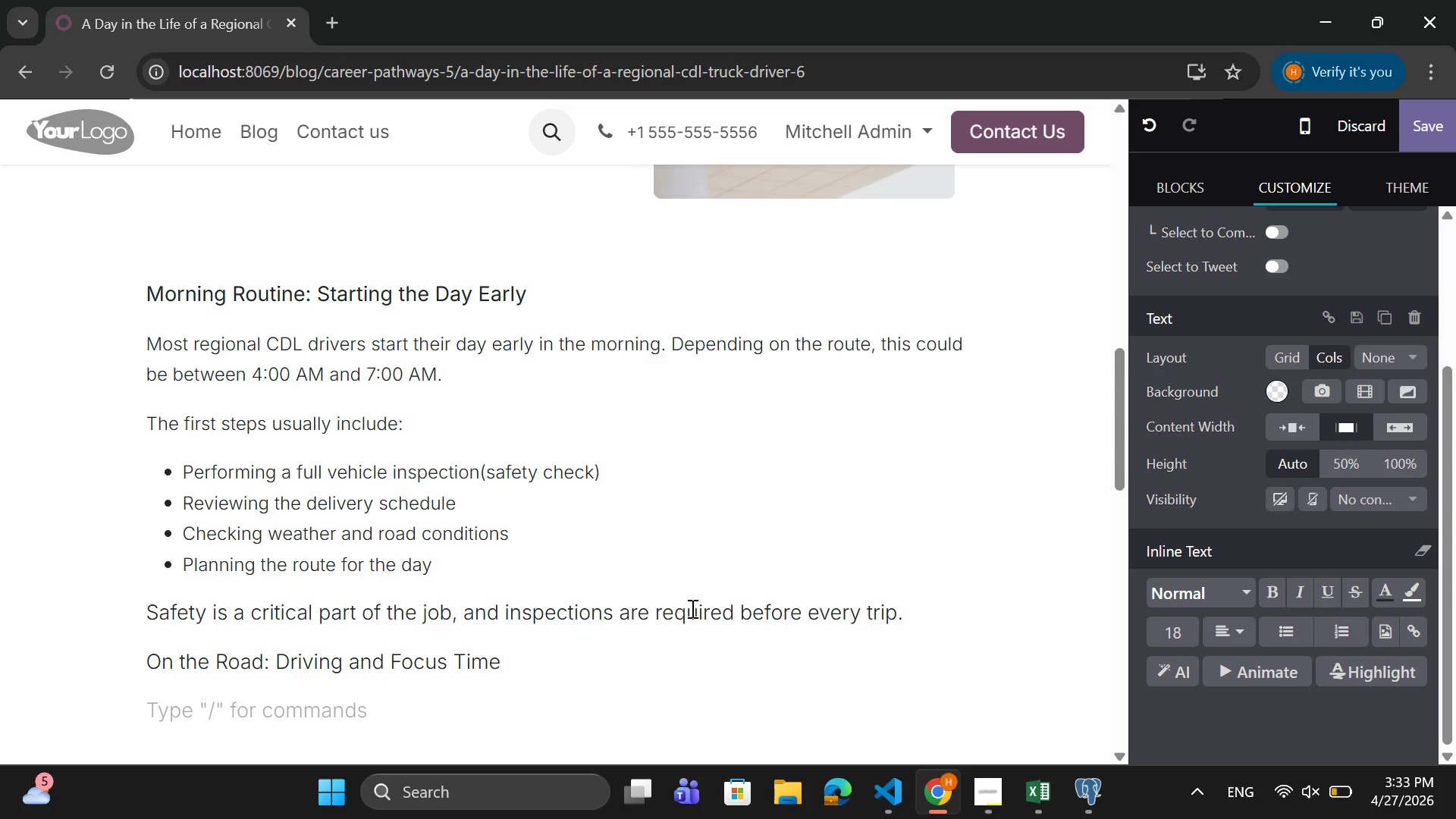 
type(During this time, drivers)
key(Backspace)
type(:)
 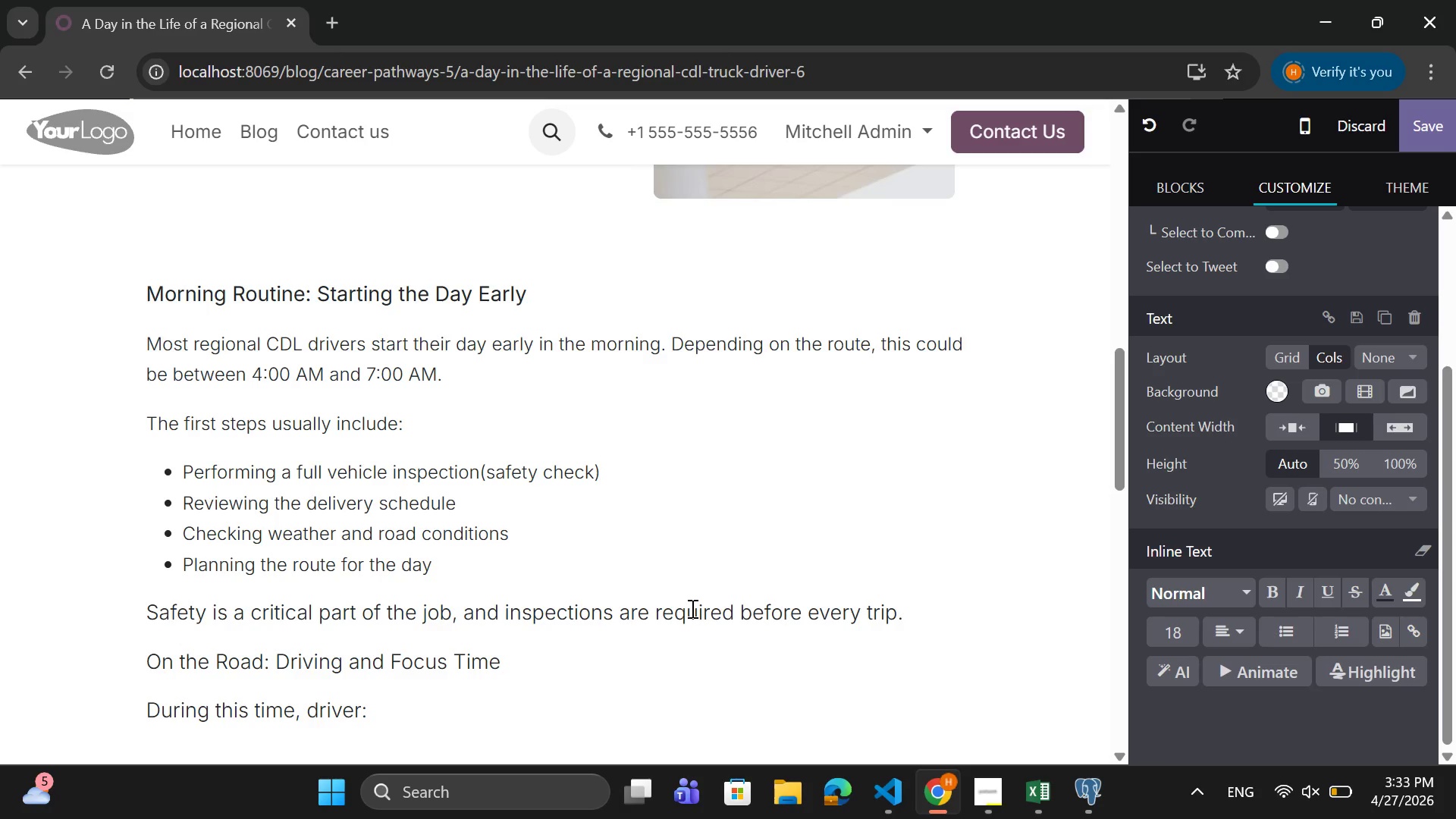 
key(Enter)
 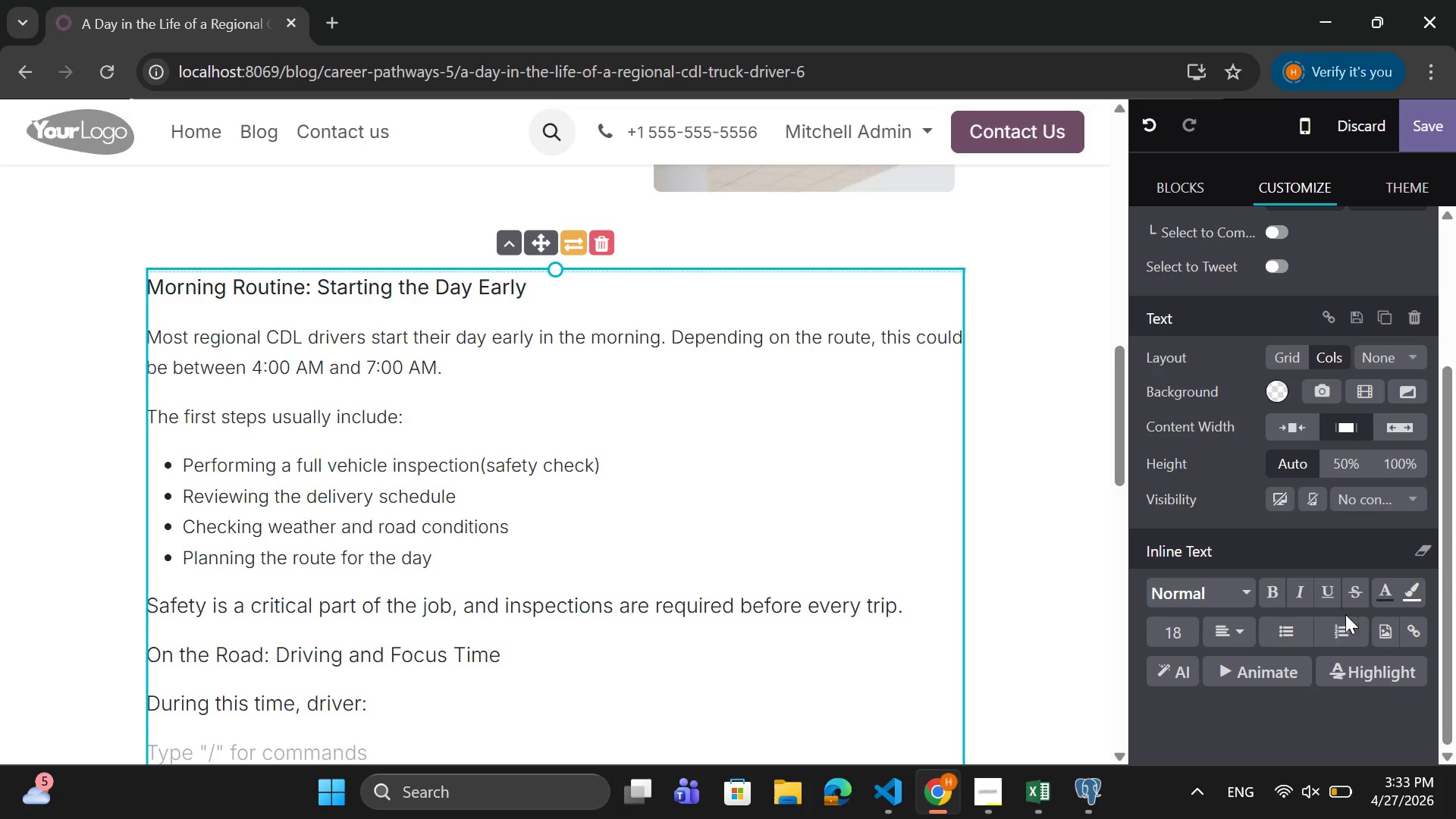 
left_click([1304, 632])
 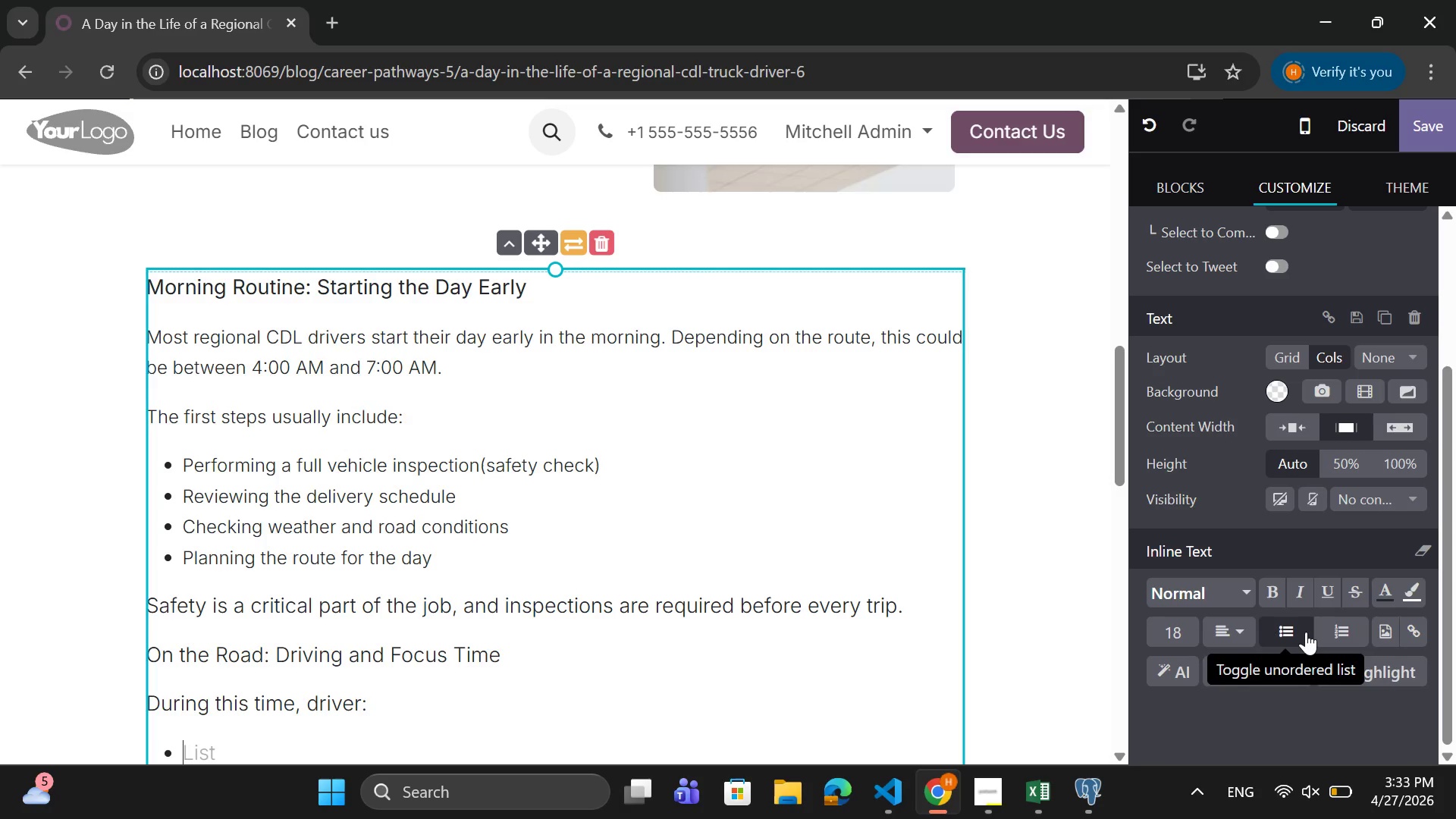 
type(Travel planned routed)
key(Backspace)
type(s)
 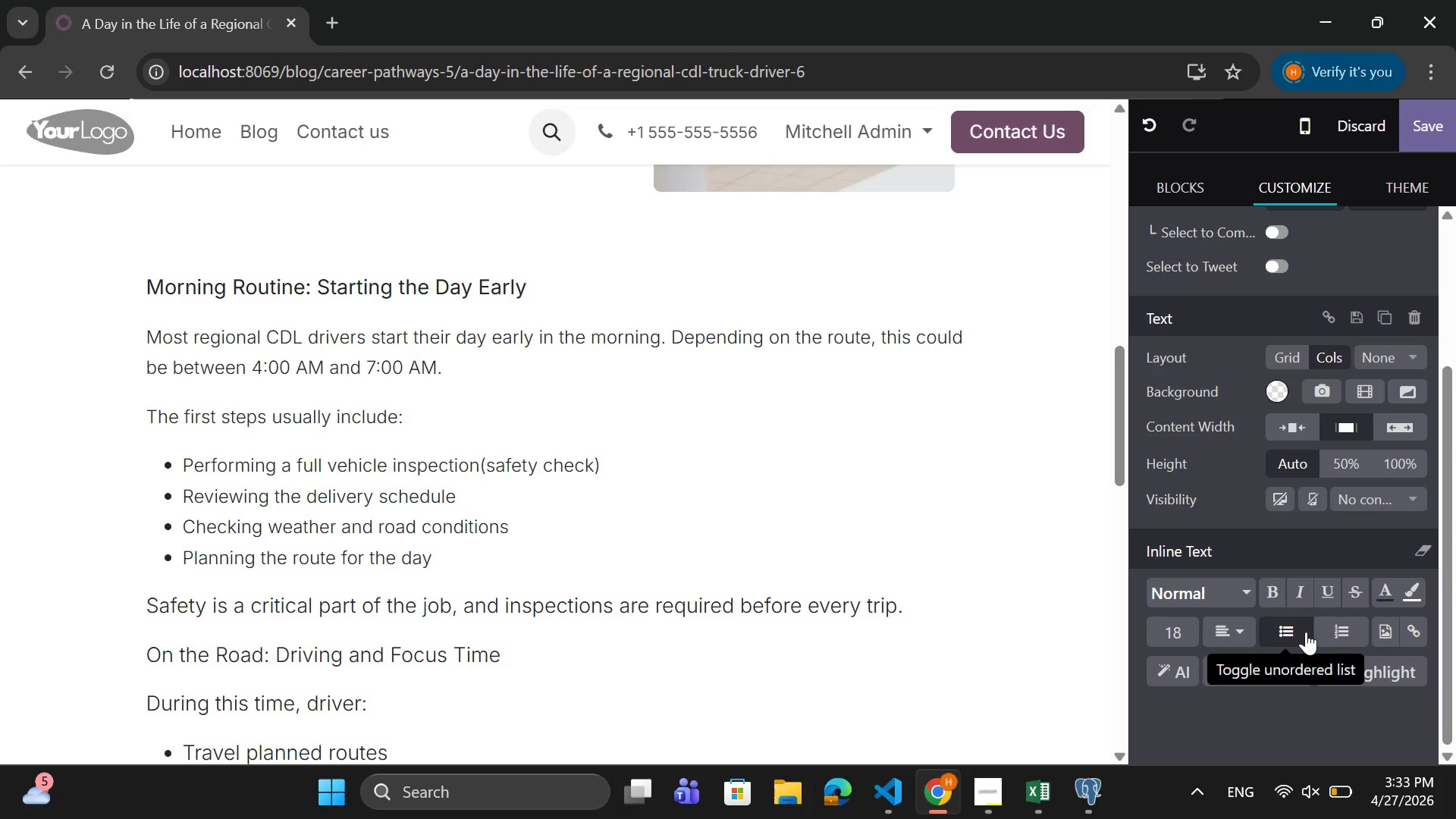 
type( between v)
key(Backspace)
type(cities a)
key(Backspace)
type(or ds)
key(Backspace)
type(istriv)
key(Backspace)
type(bution centers)
 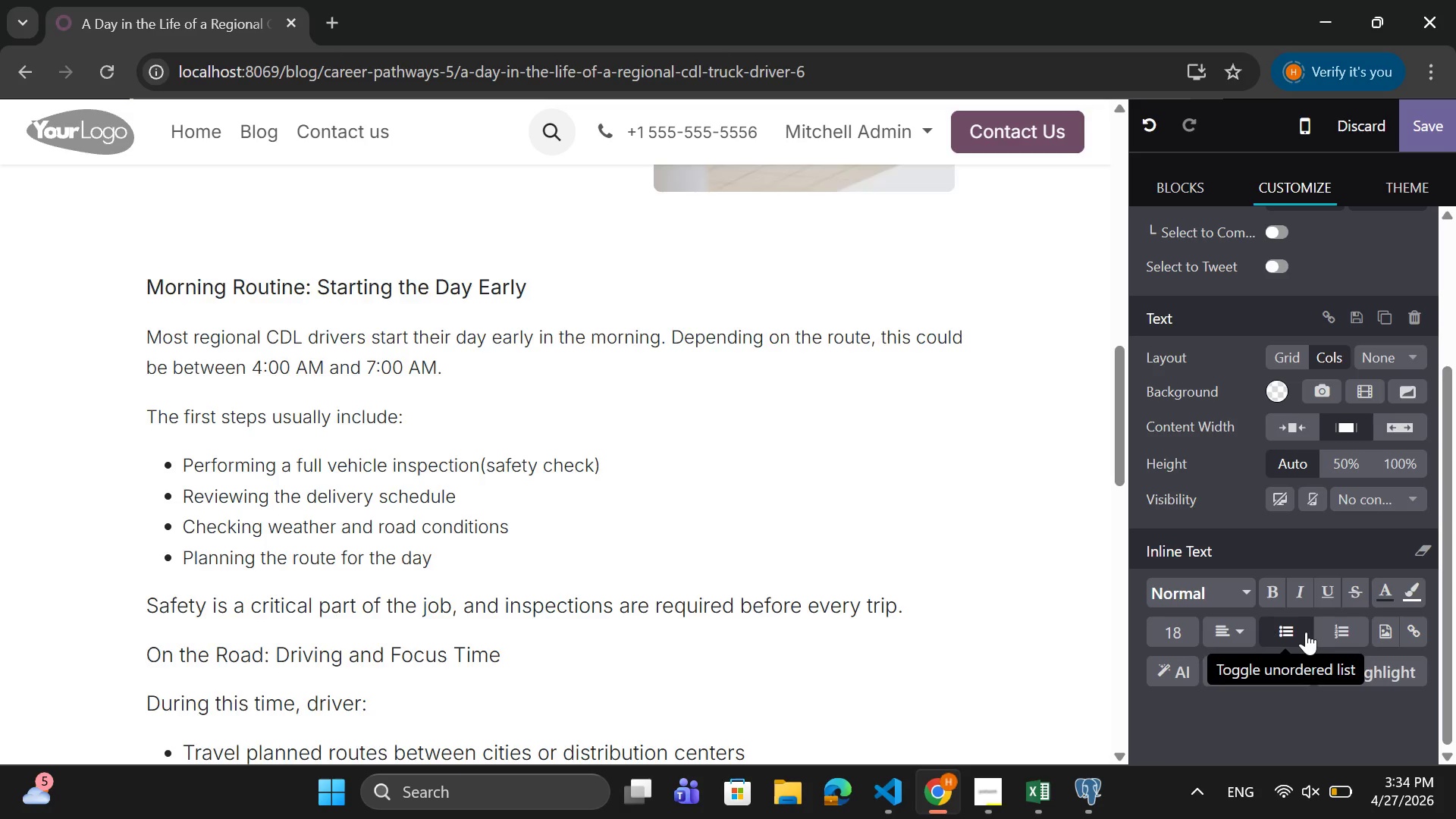 
key(Enter)
 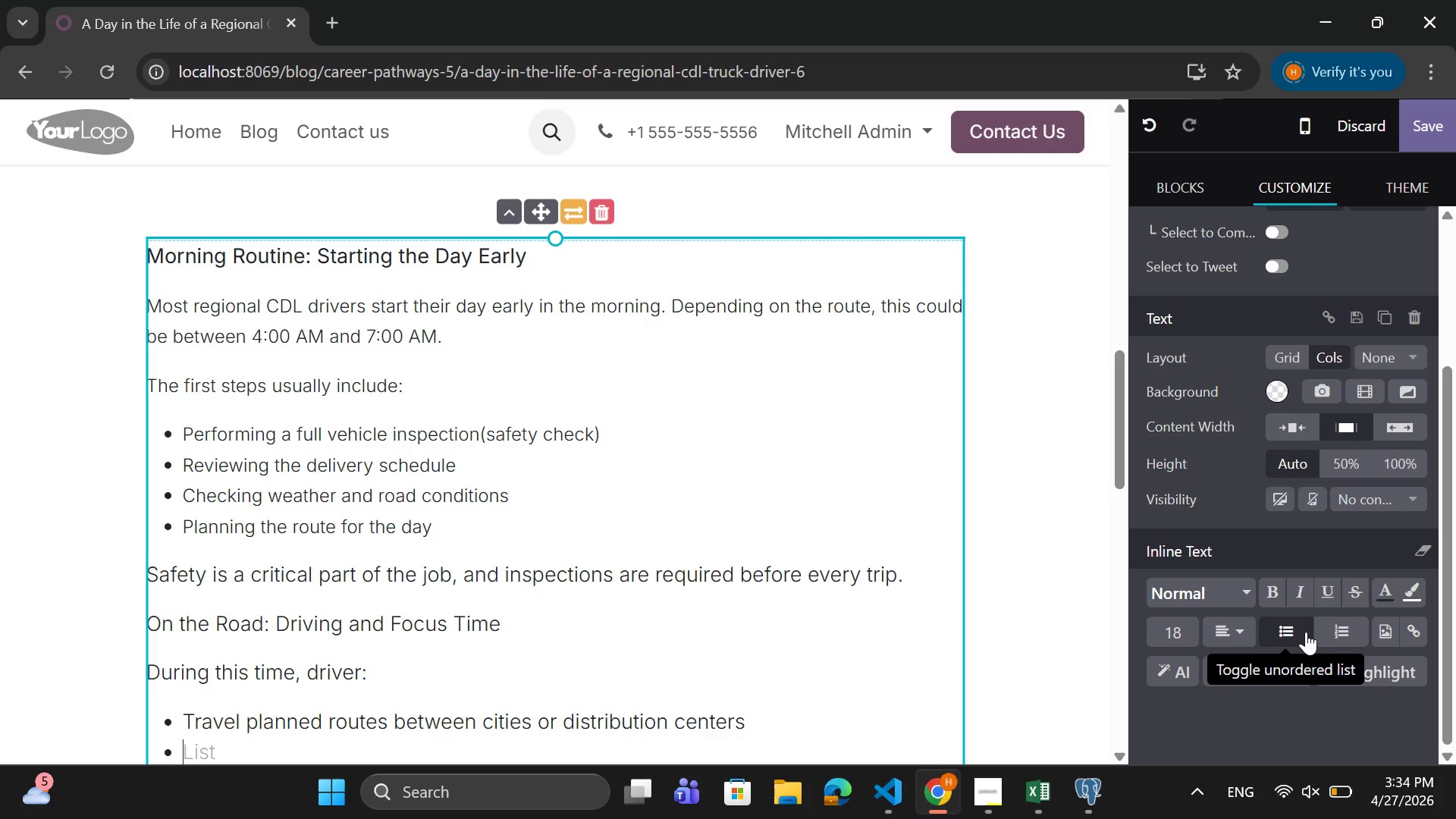 
type(Maintain communication with si)
key(Backspace)
key(Backspace)
type(disoa)
key(Backspace)
key(Backspace)
type(o)
key(Backspace)
type(patch teams)
 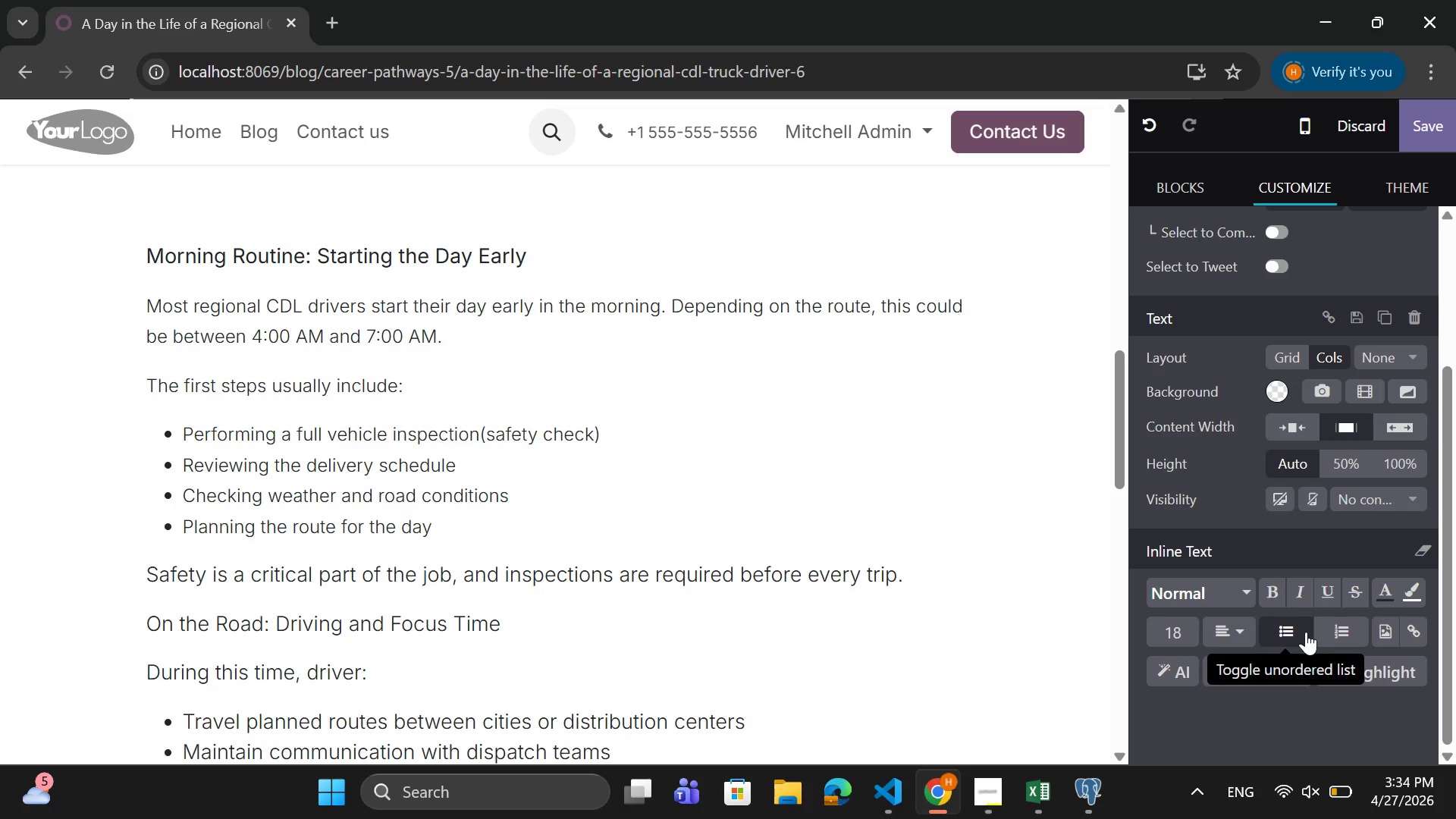 
key(Enter)
 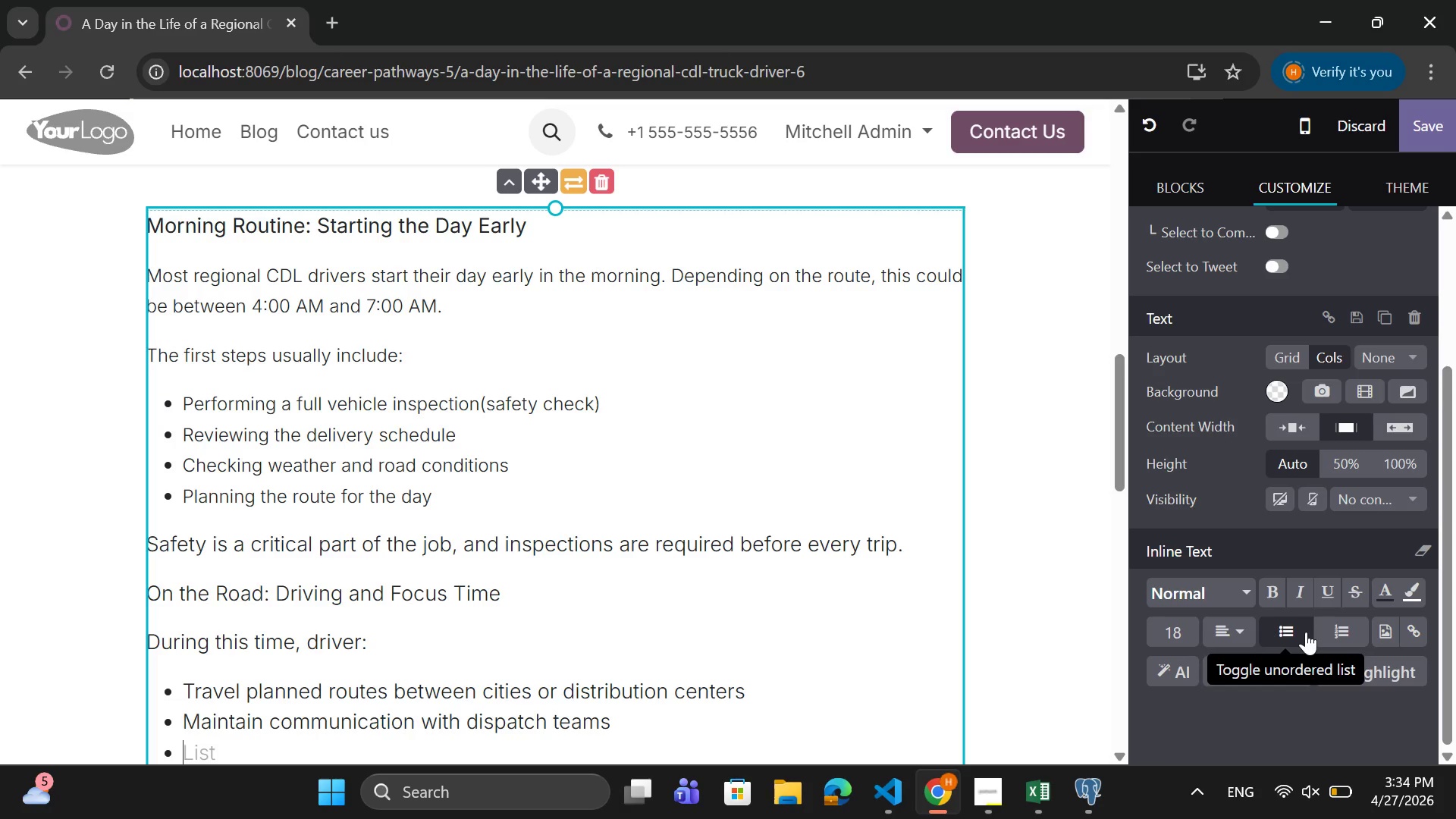 
type(Follow strict driving regualtions and rest schedules)
 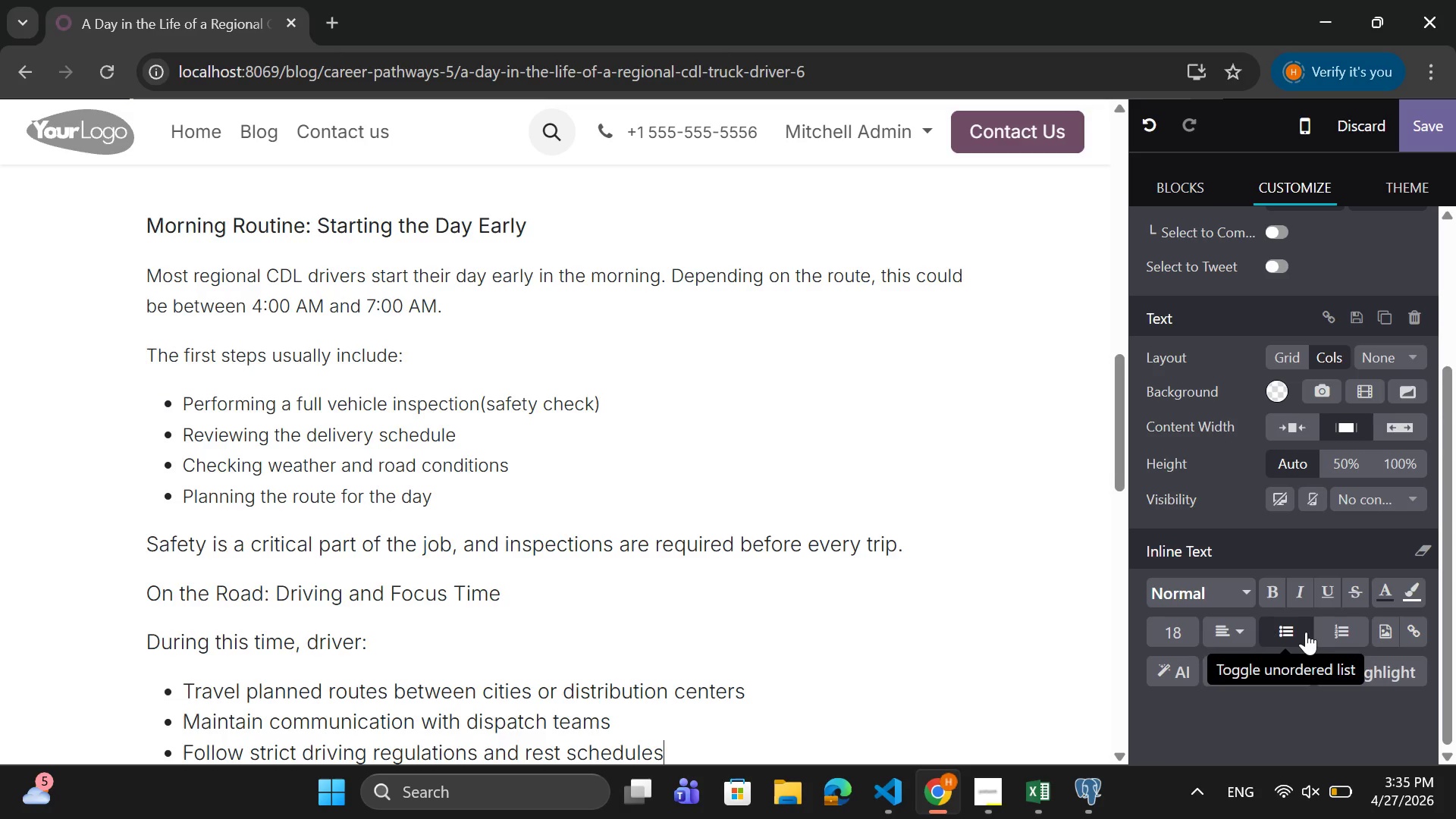 
key(Enter)
 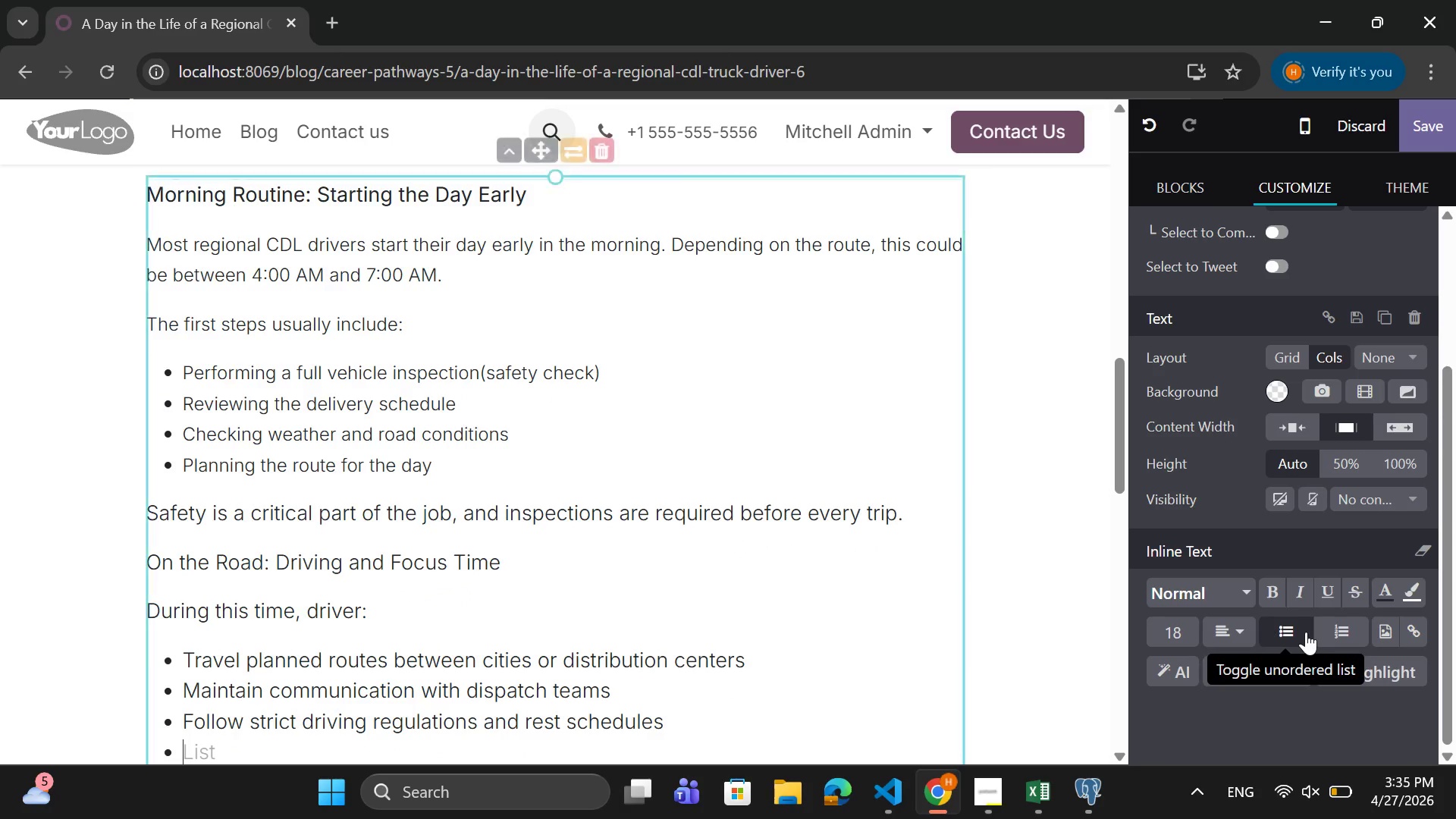 
type(,)
key(Backspace)
type(m)
key(Backspace)
type(Monitoer)
key(Backspace)
key(Backspace)
type(r fuel, )
 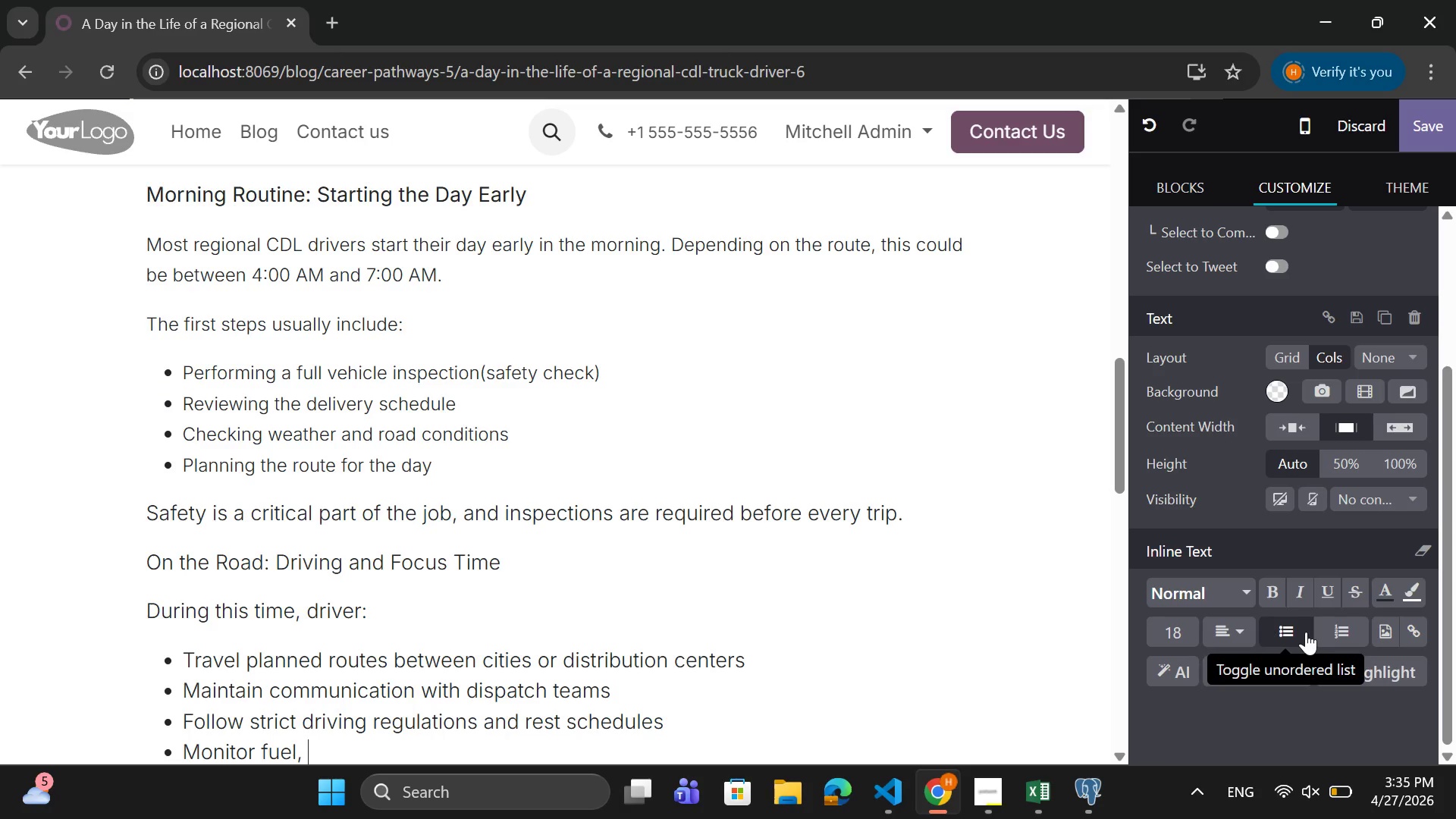 
wait(9.42)
 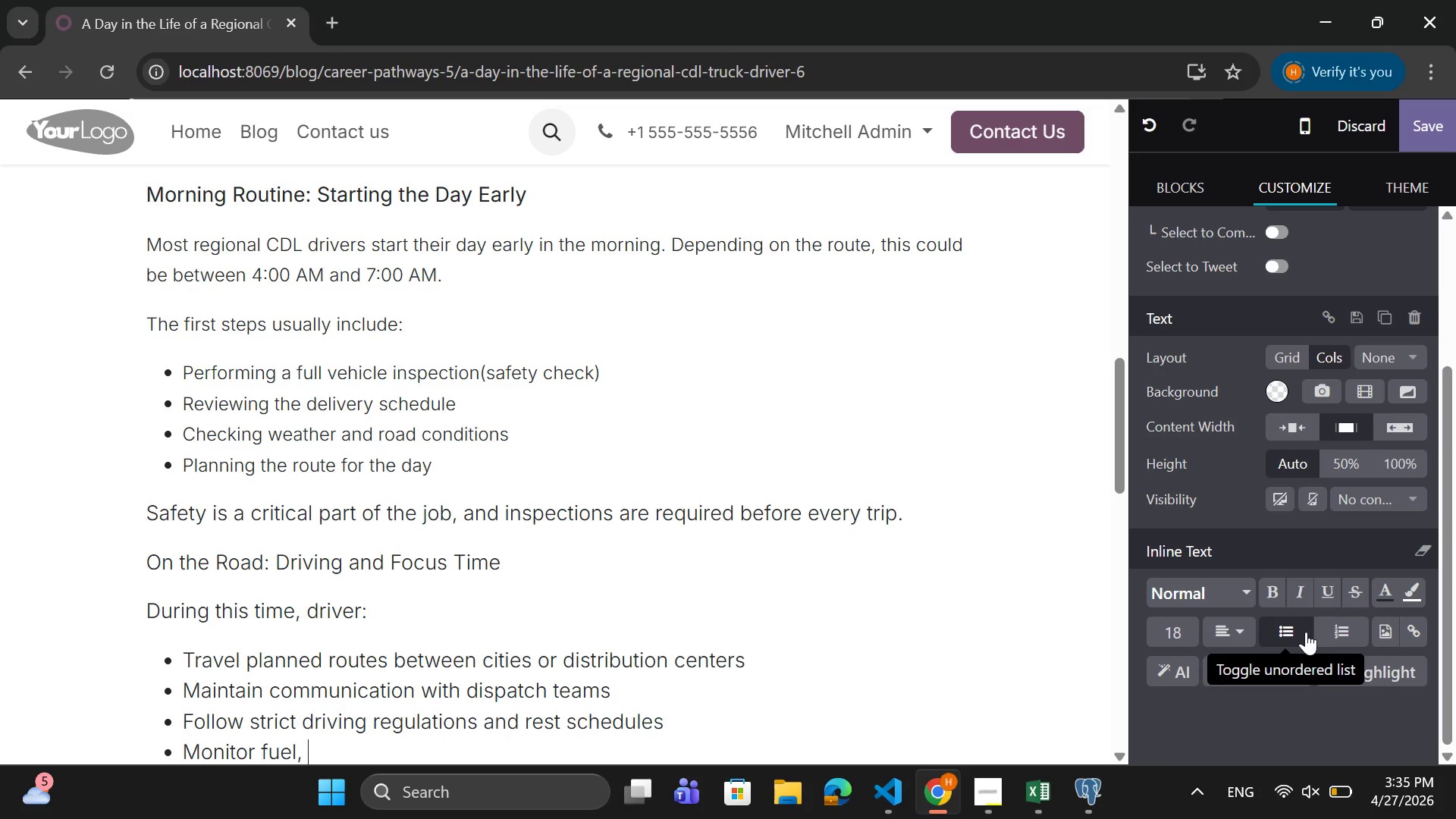 
type(traffic, and road conditions)
 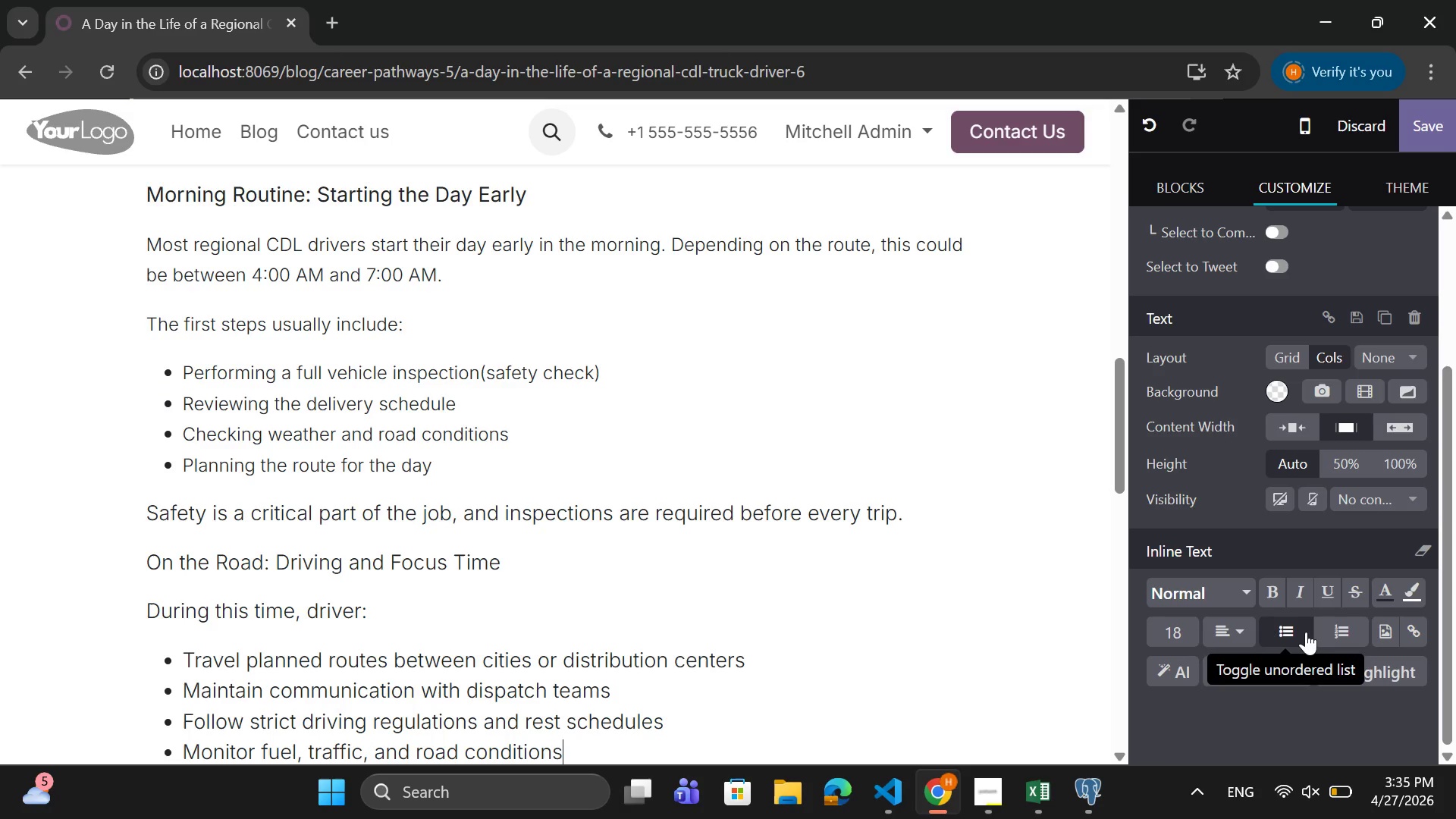 
key(Enter)
 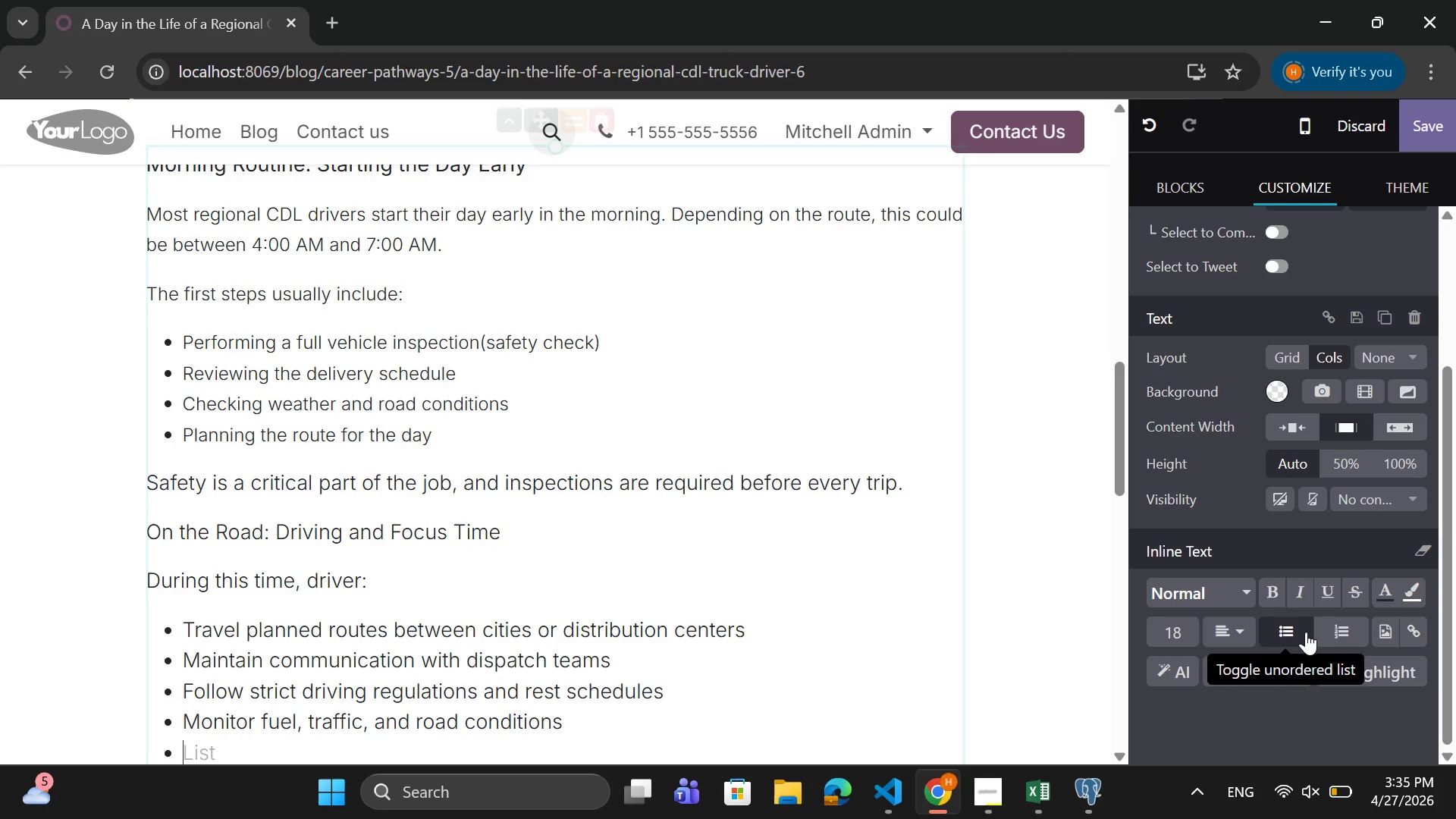 
key(Backspace)
type(Unlike office jobs, much of this time is indeoendent)
key(Backspace)
key(Backspace)
key(Backspace)
key(Backspace)
key(Backspace)
key(Backspace)
key(Backspace)
 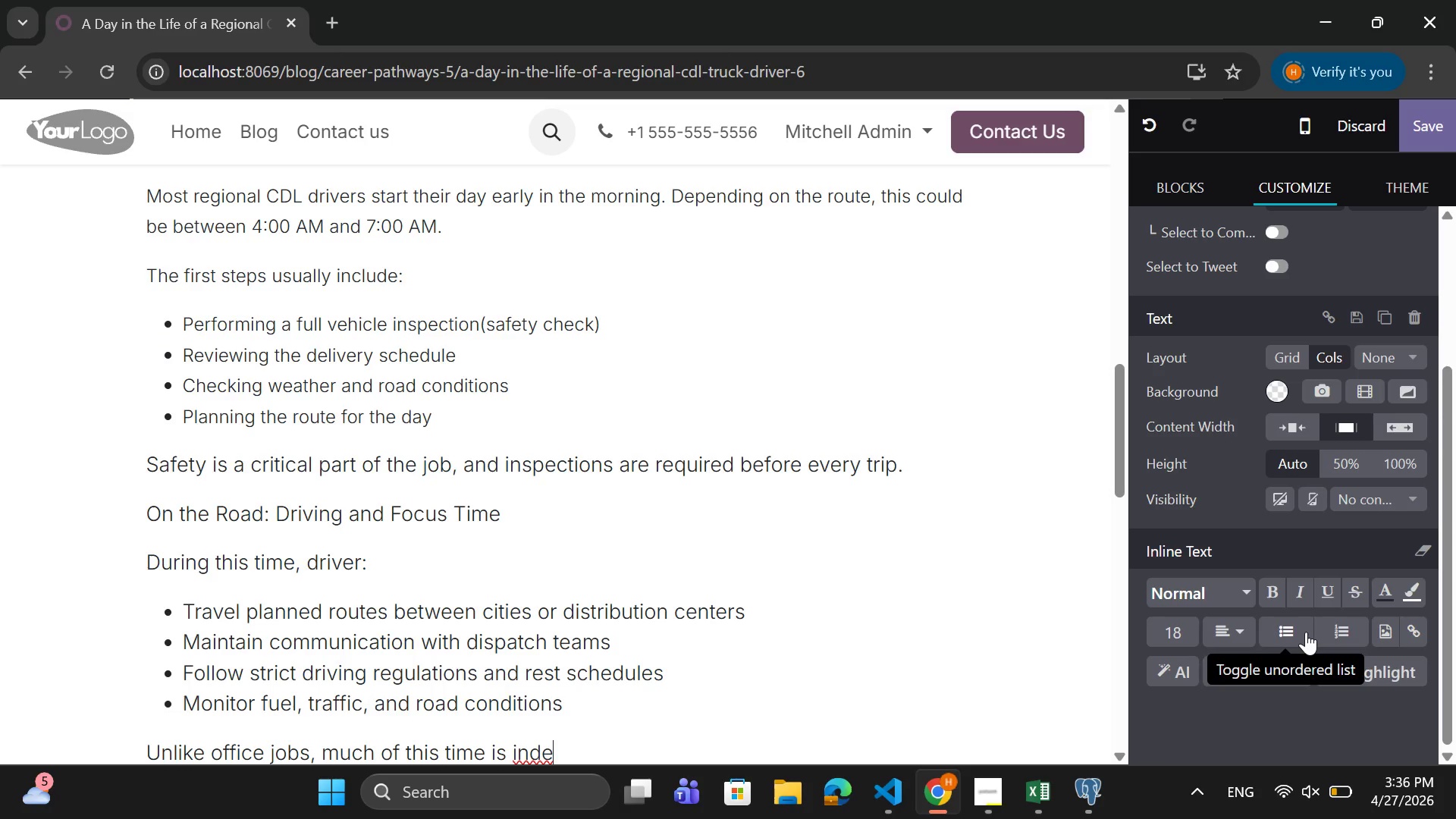 
type(pendent )
key(Backspace)
type(. drivers)
key(Backspace)
key(Backspace)
key(Backspace)
key(Backspace)
key(Backspace)
key(Backspace)
key(Backspace)
type(Drivers spend hours focused on the road )
key(Backspace)
type(, ofen)
key(Backspace)
key(Backspace)
type(ten listening to aufi)
key(Backspace)
key(Backspace)
type(dion)
key(Backspace)
type( content,podcasts, o0or)
key(Backspace)
key(Backspace)
key(Backspace)
key(Backspace)
type(or)
 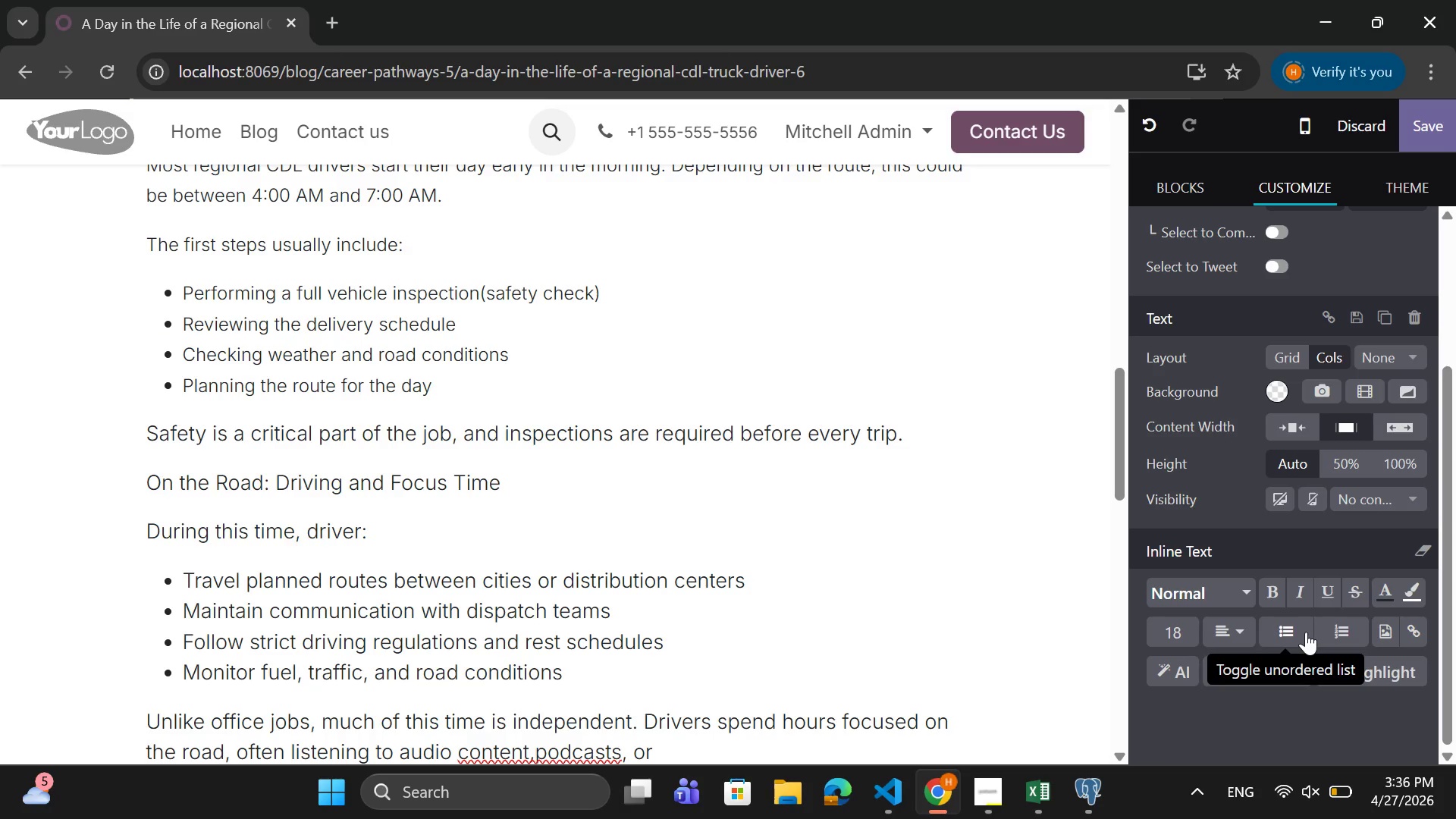 
key(ArrowLeft)
 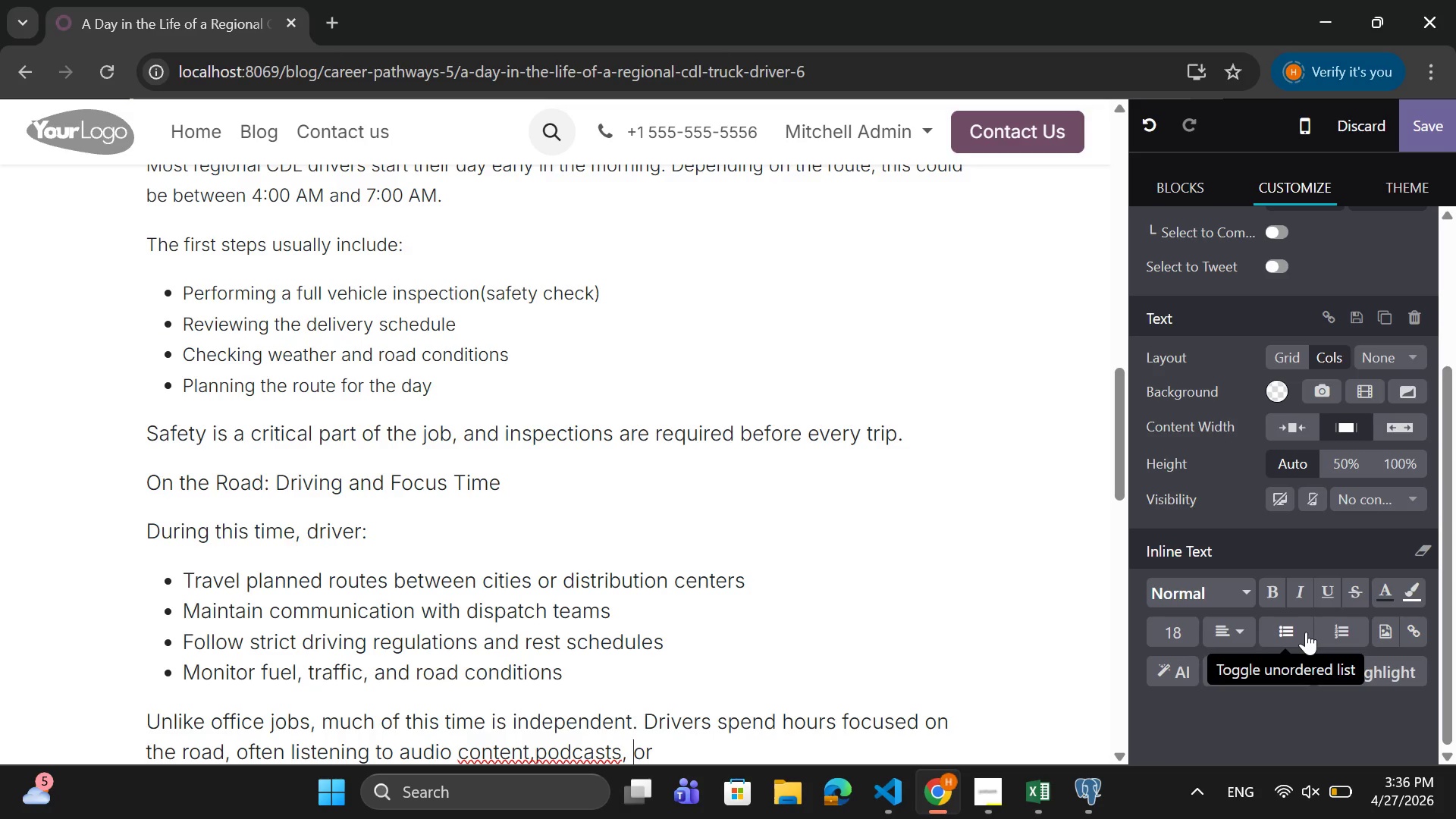 
key(ArrowLeft)
 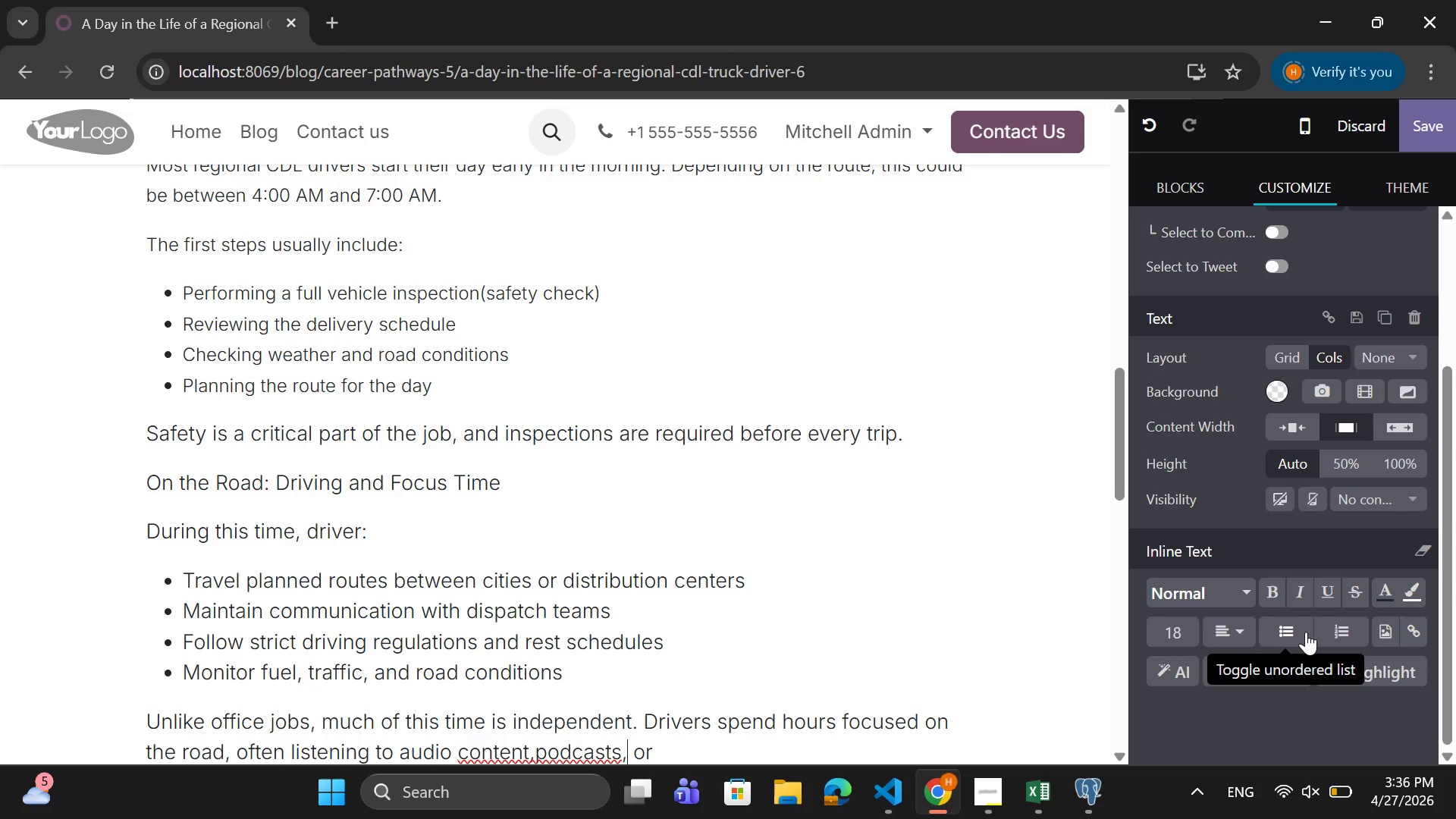 
key(ArrowLeft)
 